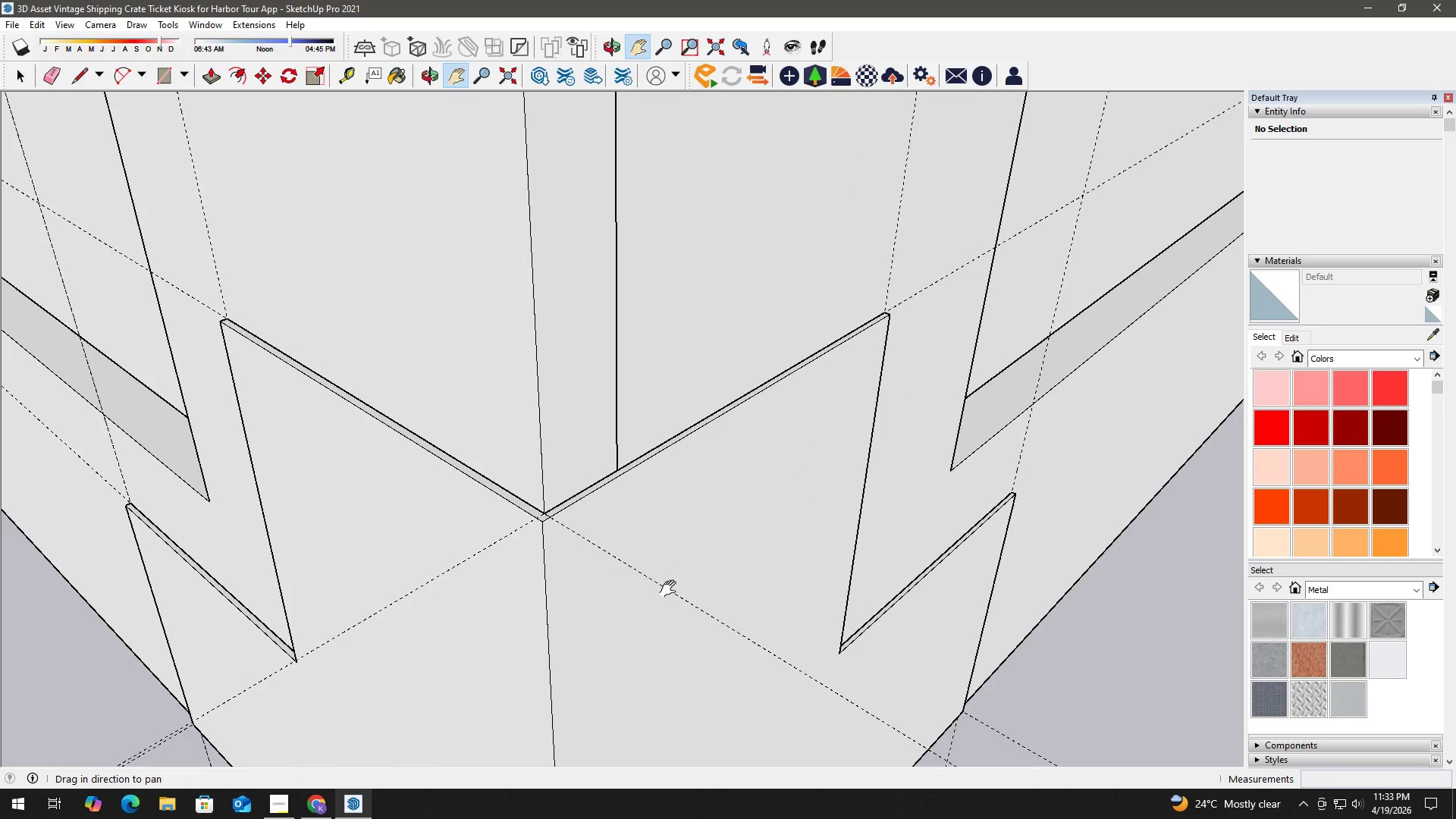 
left_click_drag(start_coordinate=[671, 589], to_coordinate=[753, 316])
 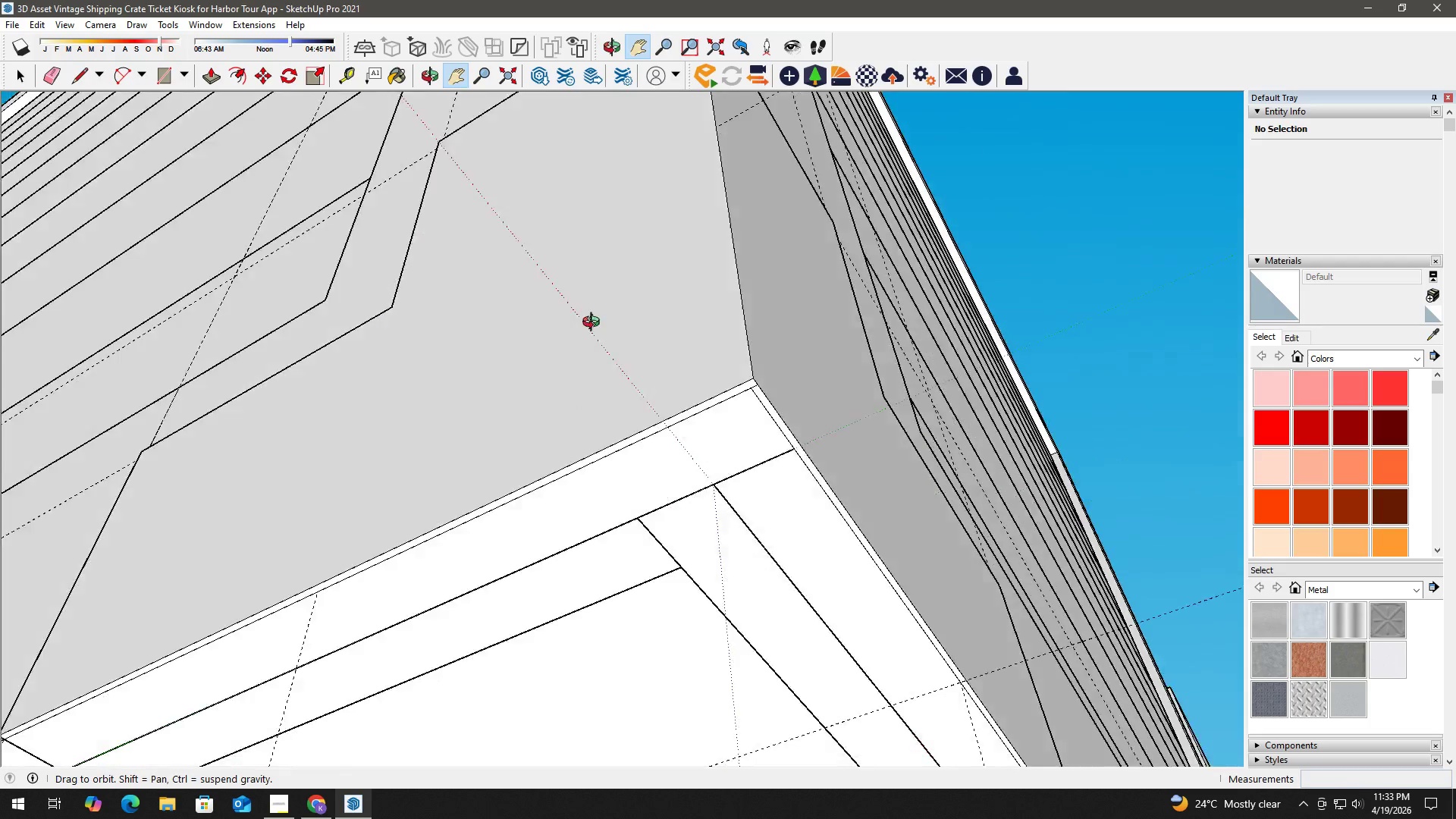 
scroll: coordinate [720, 347], scroll_direction: up, amount: 3.0
 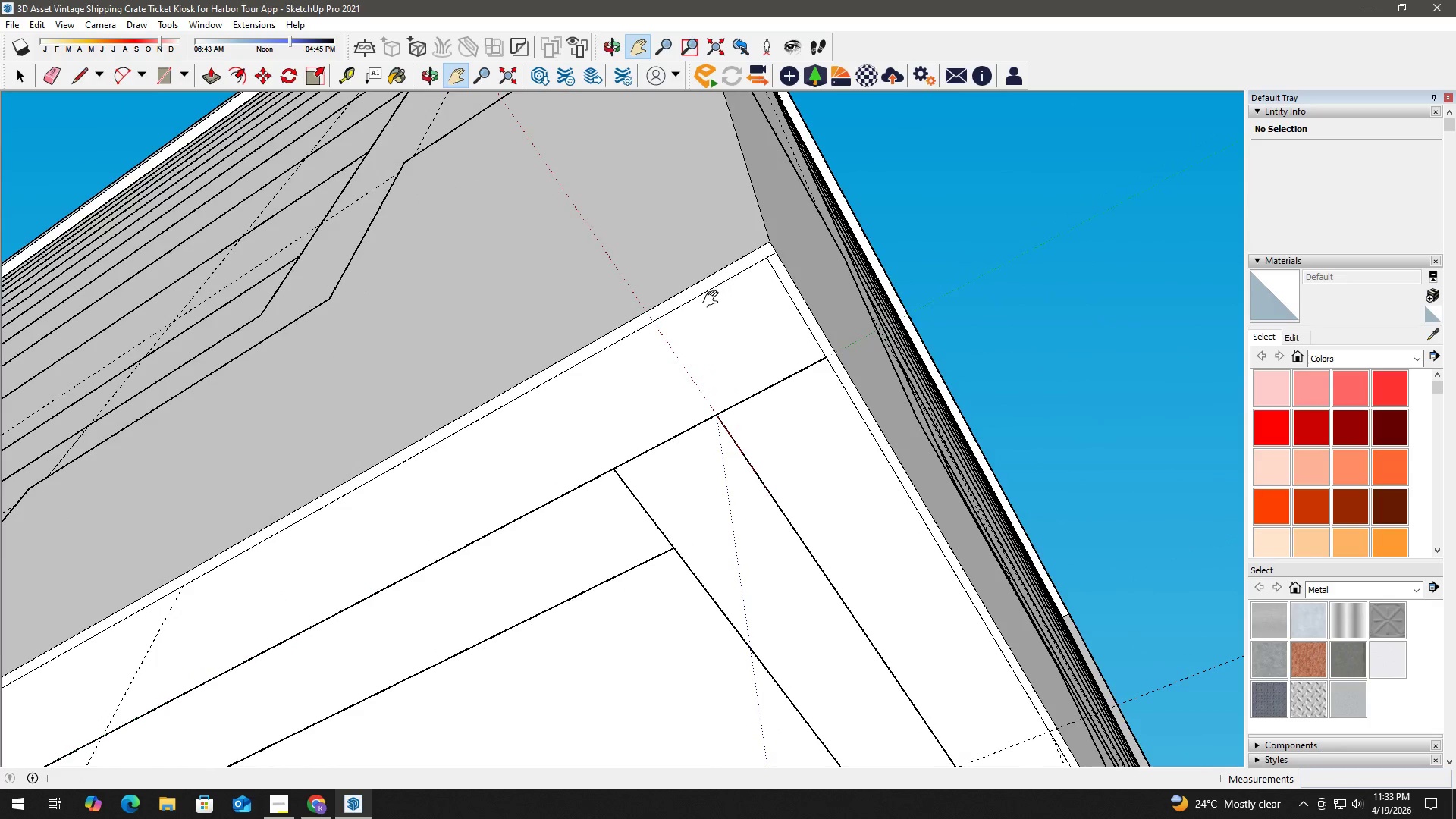 
key(H)
 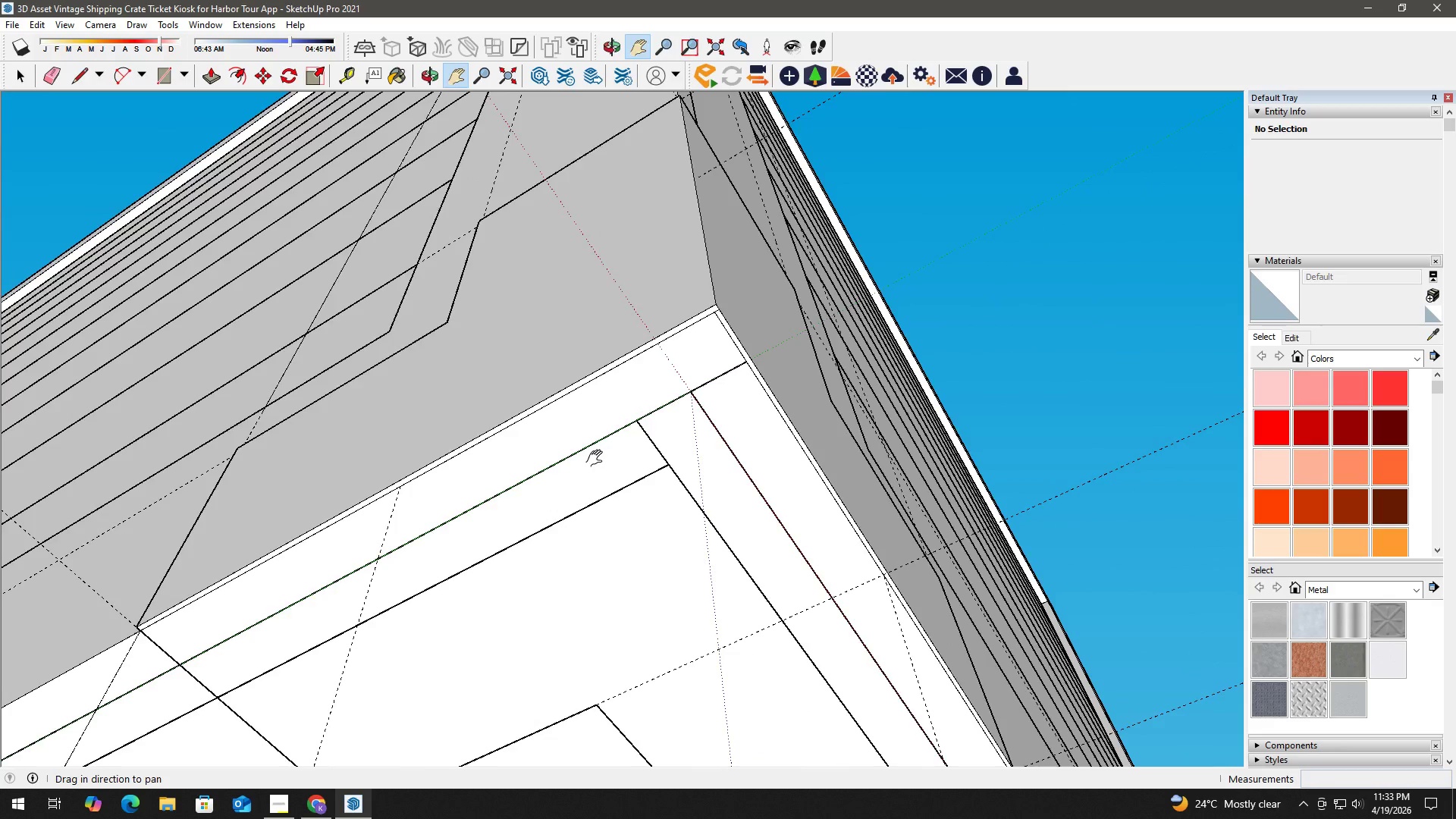 
left_click_drag(start_coordinate=[601, 452], to_coordinate=[698, 329])
 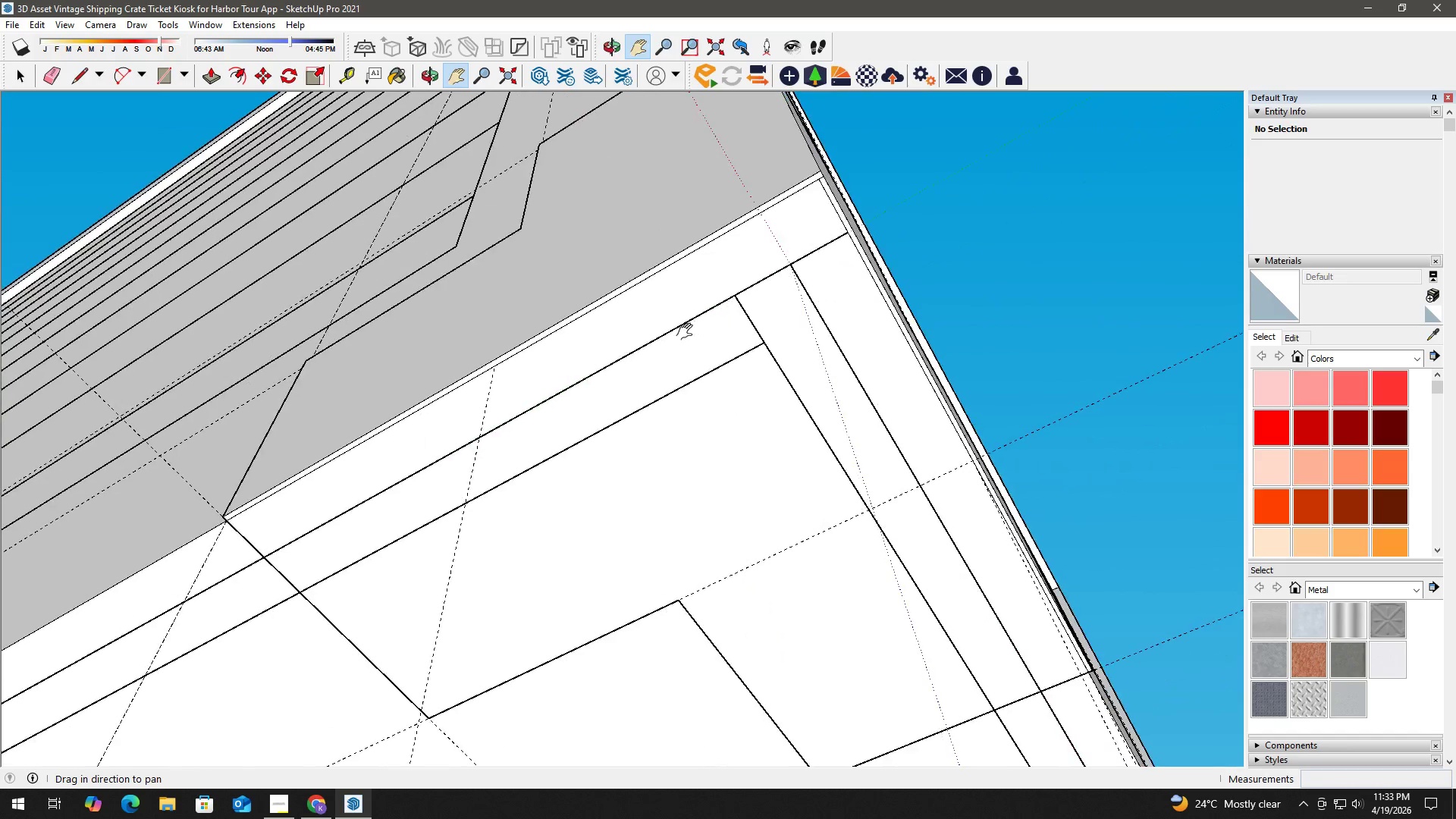 
scroll: coordinate [644, 394], scroll_direction: down, amount: 7.0
 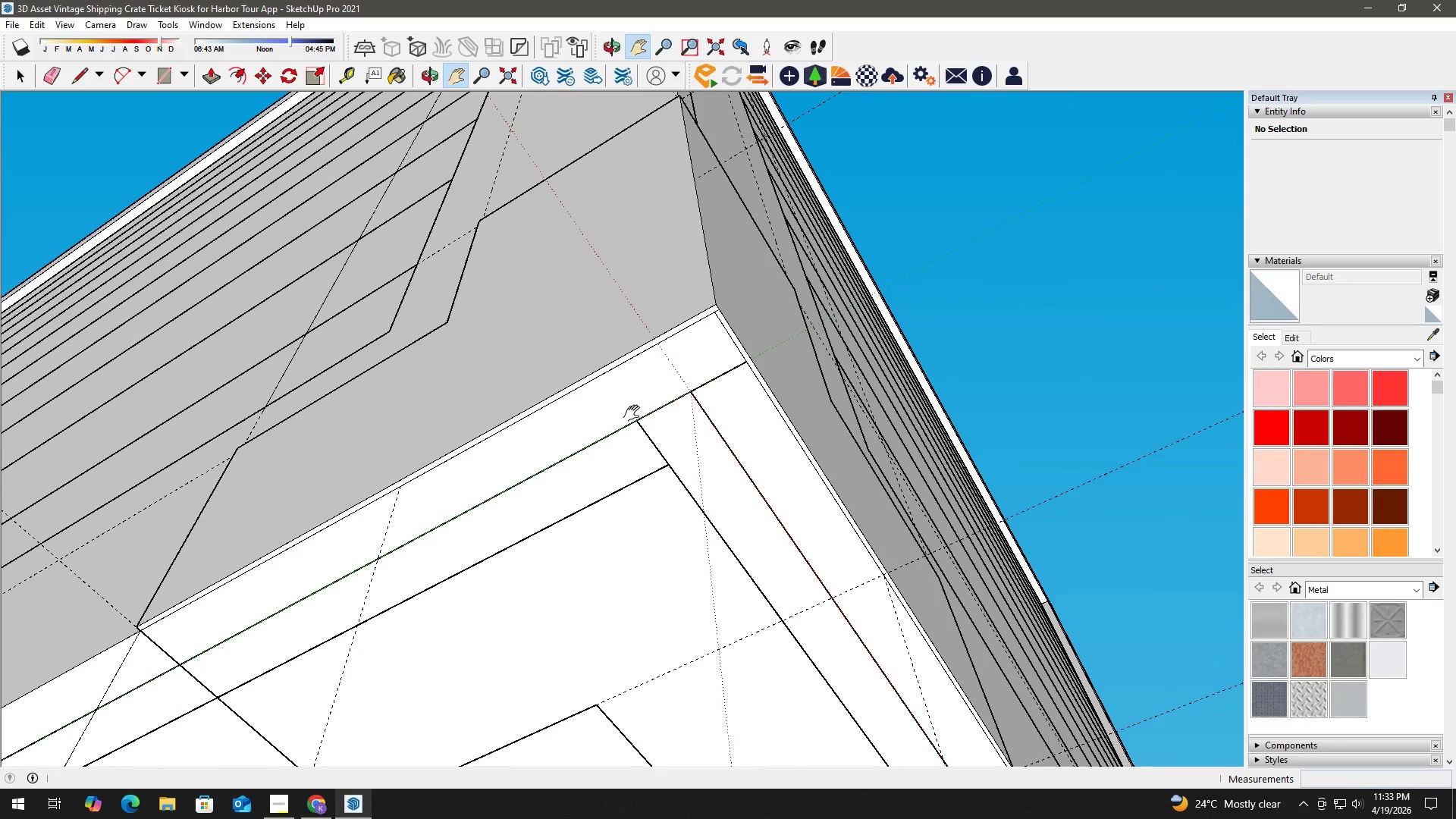 
key(Space)
 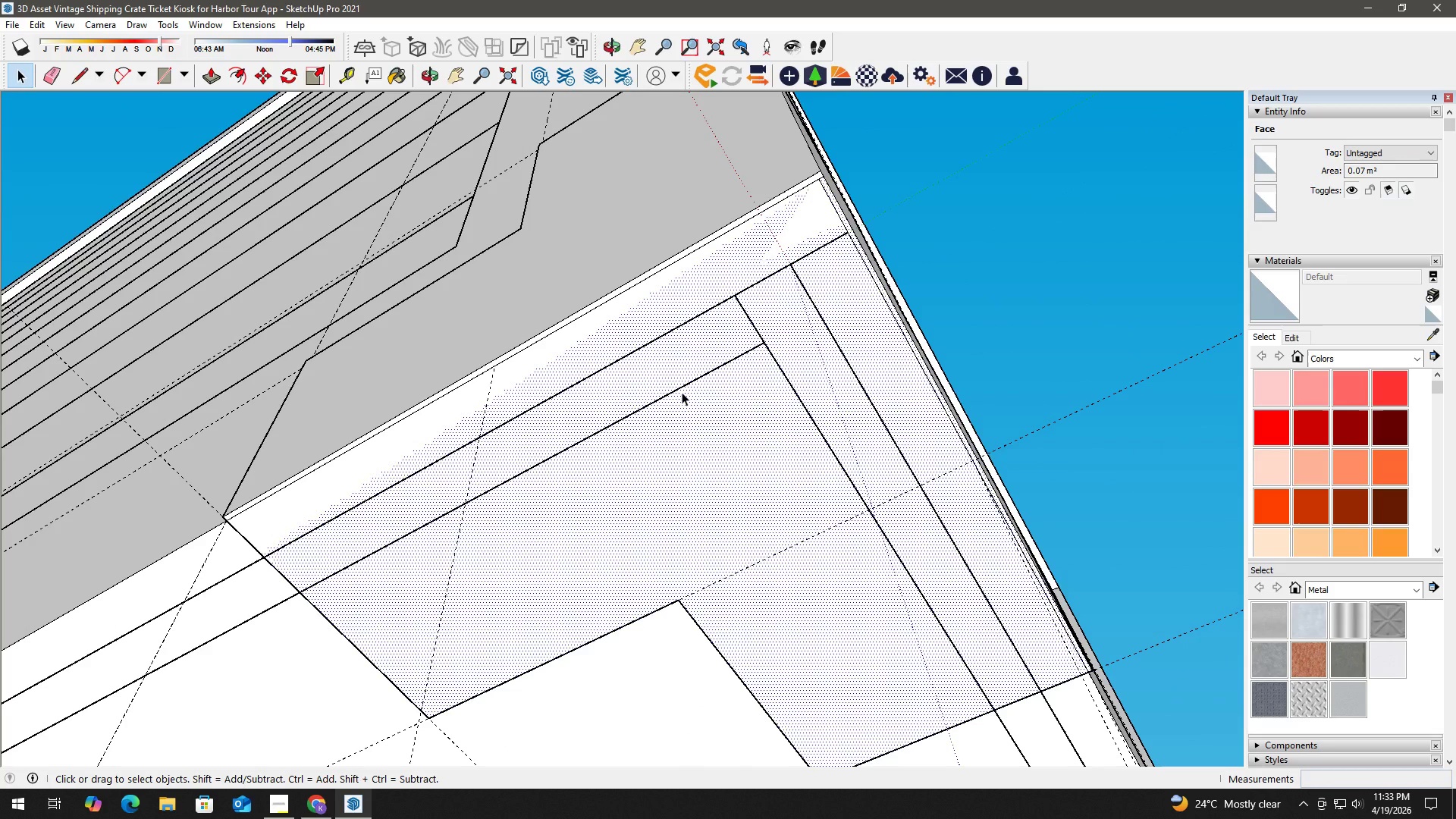 
key(P)
 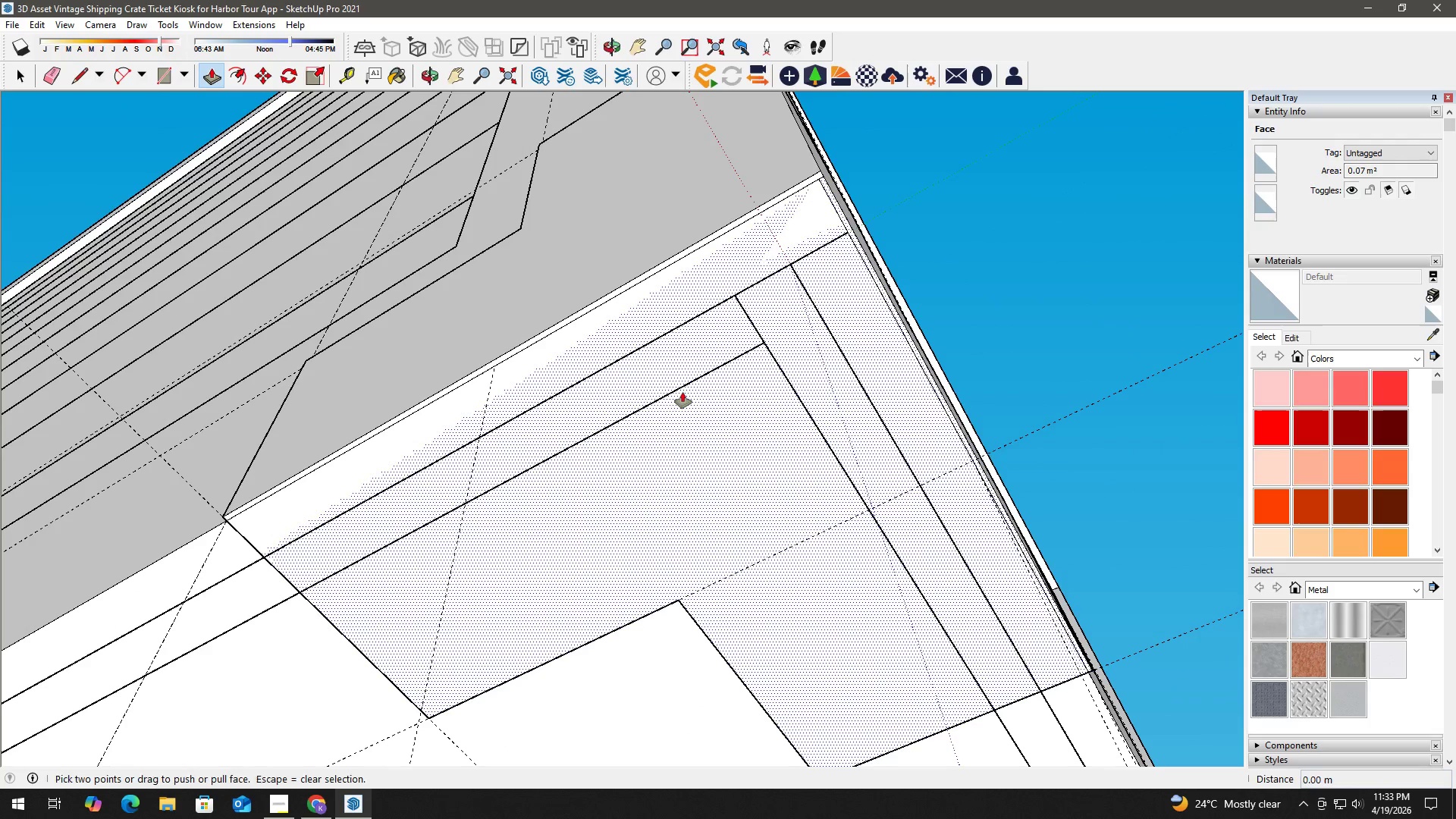 
left_click([682, 392])
 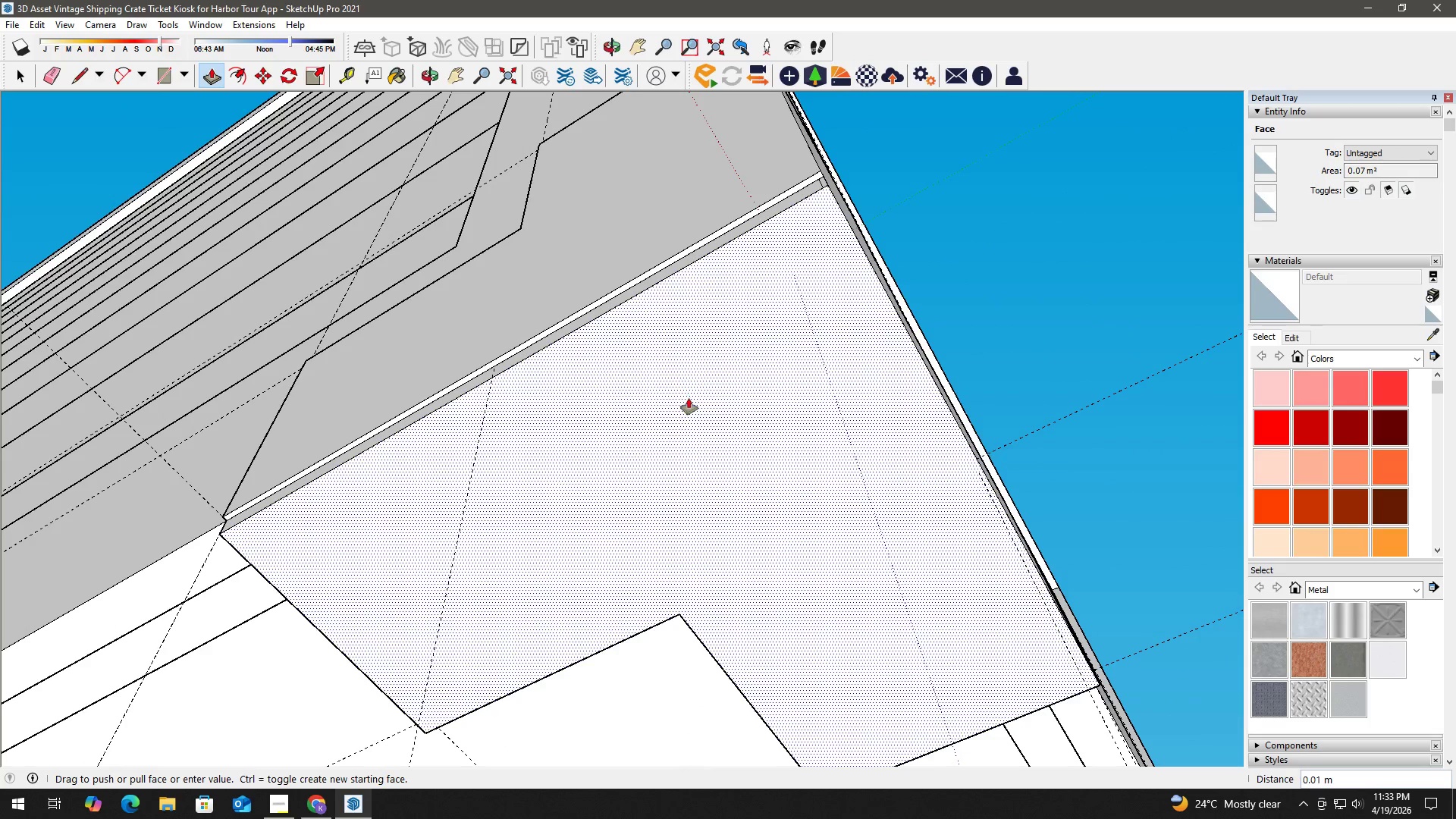 
hold_key(key=Space, duration=0.7)
 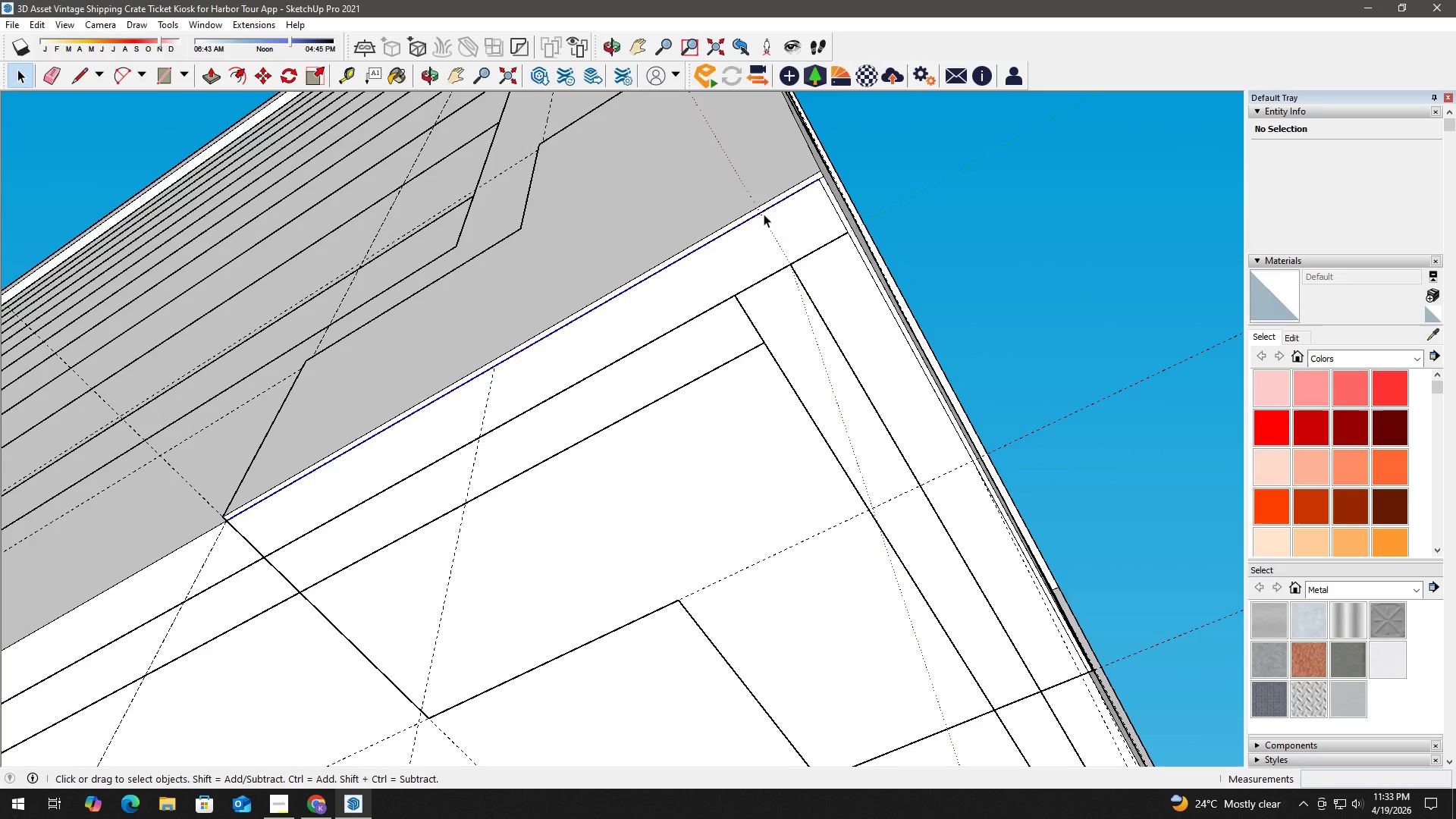 
key(E)
 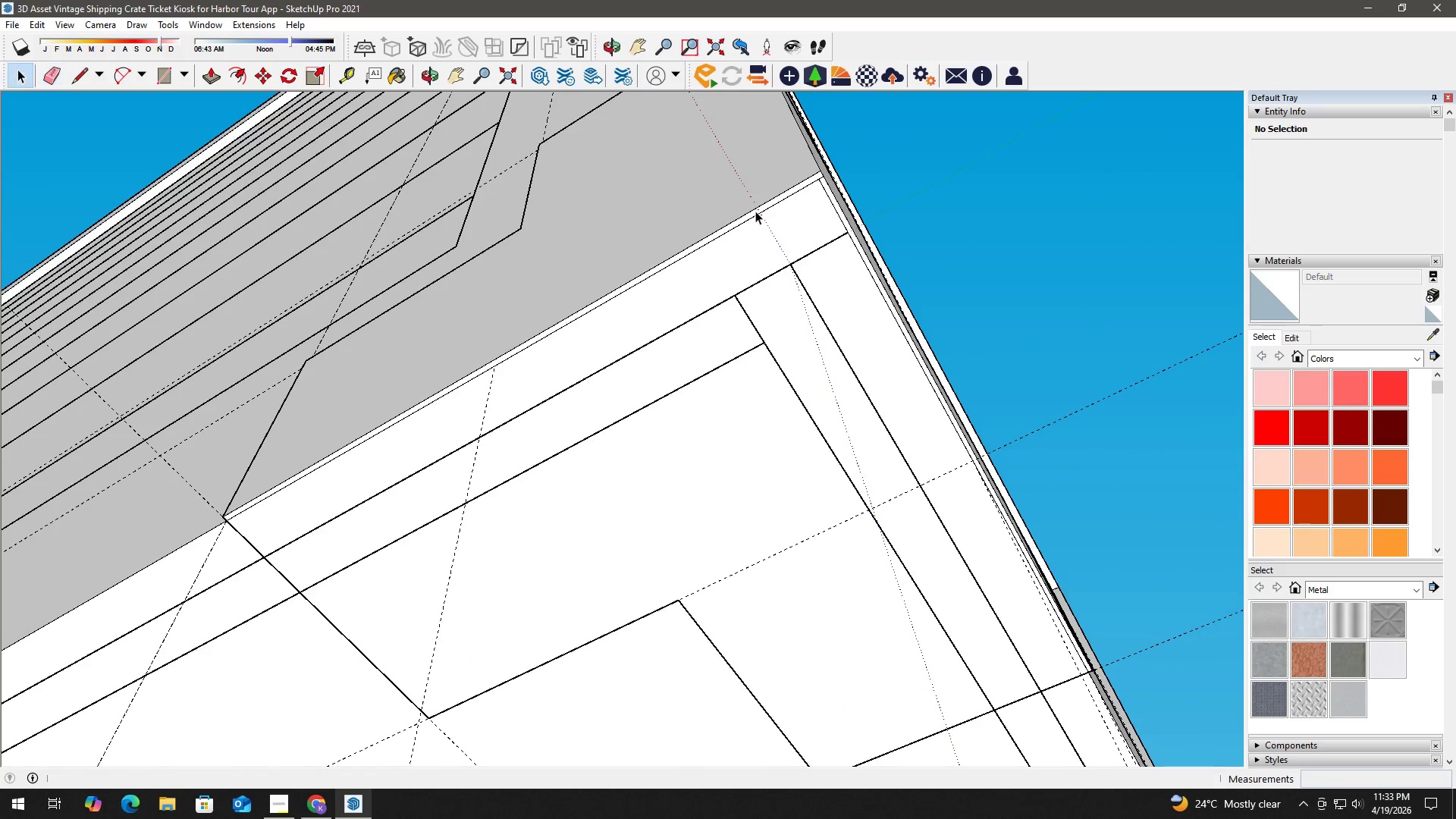 
left_click([755, 214])
 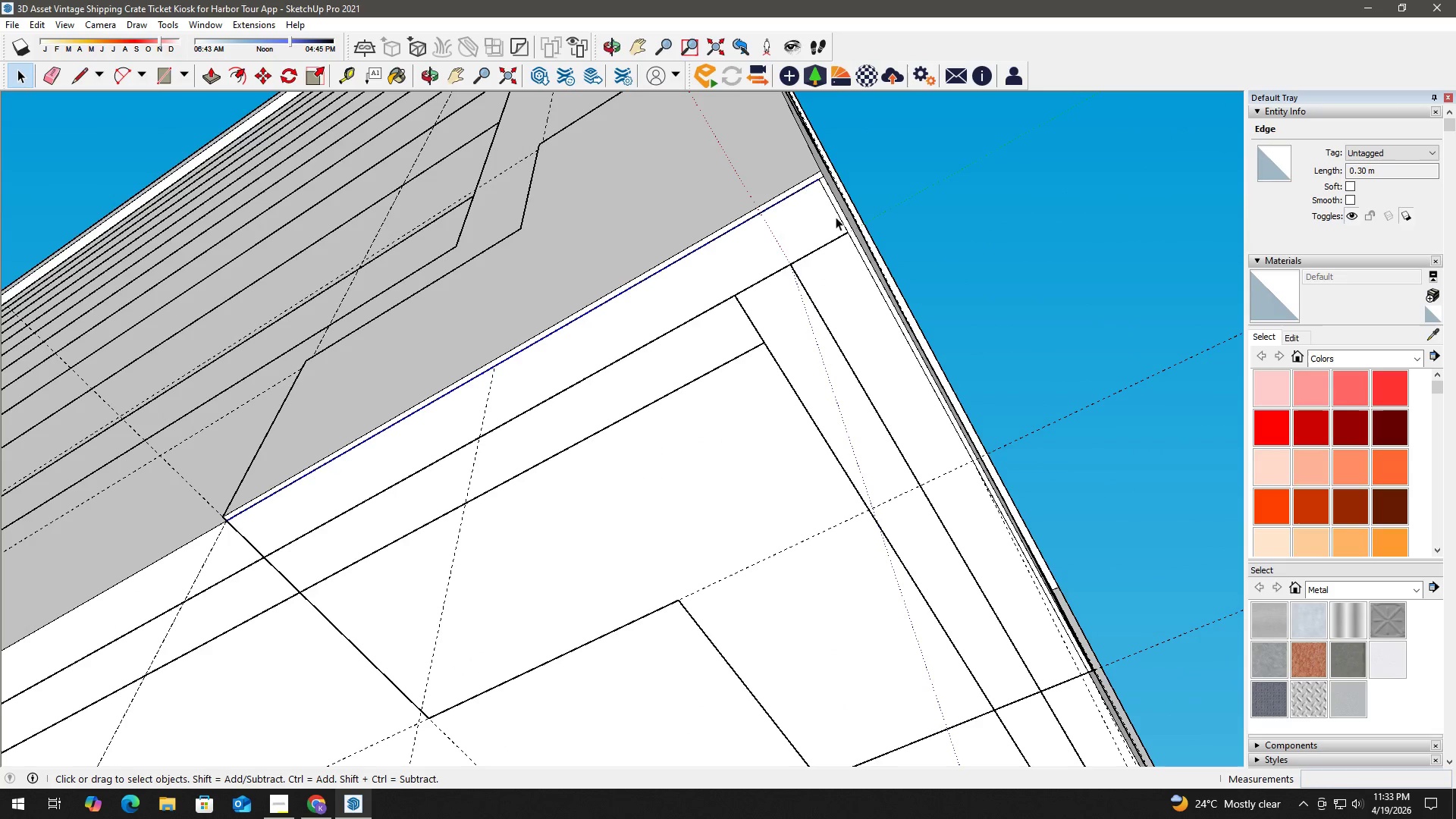 
key(Delete)
 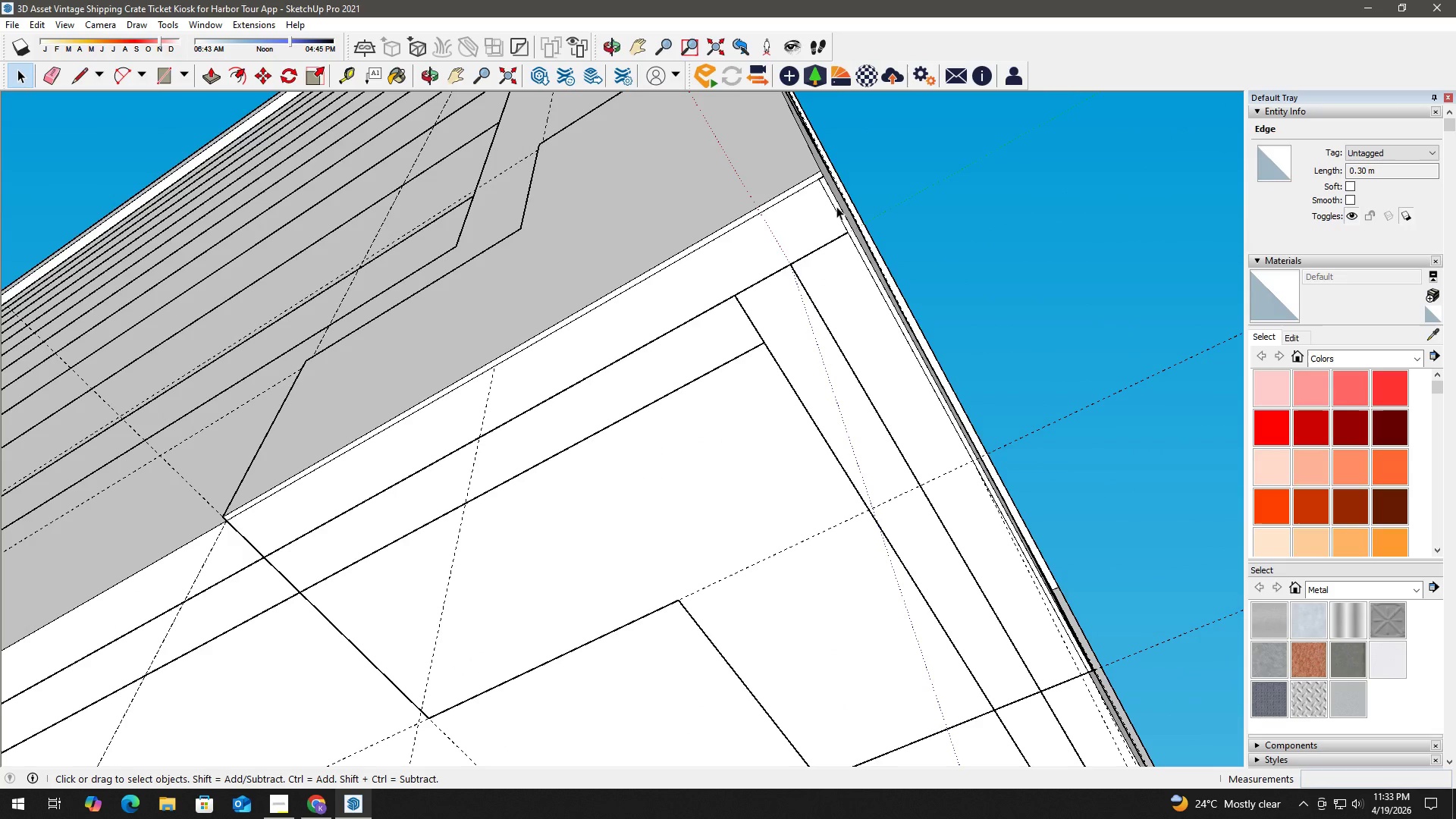 
left_click([836, 206])
 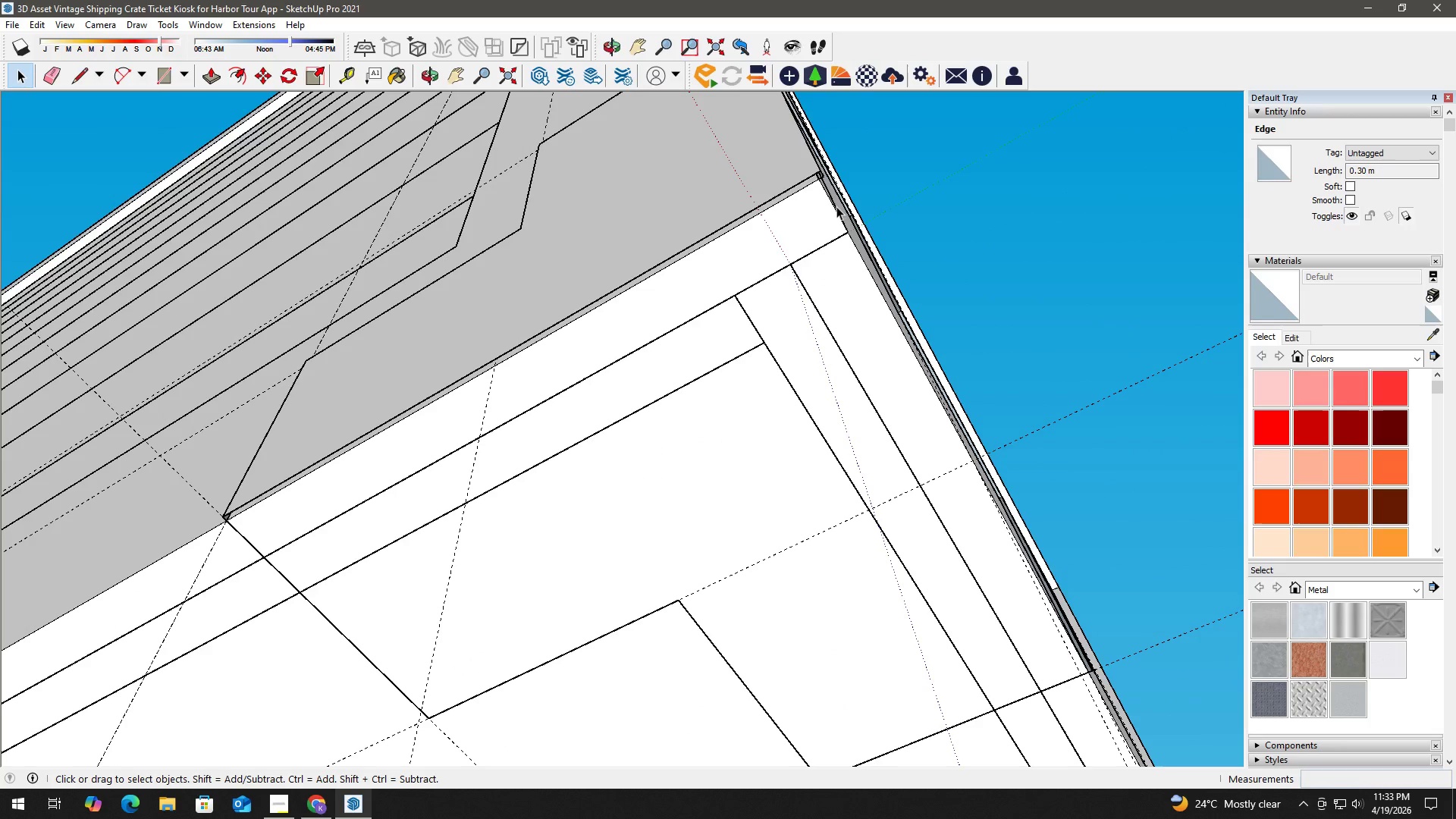 
key(Delete)
 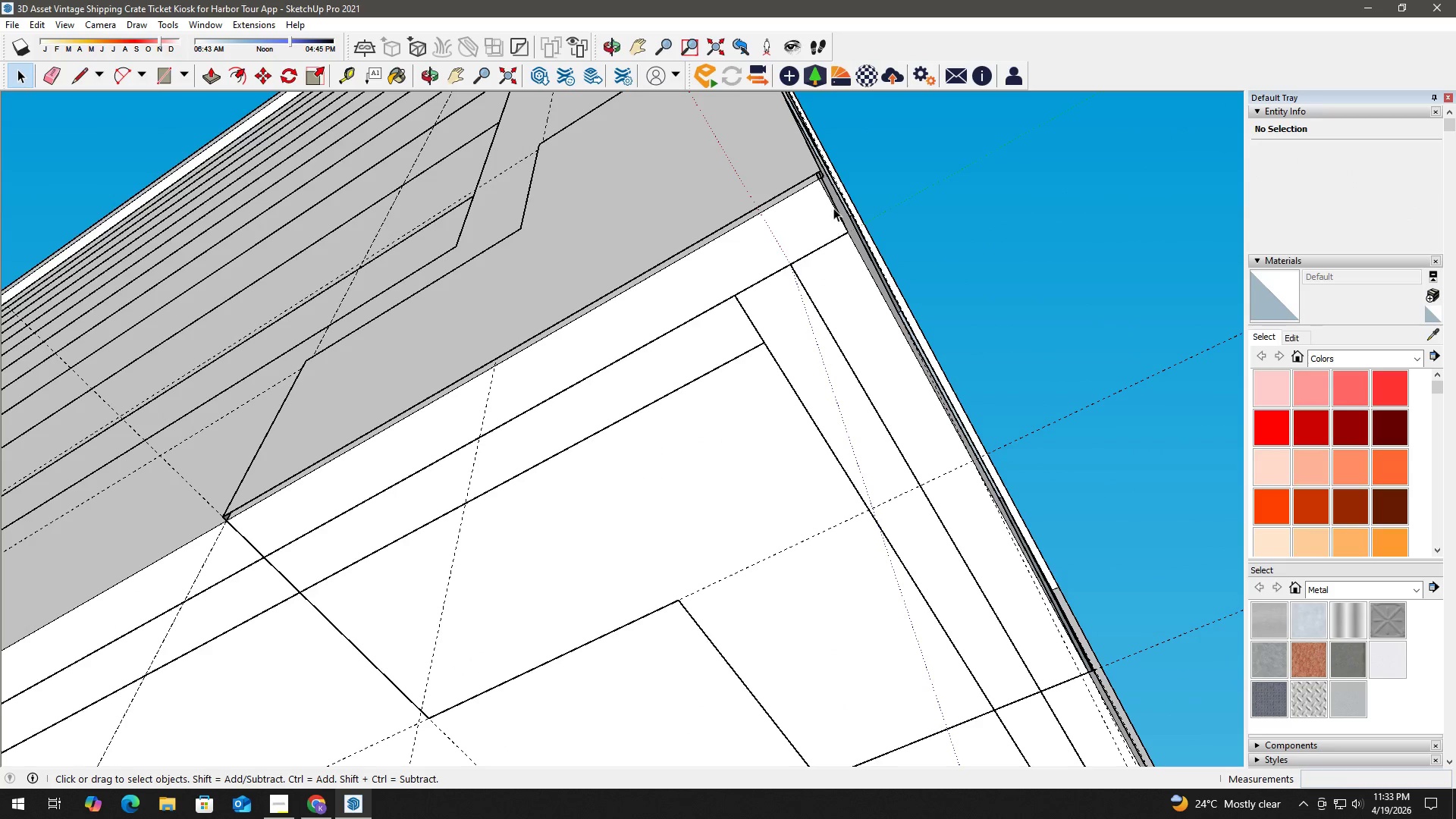 
key(Control+ControlLeft)
 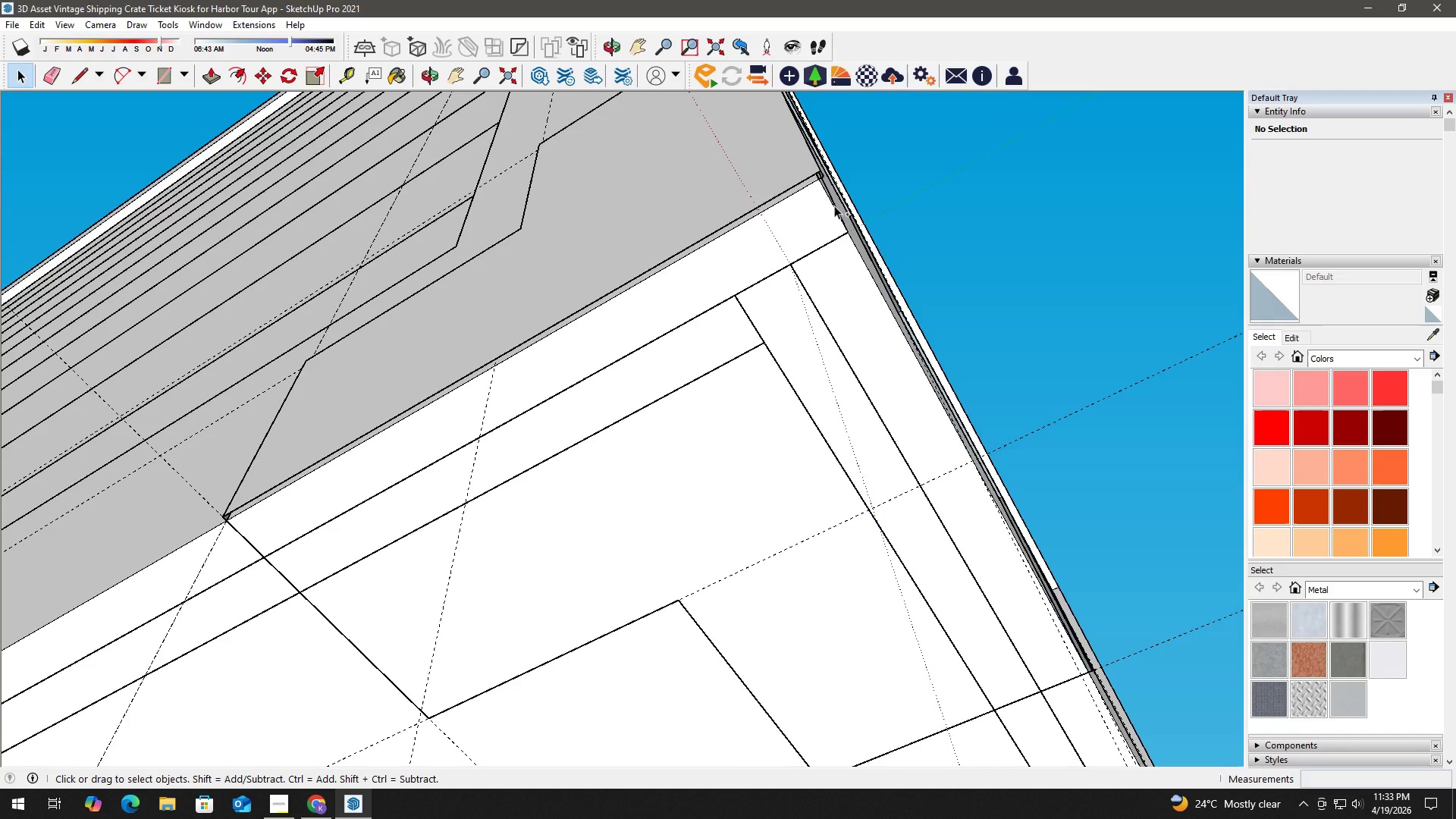 
key(Control+Z)
 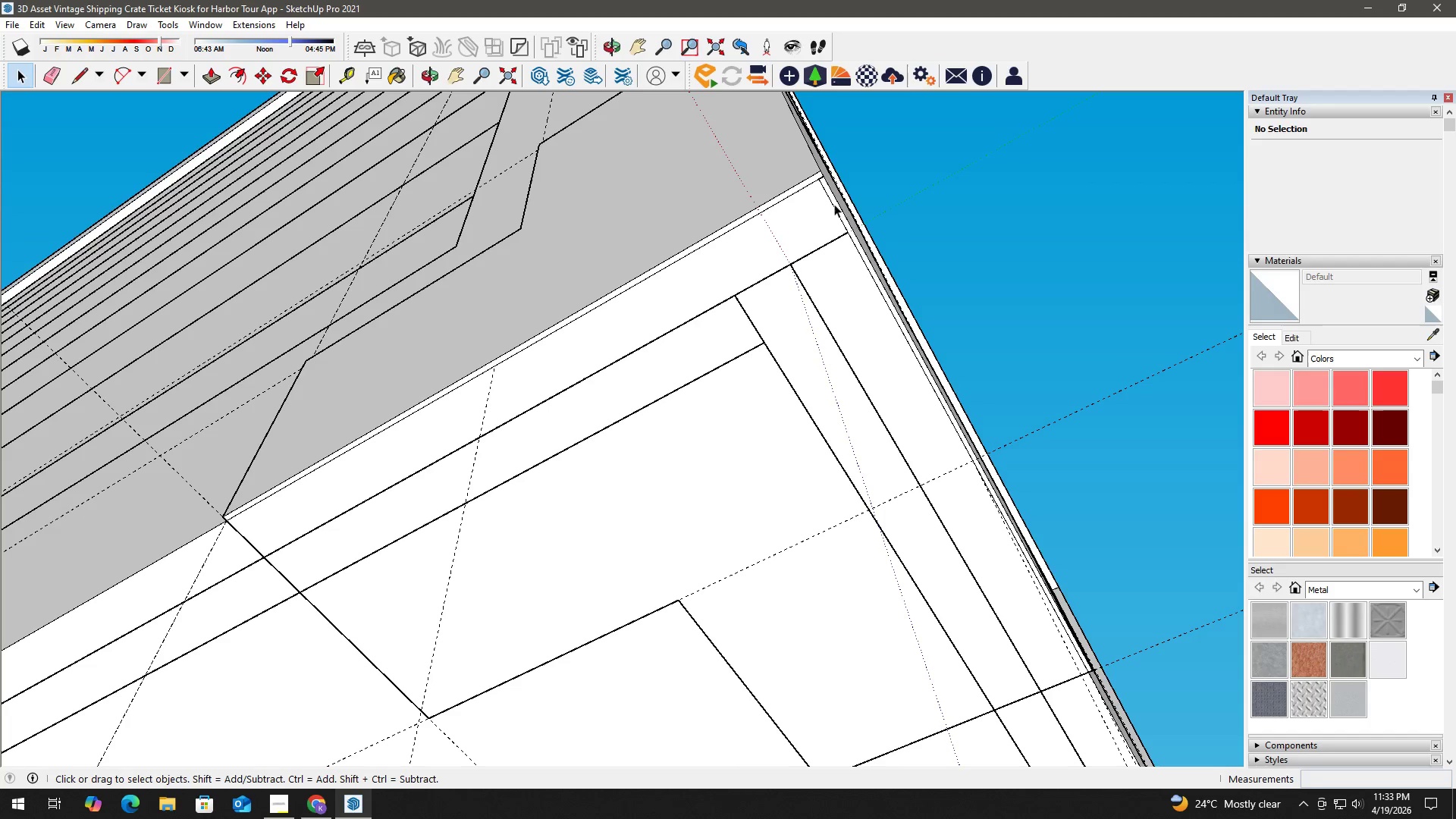 
left_click([833, 204])
 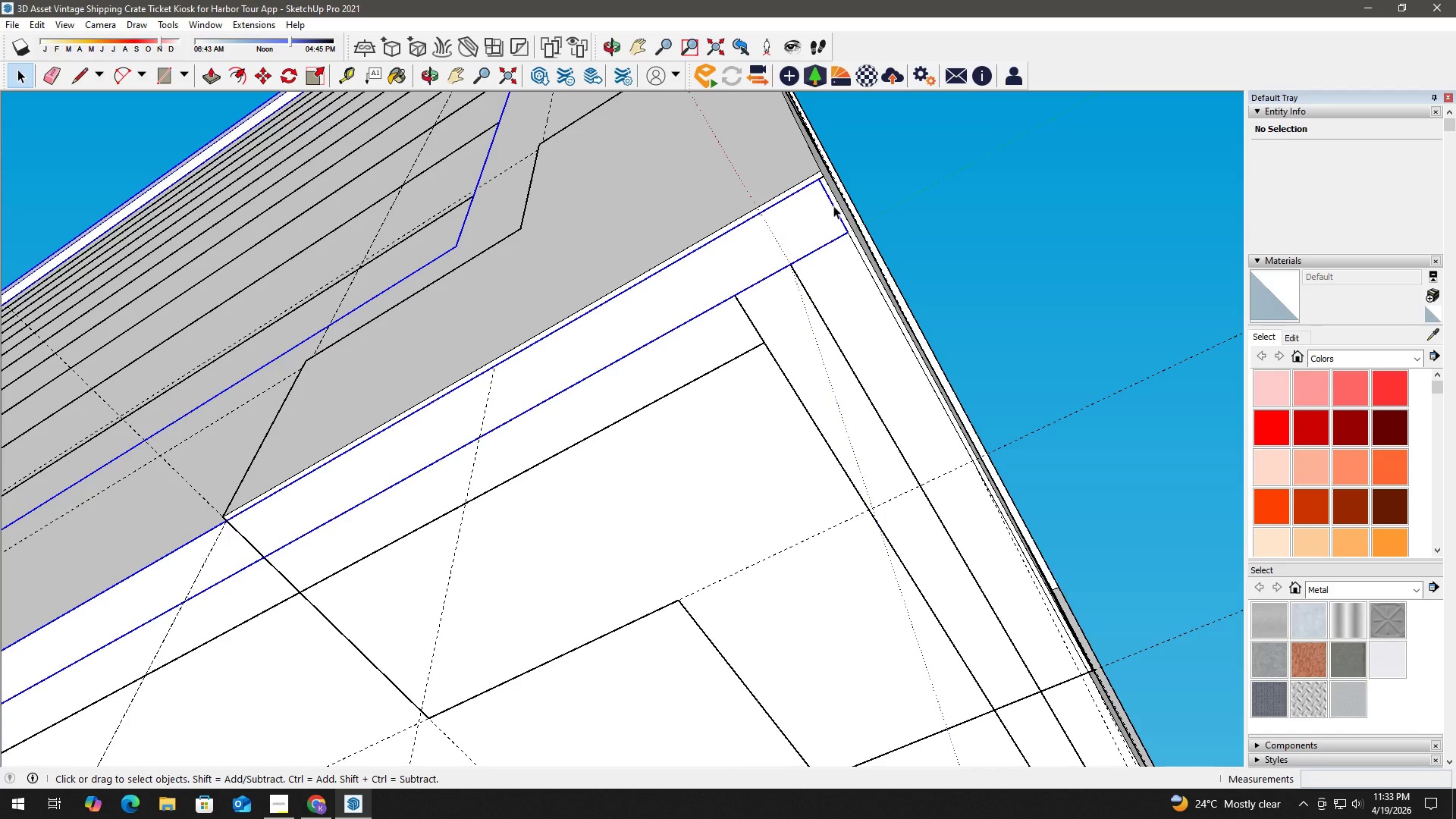 
left_click([836, 220])
 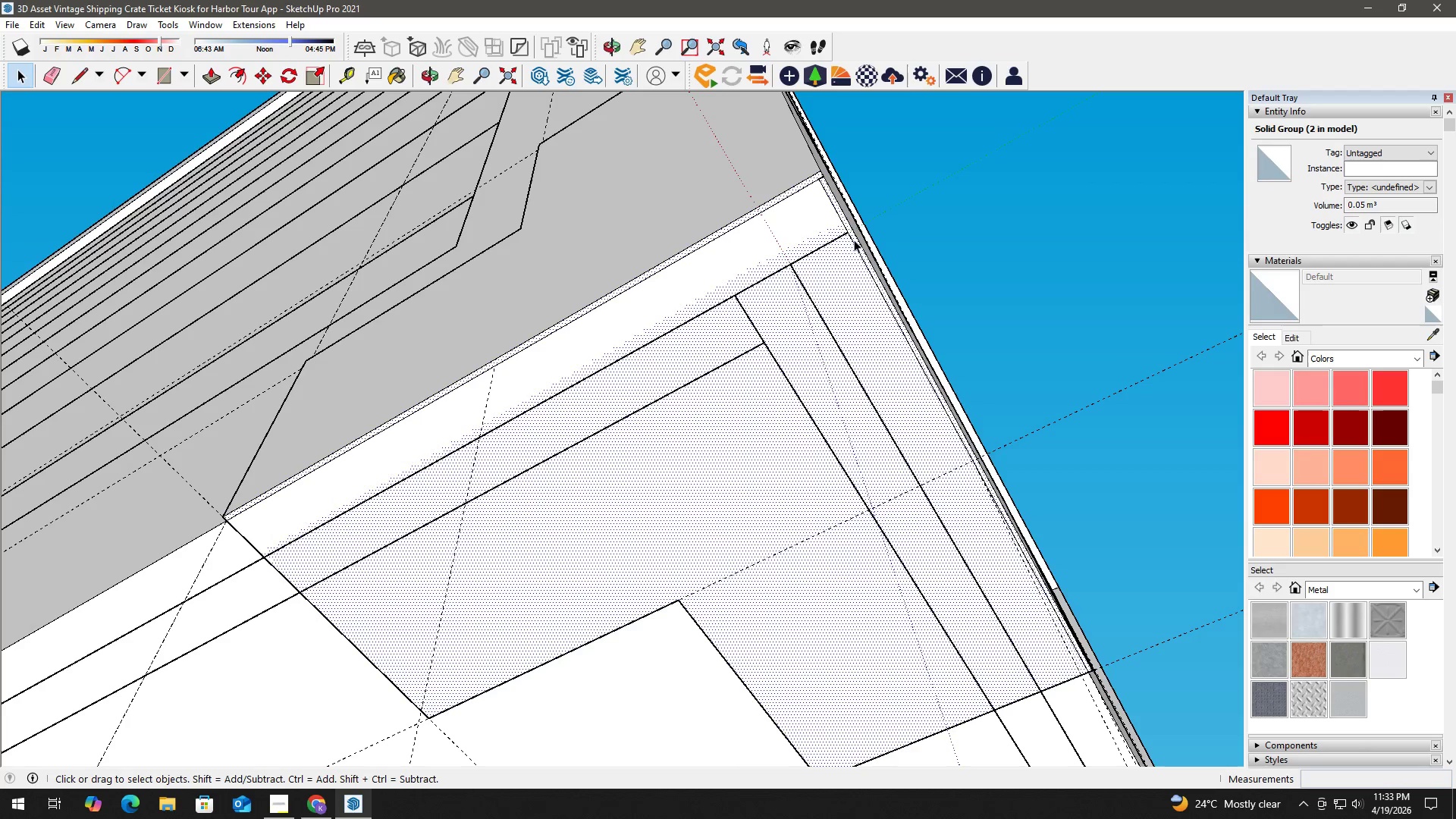 
double_click([858, 242])
 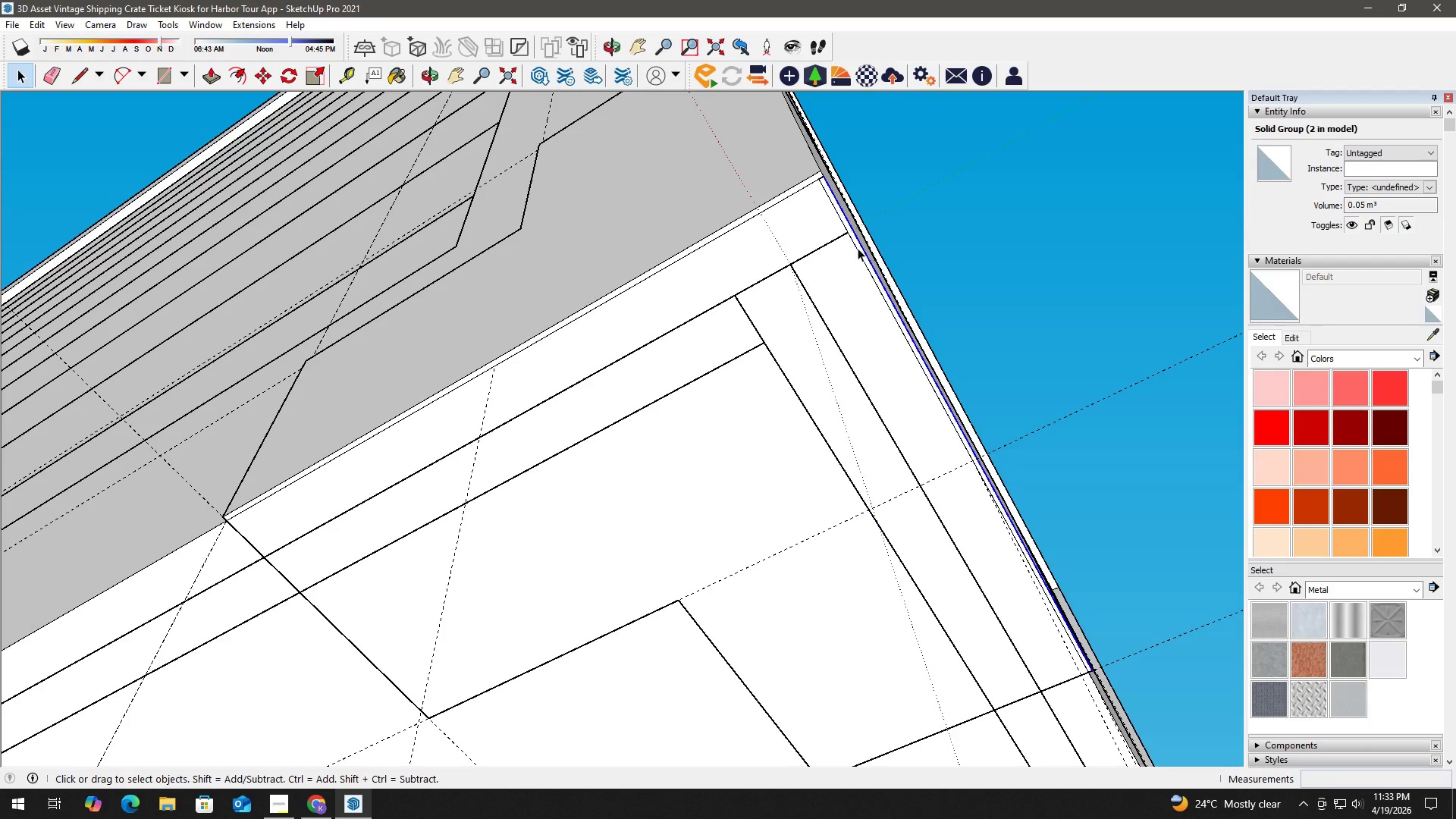 
triple_click([858, 248])
 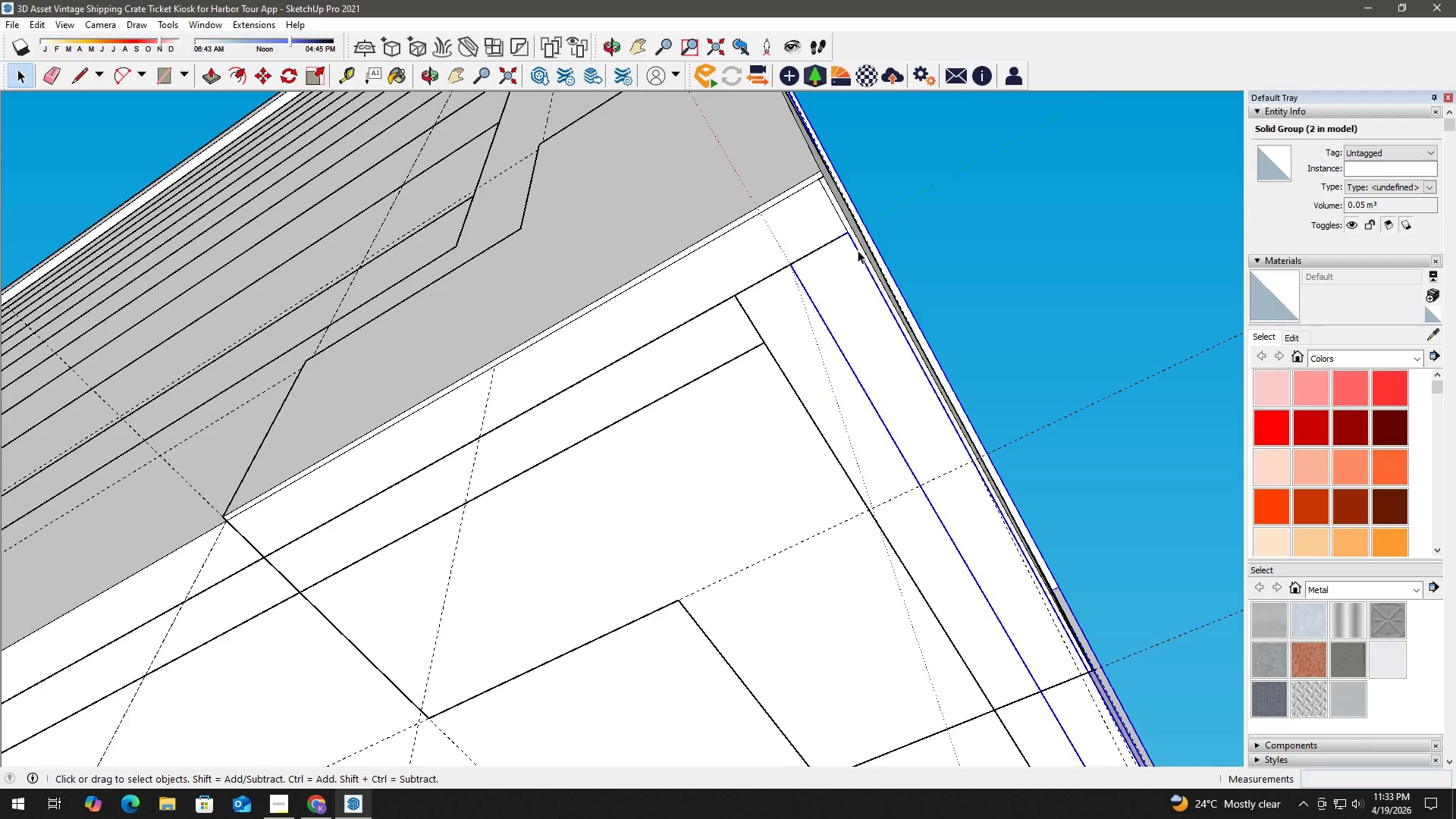 
left_click([795, 328])
 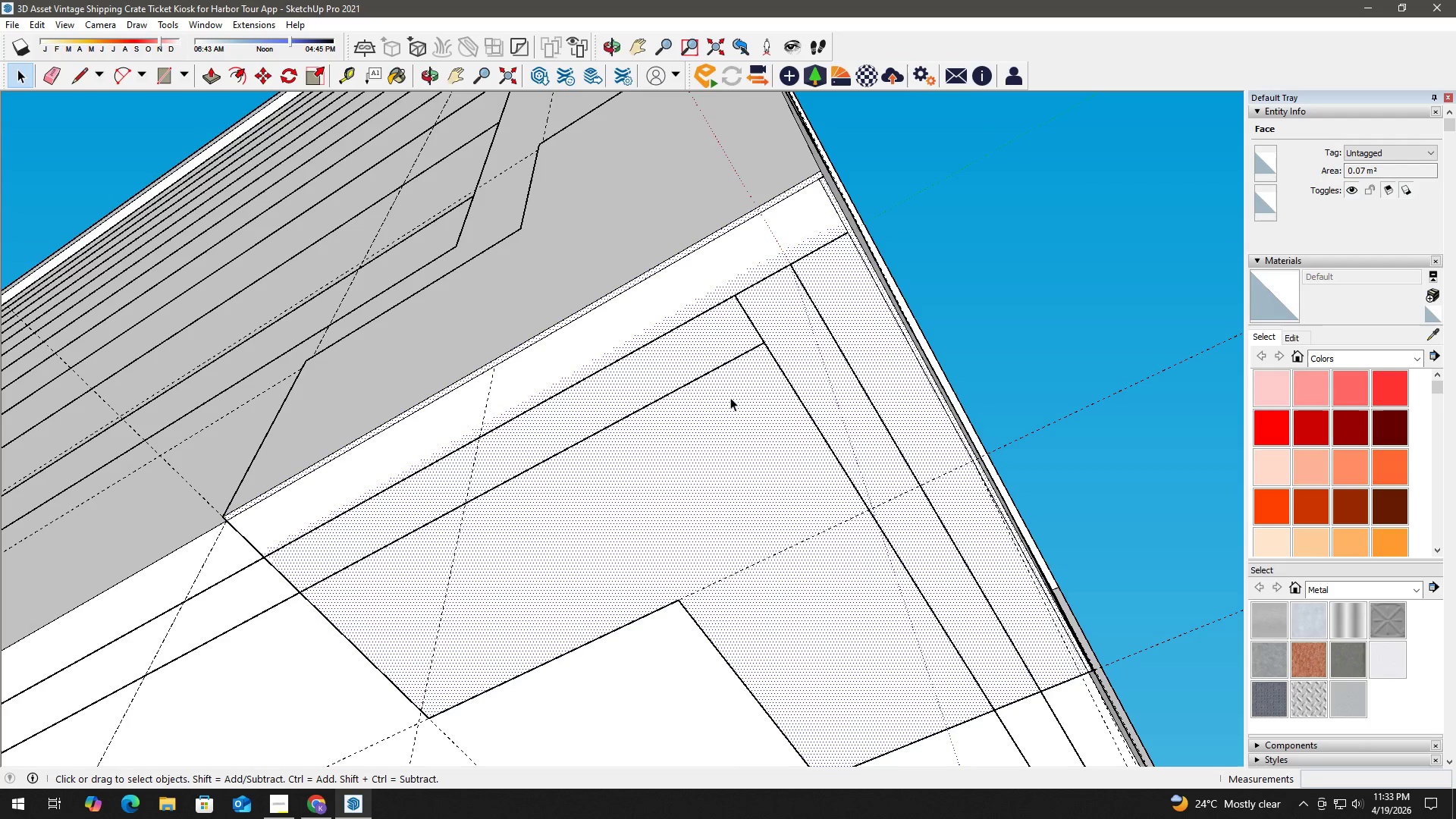 
key(P)
 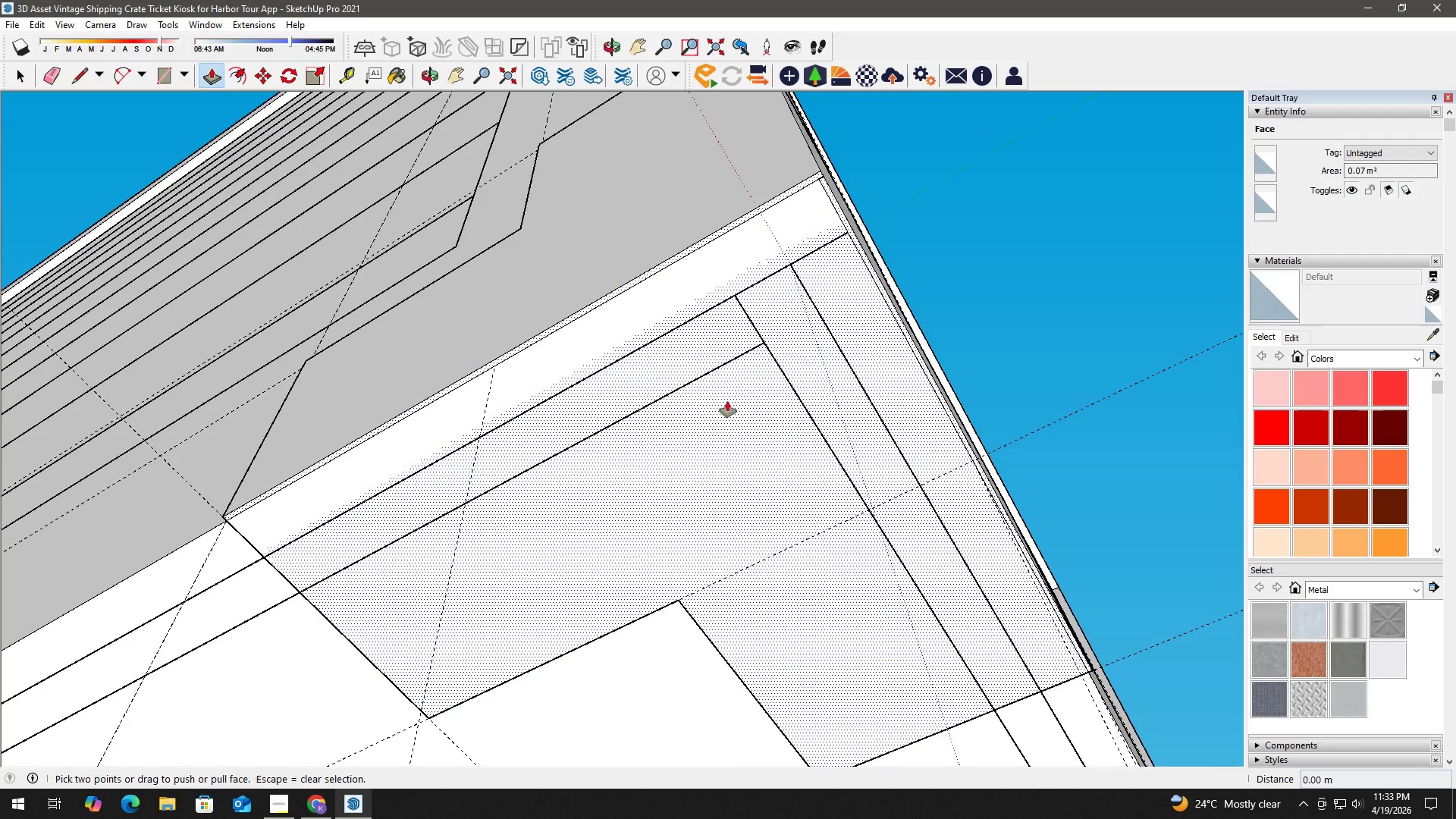 
left_click([727, 401])
 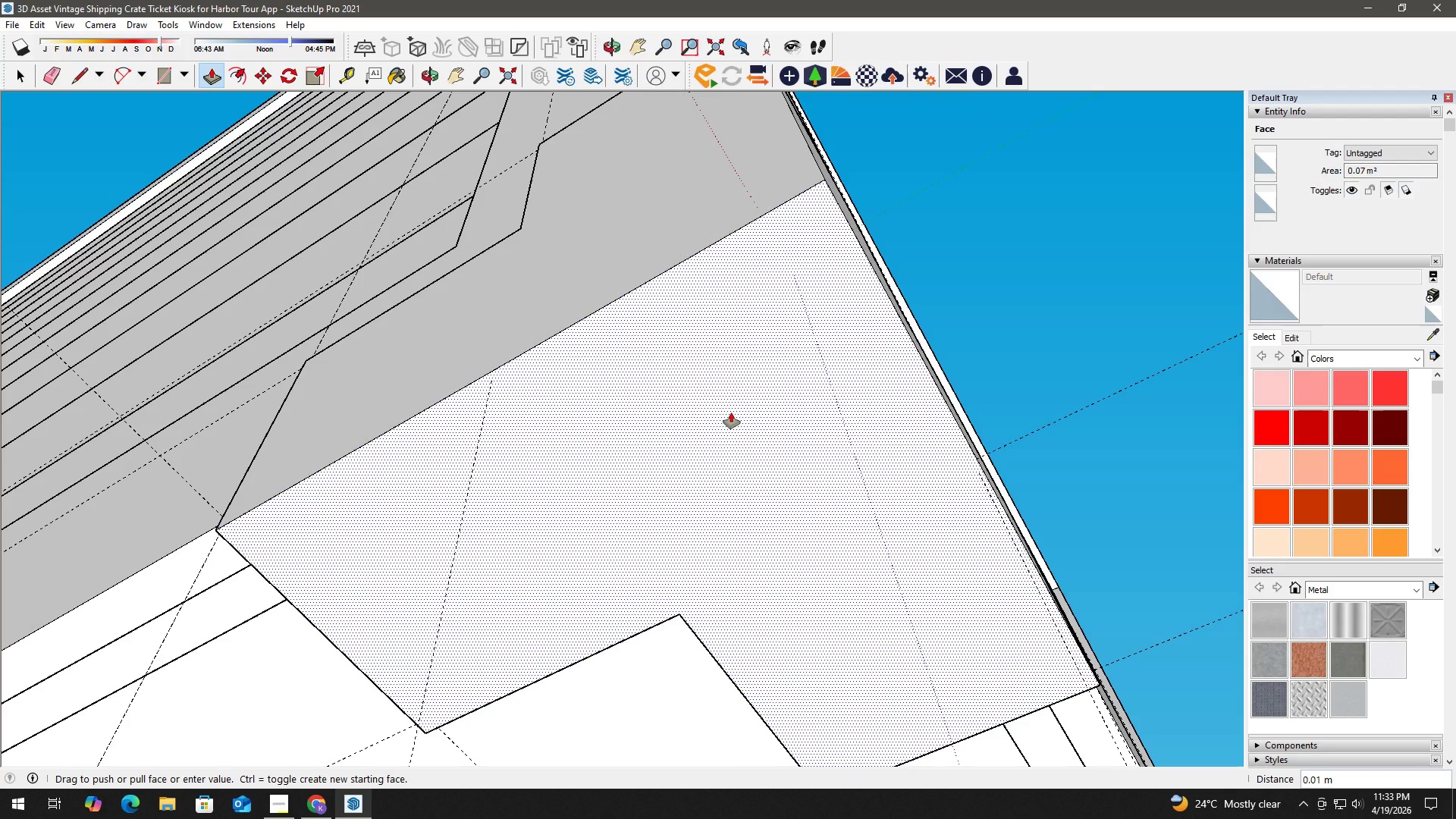 
key(Numpad0)
 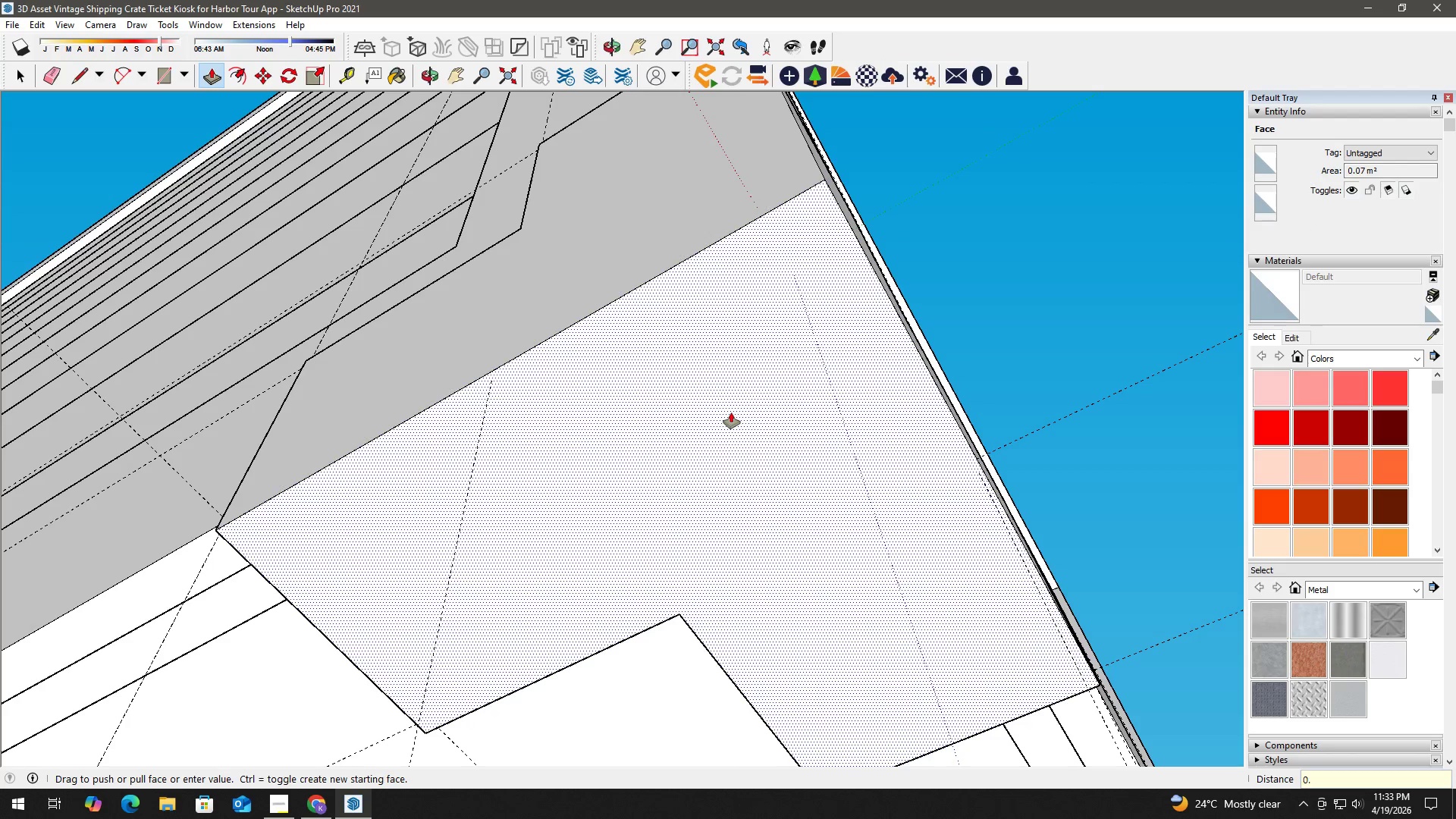 
key(NumpadDecimal)
 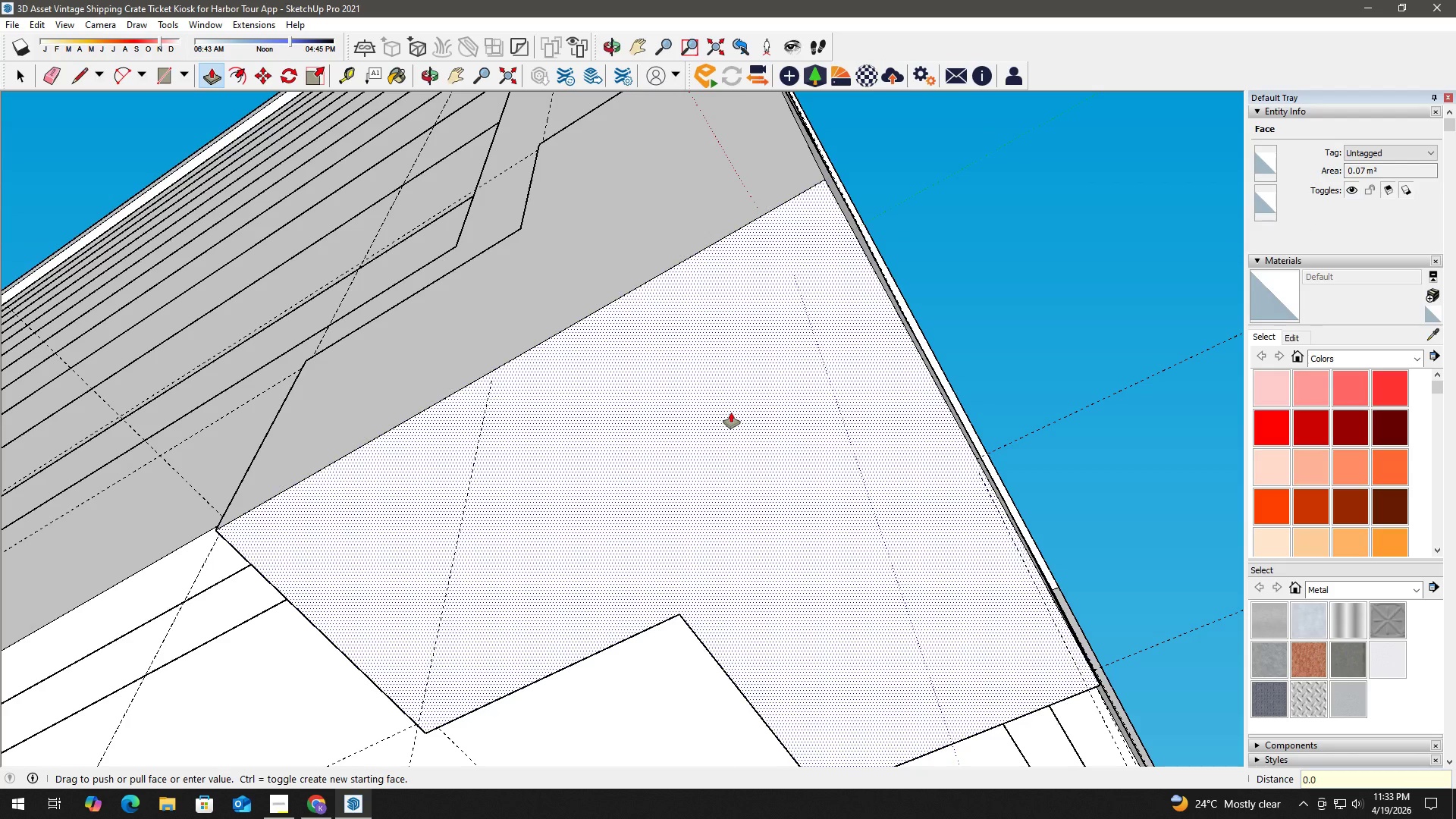 
key(Numpad0)
 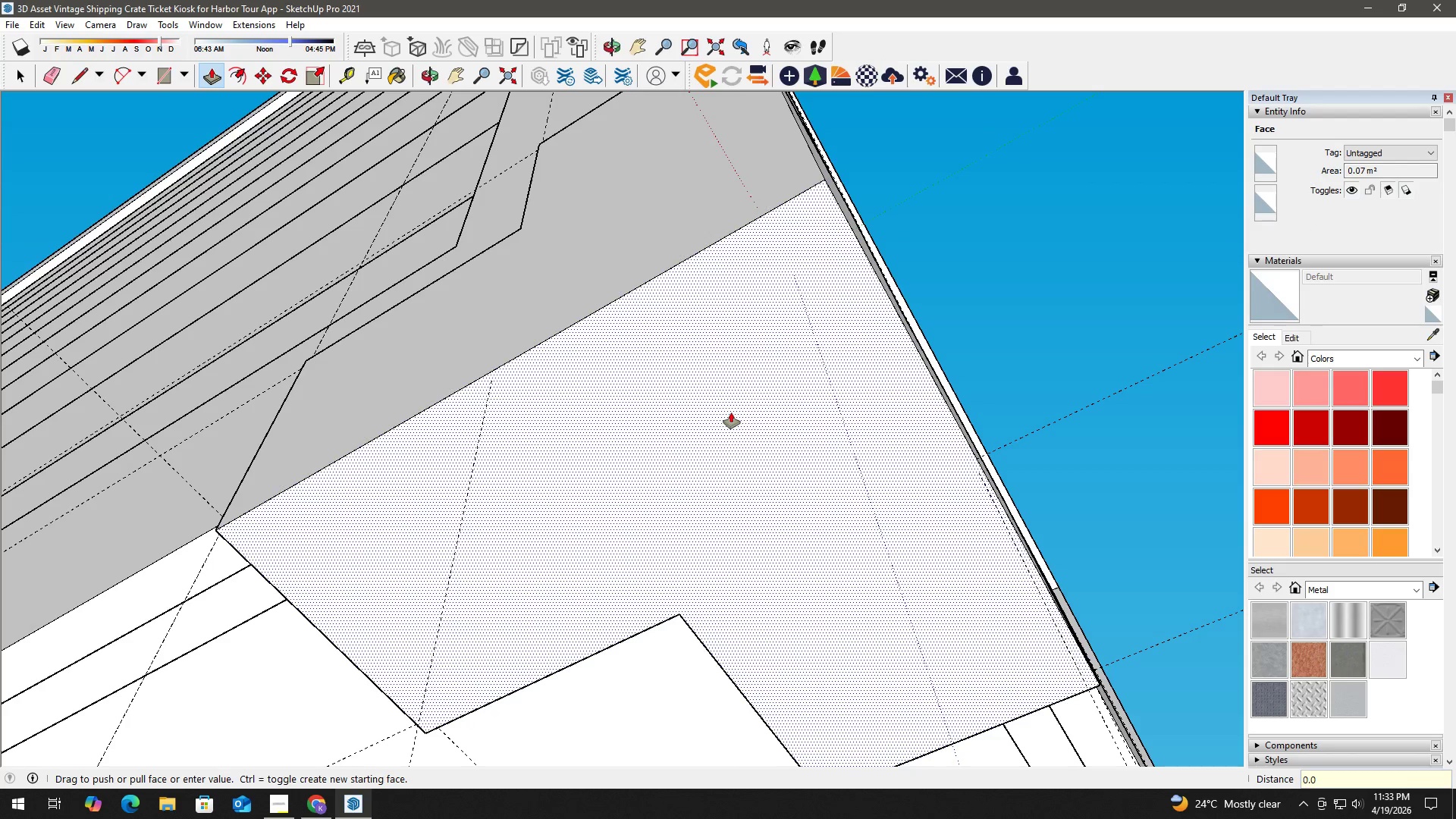 
key(Numpad0)
 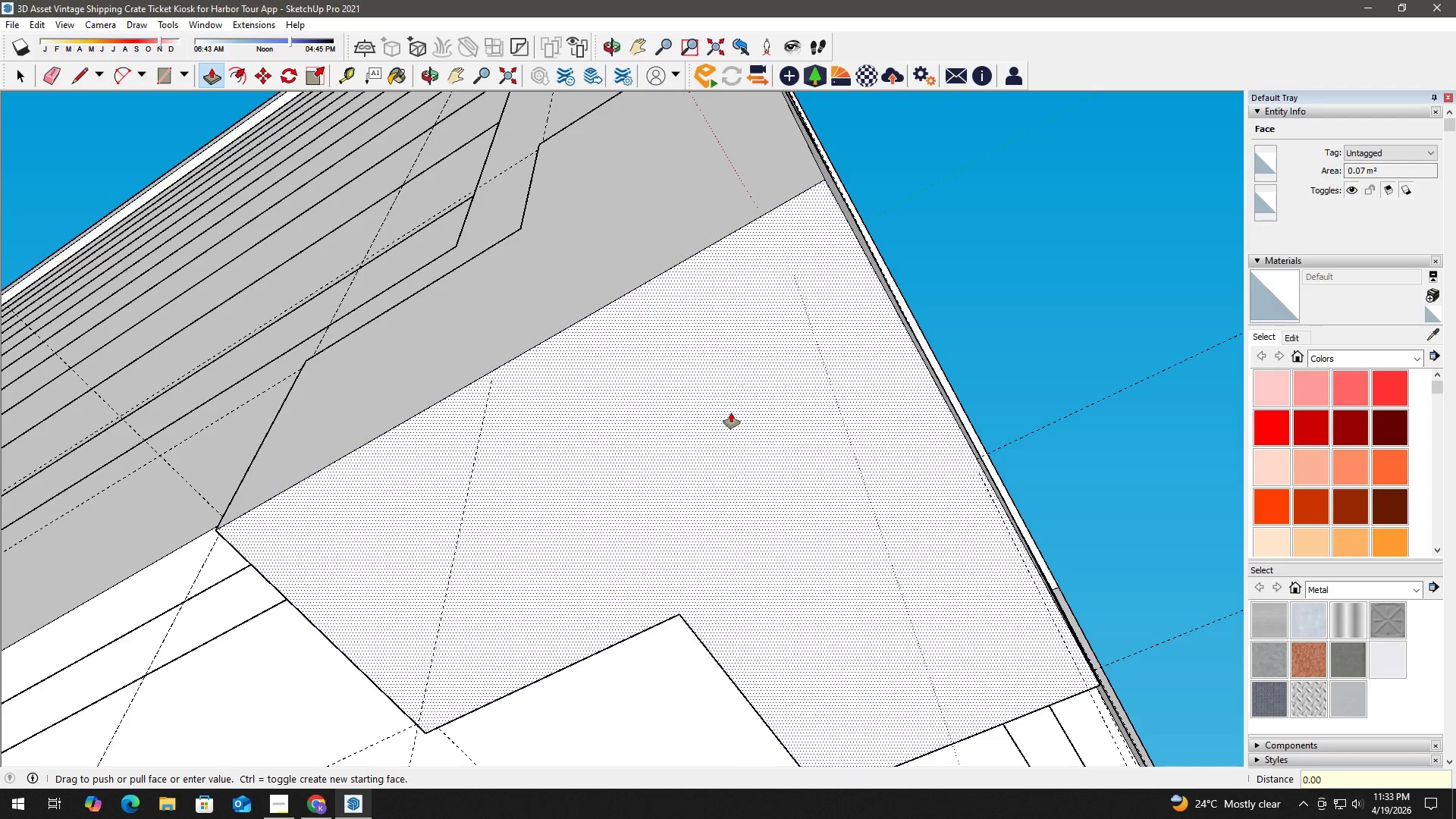 
key(Numpad2)
 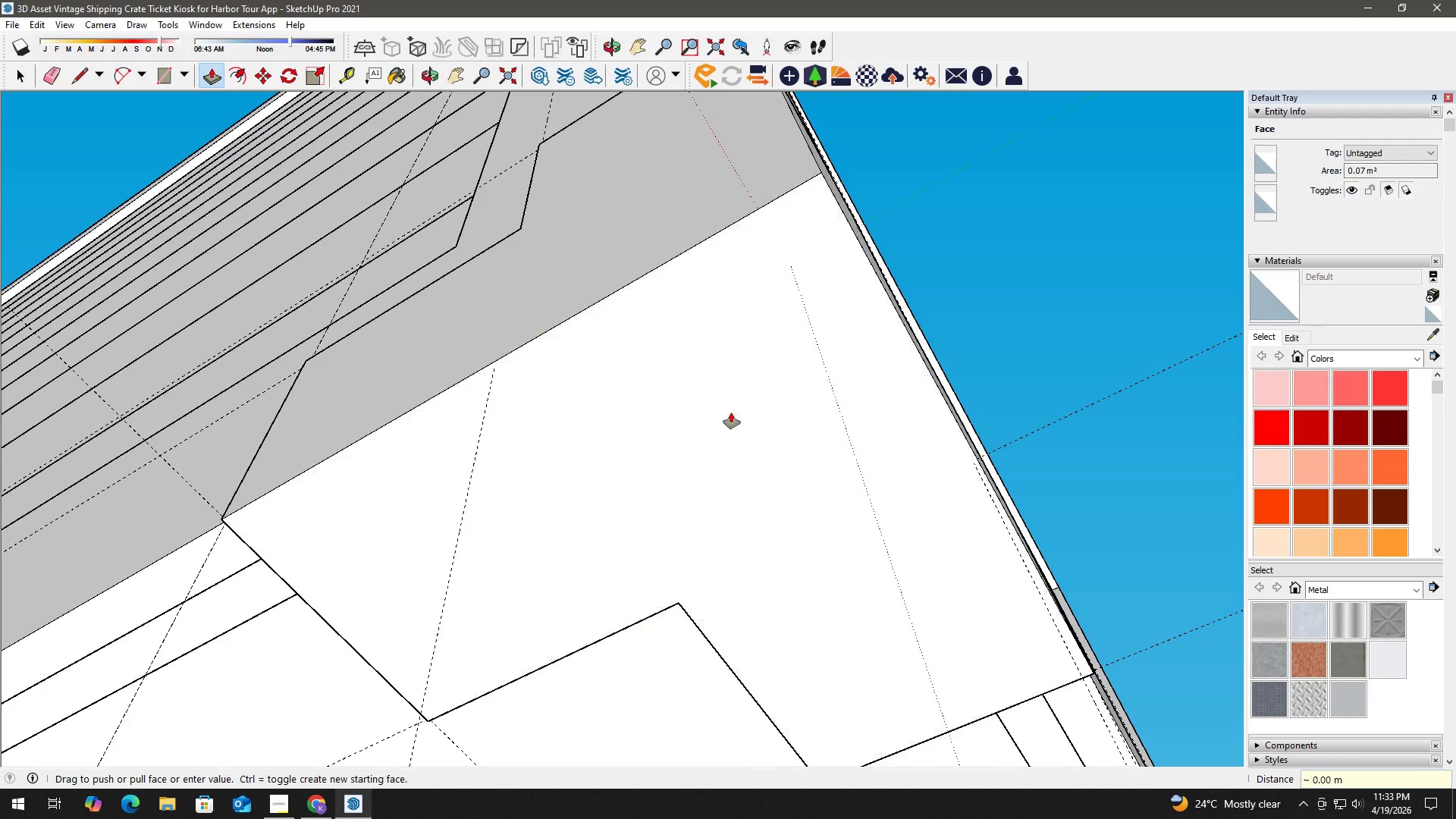 
key(NumpadEnter)
 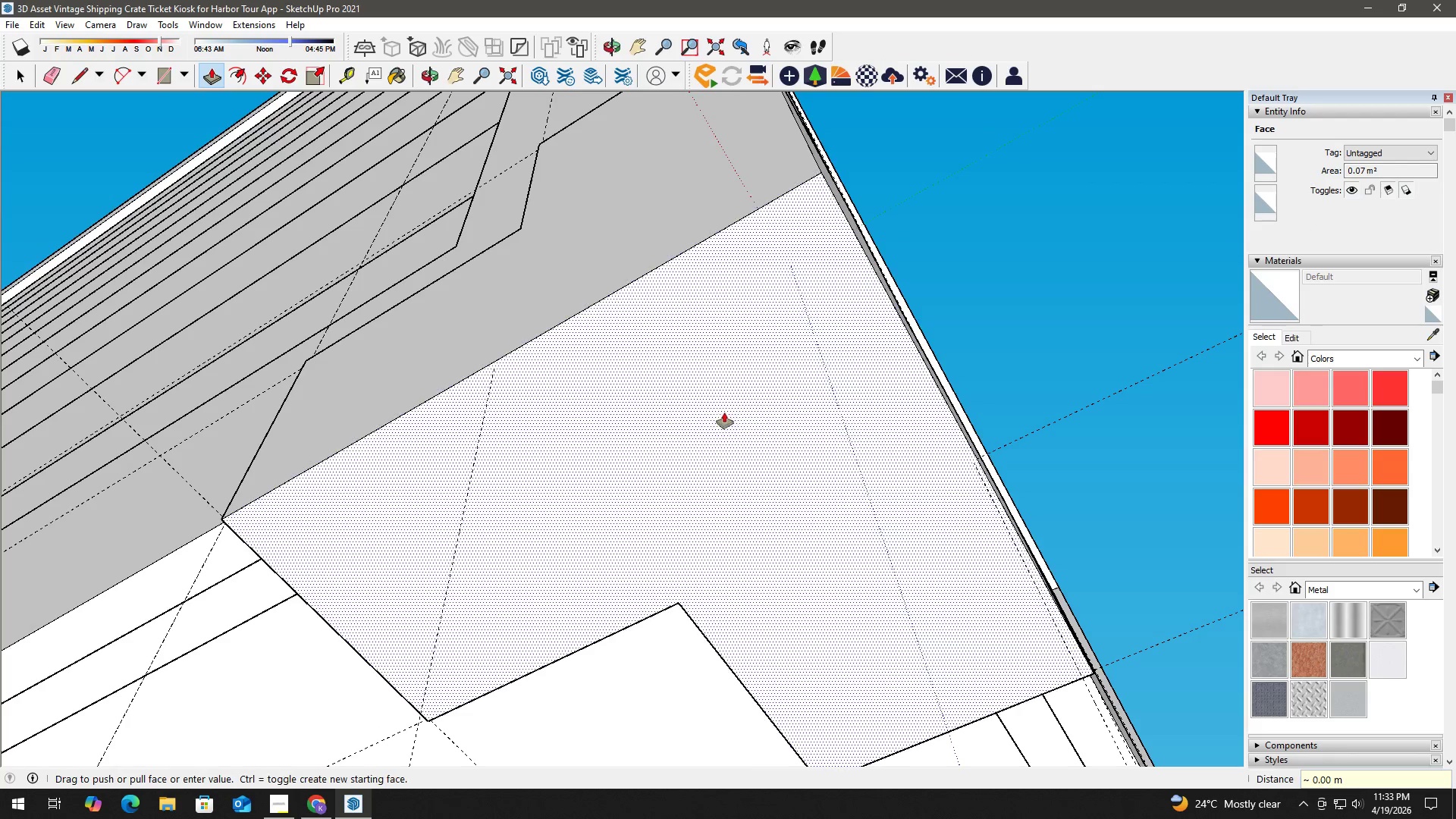 
key(Space)
 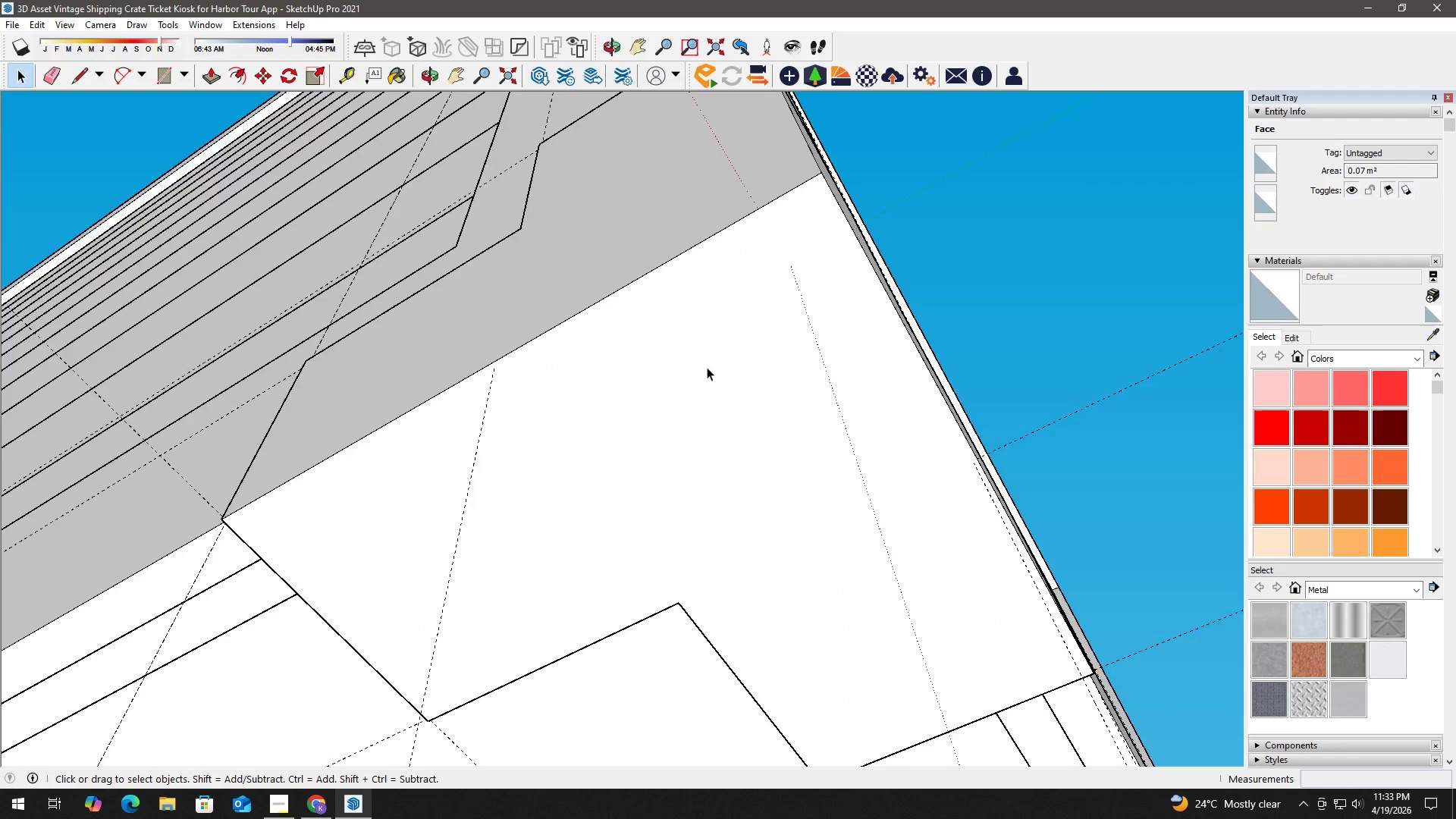 
key(Escape)
 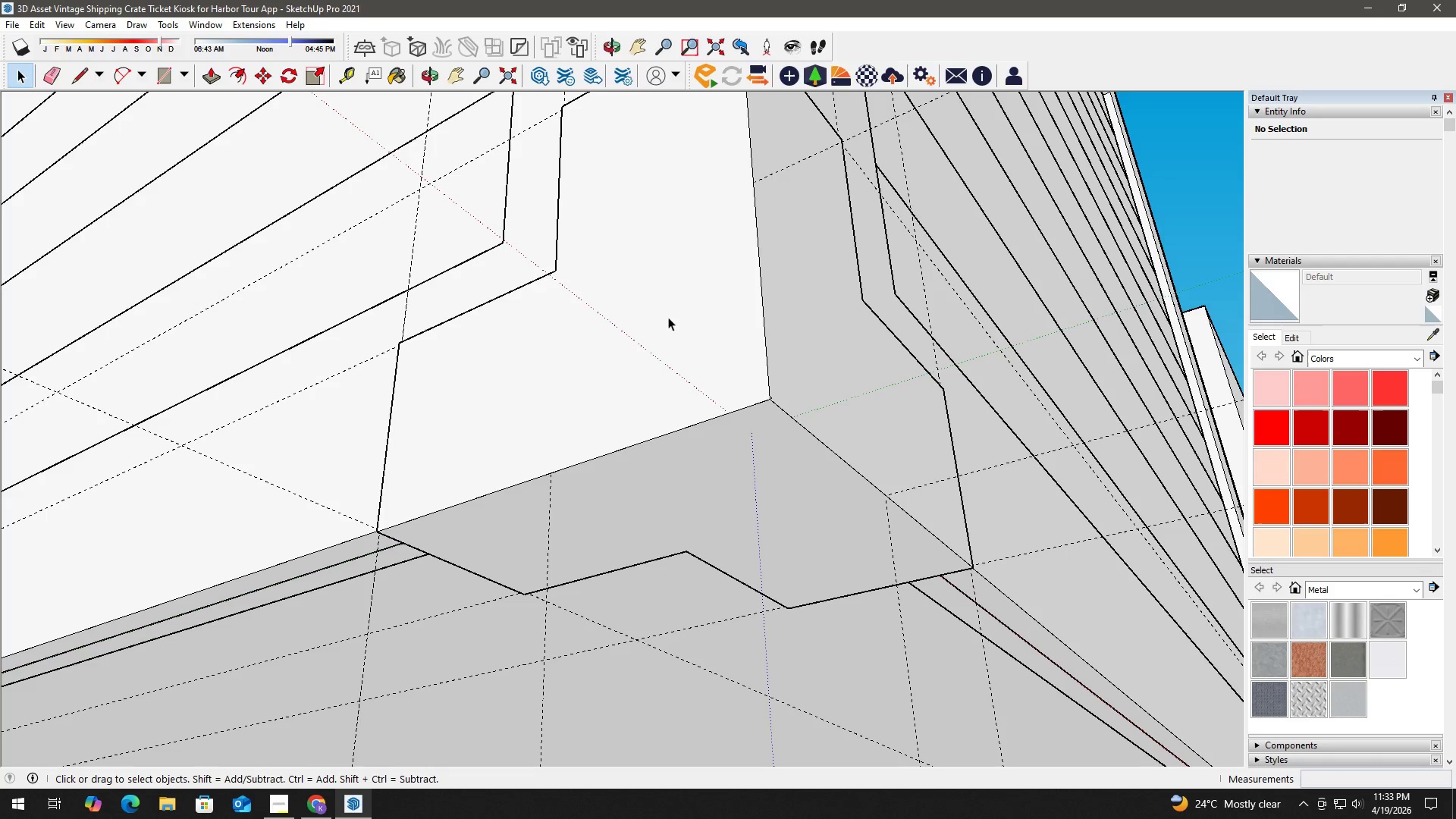 
scroll: coordinate [707, 371], scroll_direction: down, amount: 4.0
 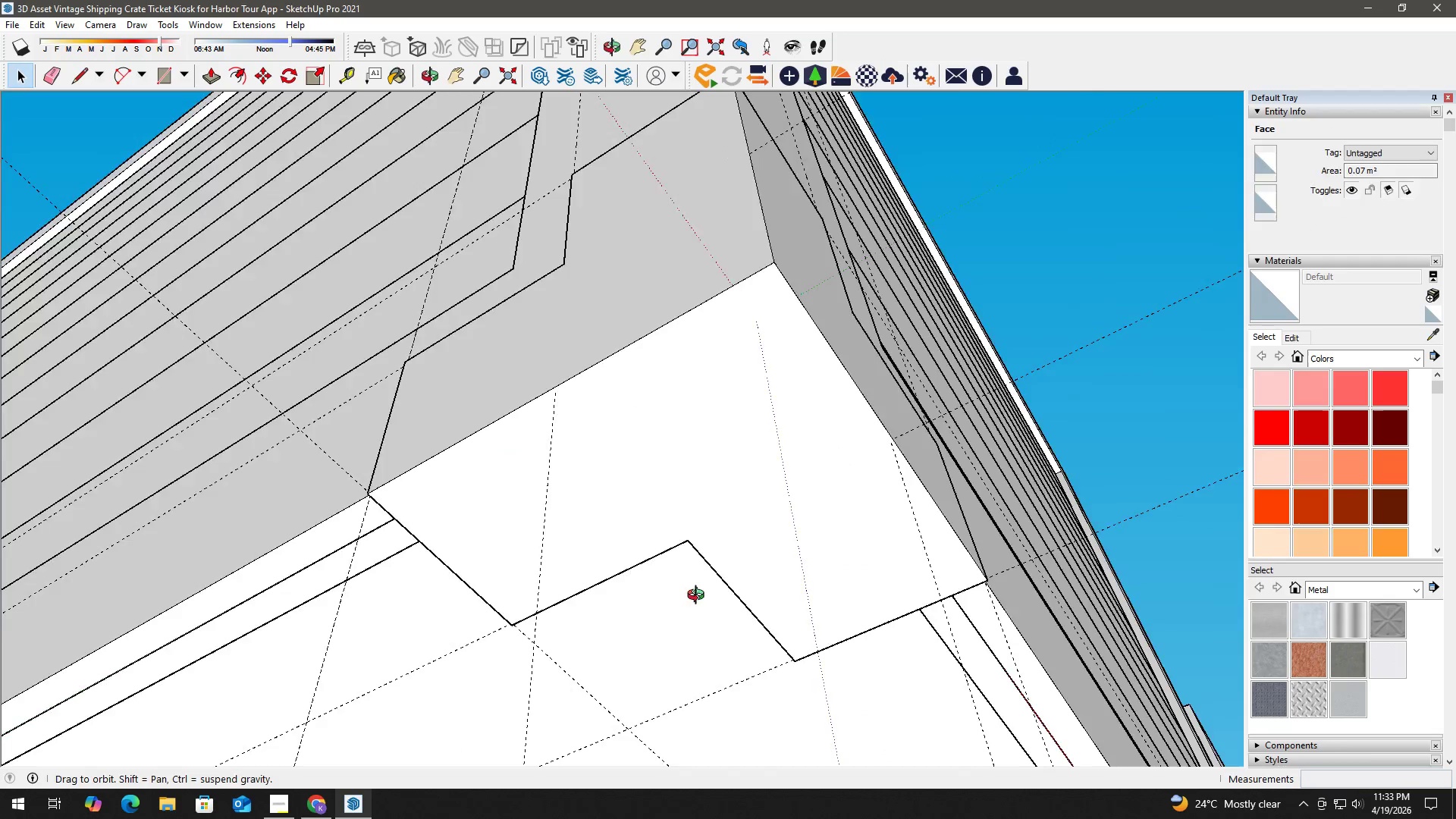 
double_click([668, 315])
 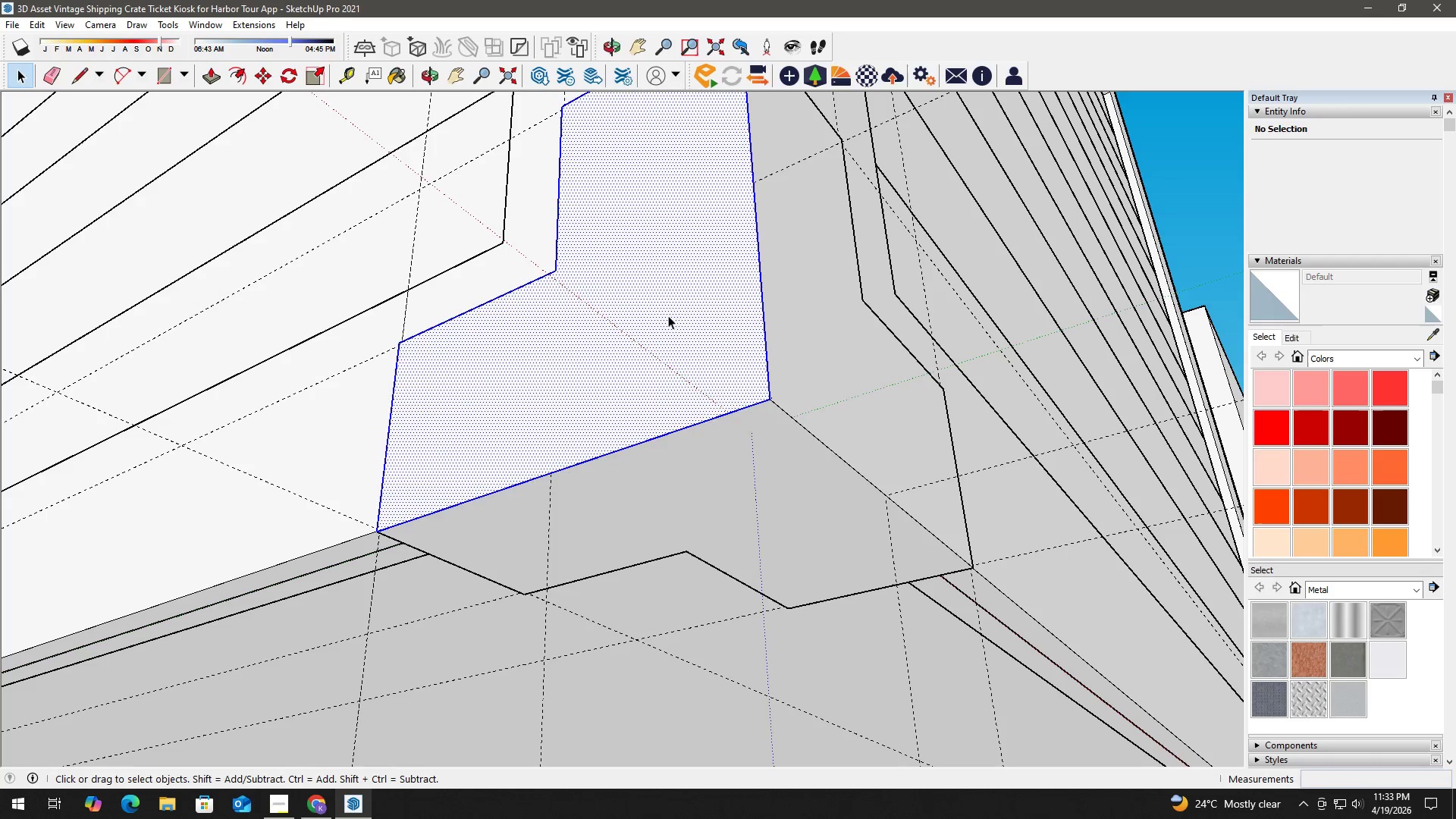 
triple_click([668, 315])
 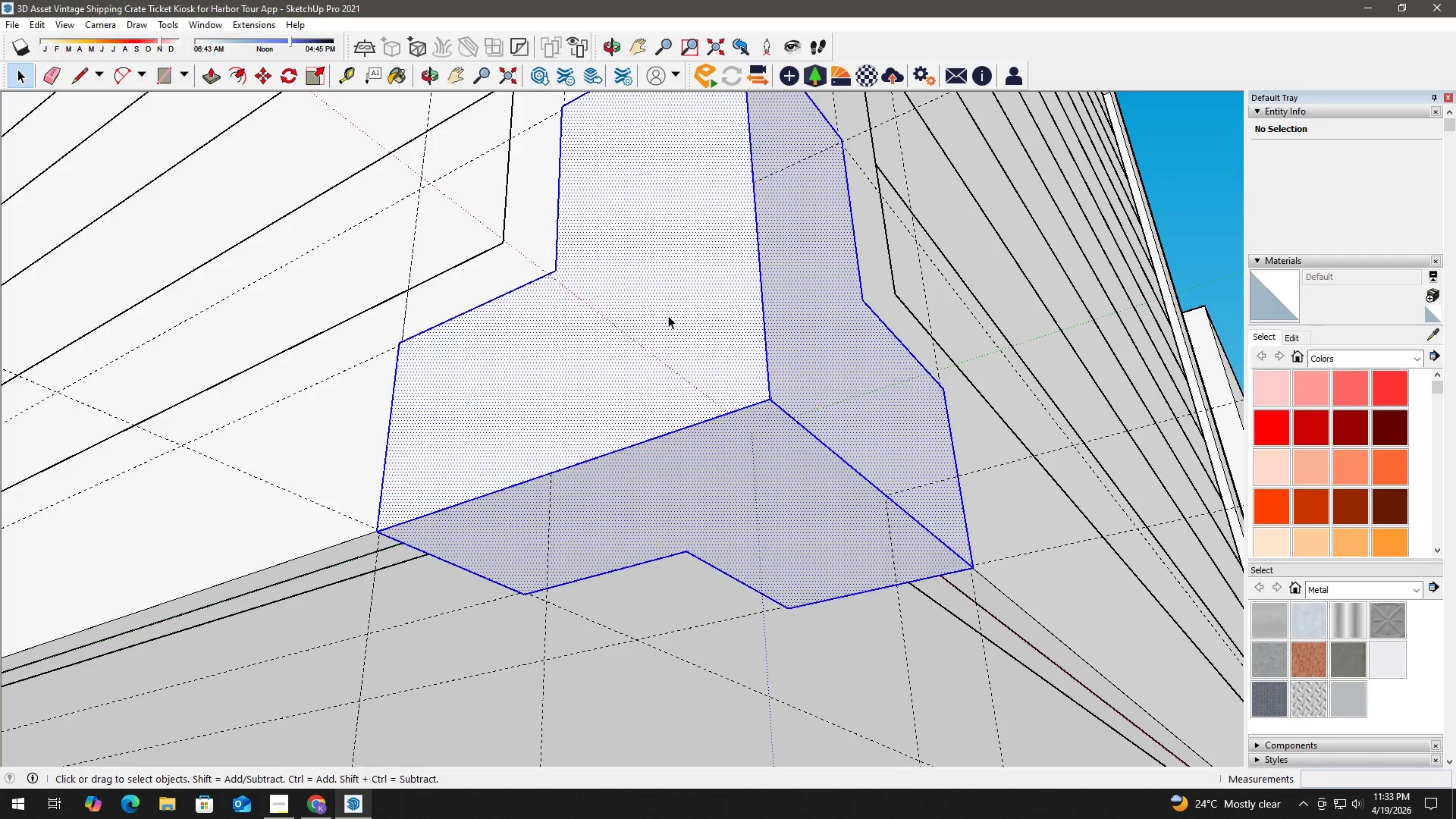 
triple_click([668, 315])
 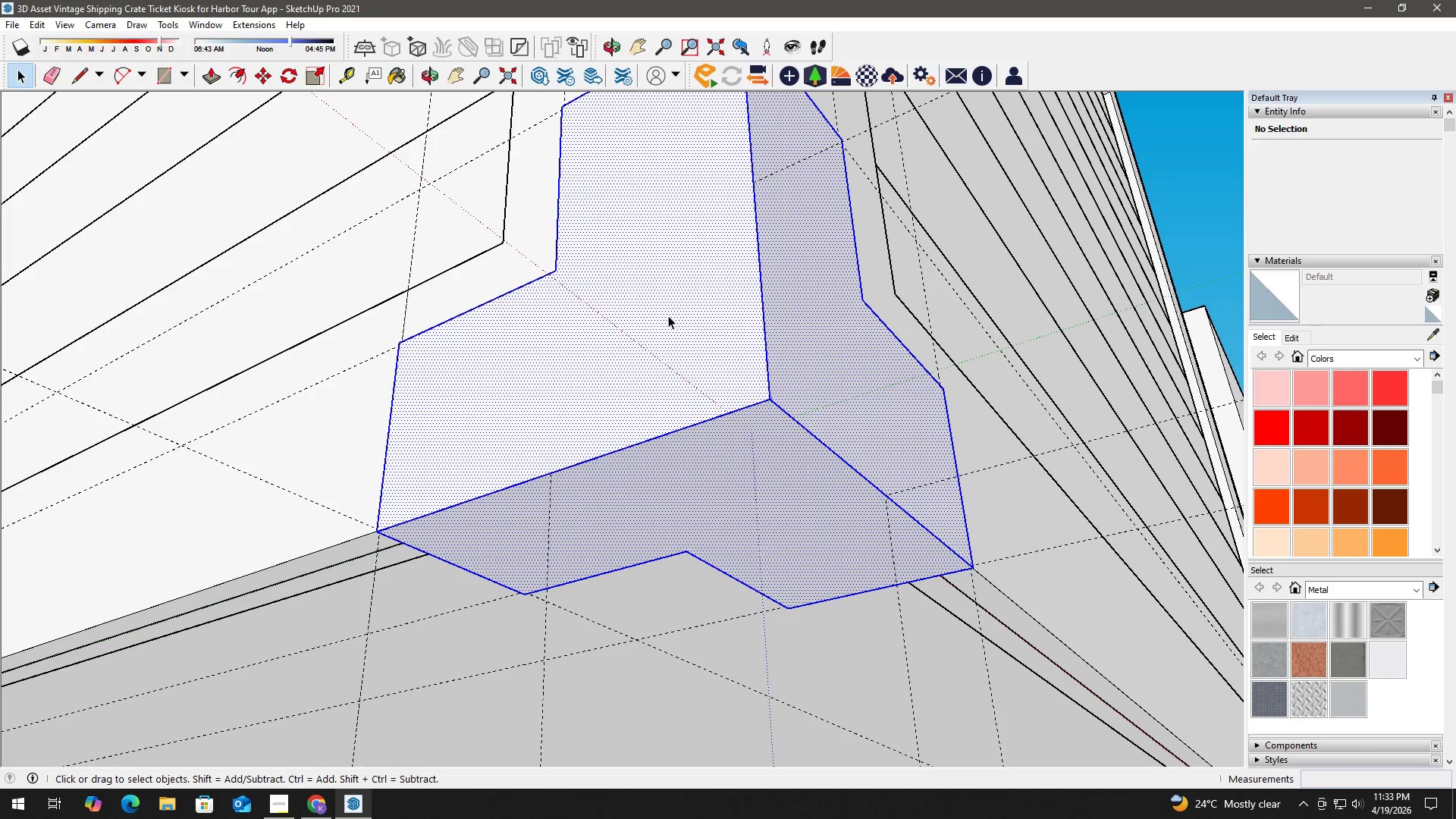 
right_click([668, 315])
 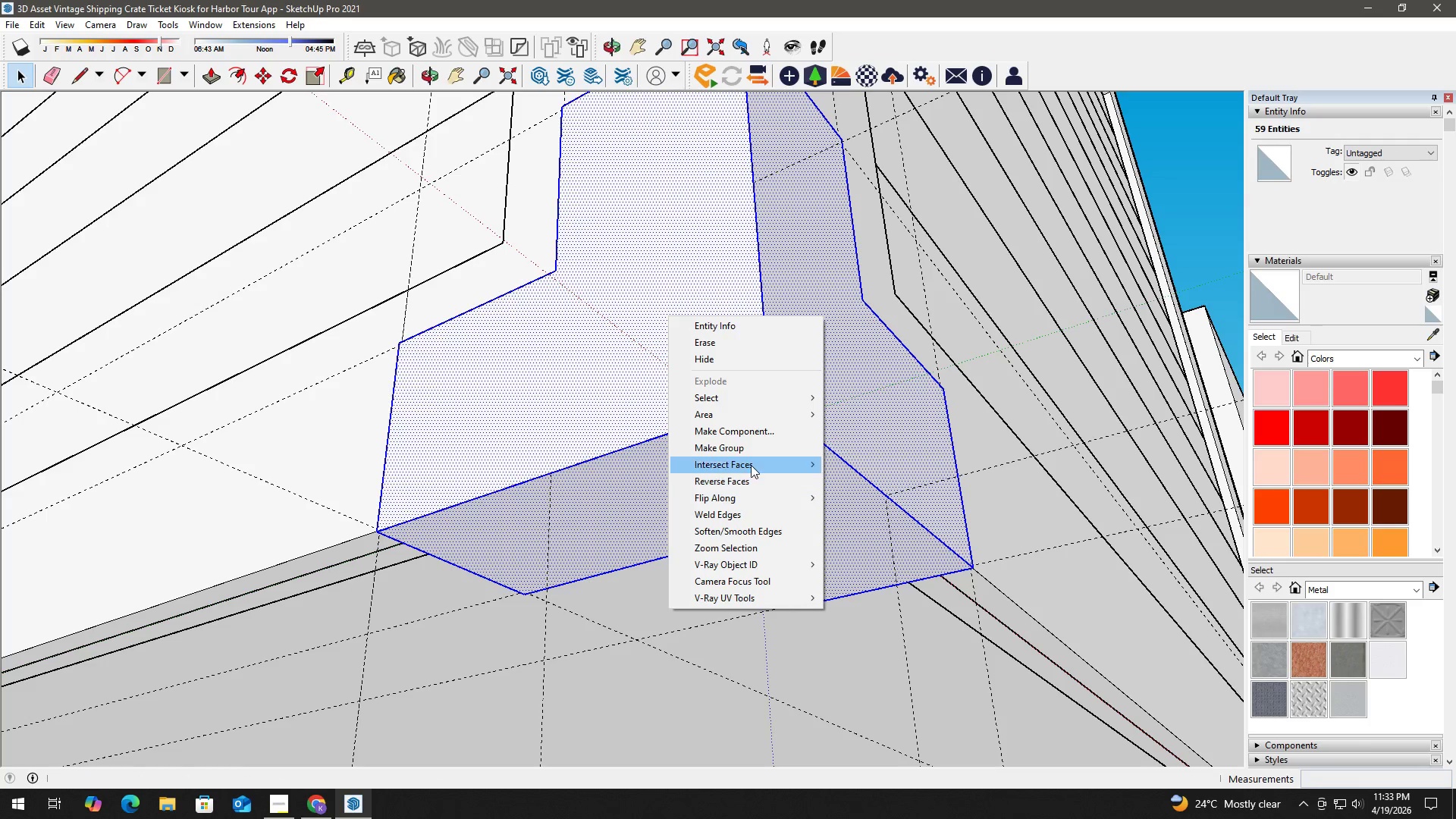 
left_click([753, 449])
 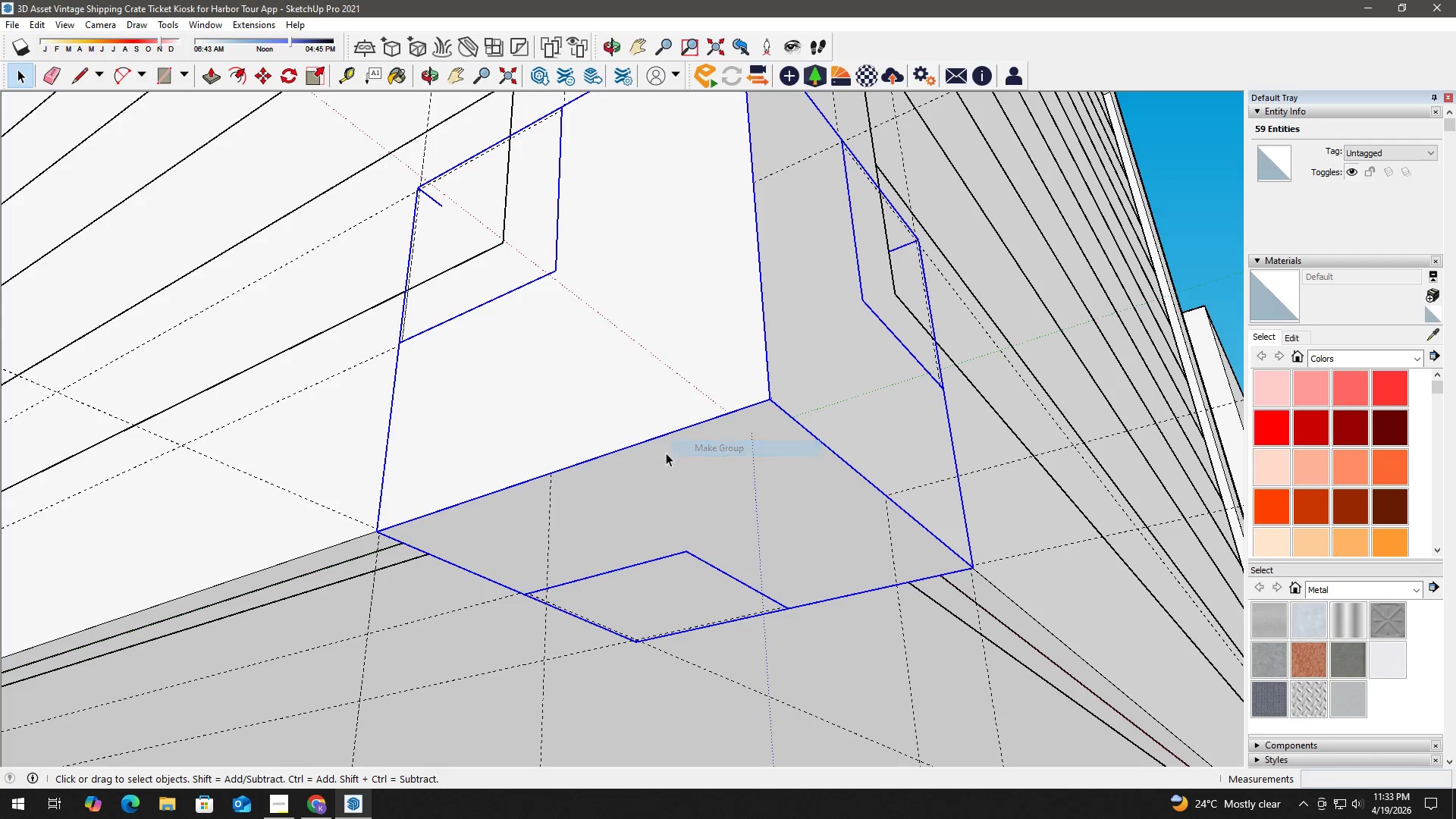 
scroll: coordinate [651, 450], scroll_direction: down, amount: 3.0
 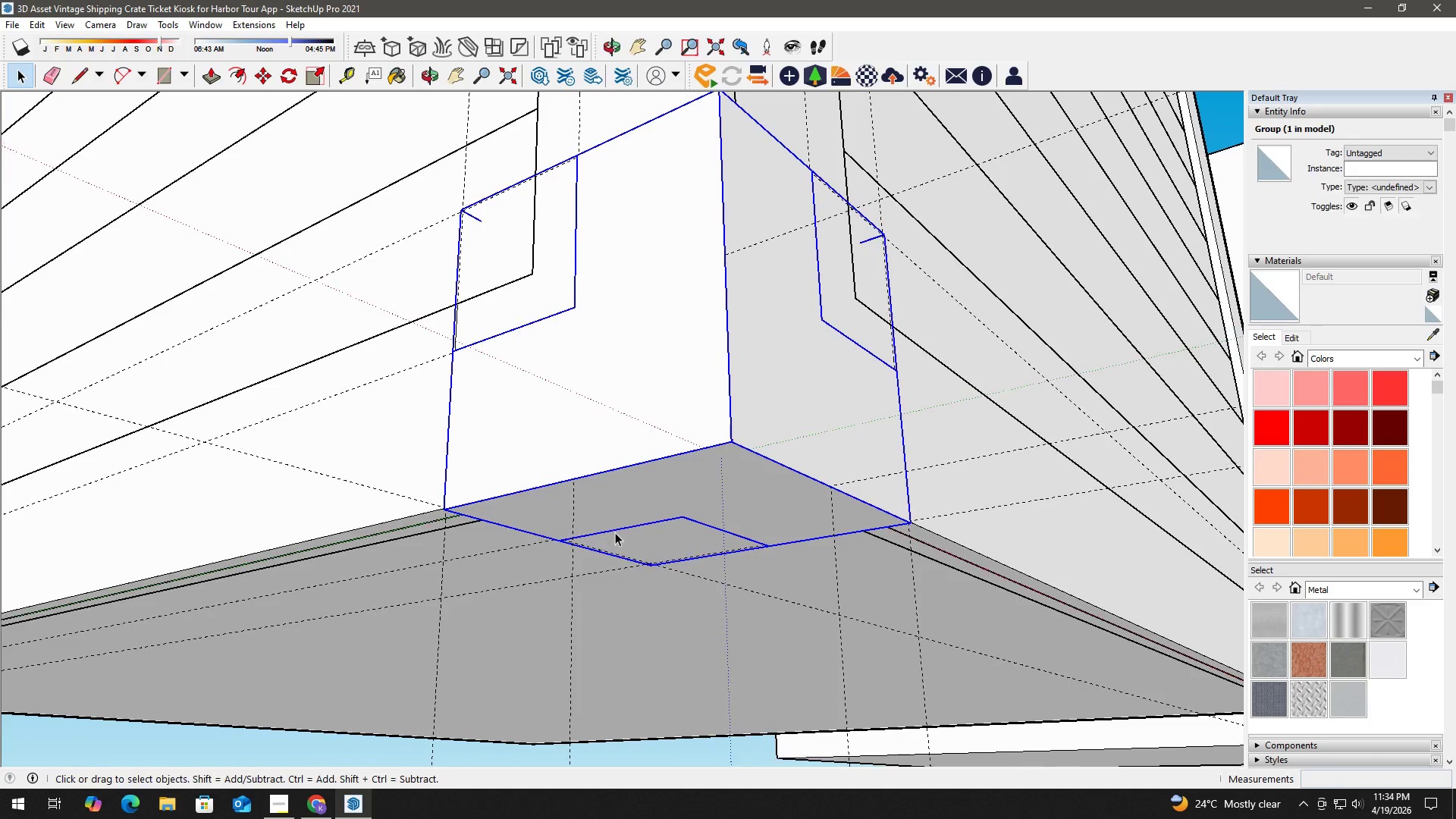 
key(K)
 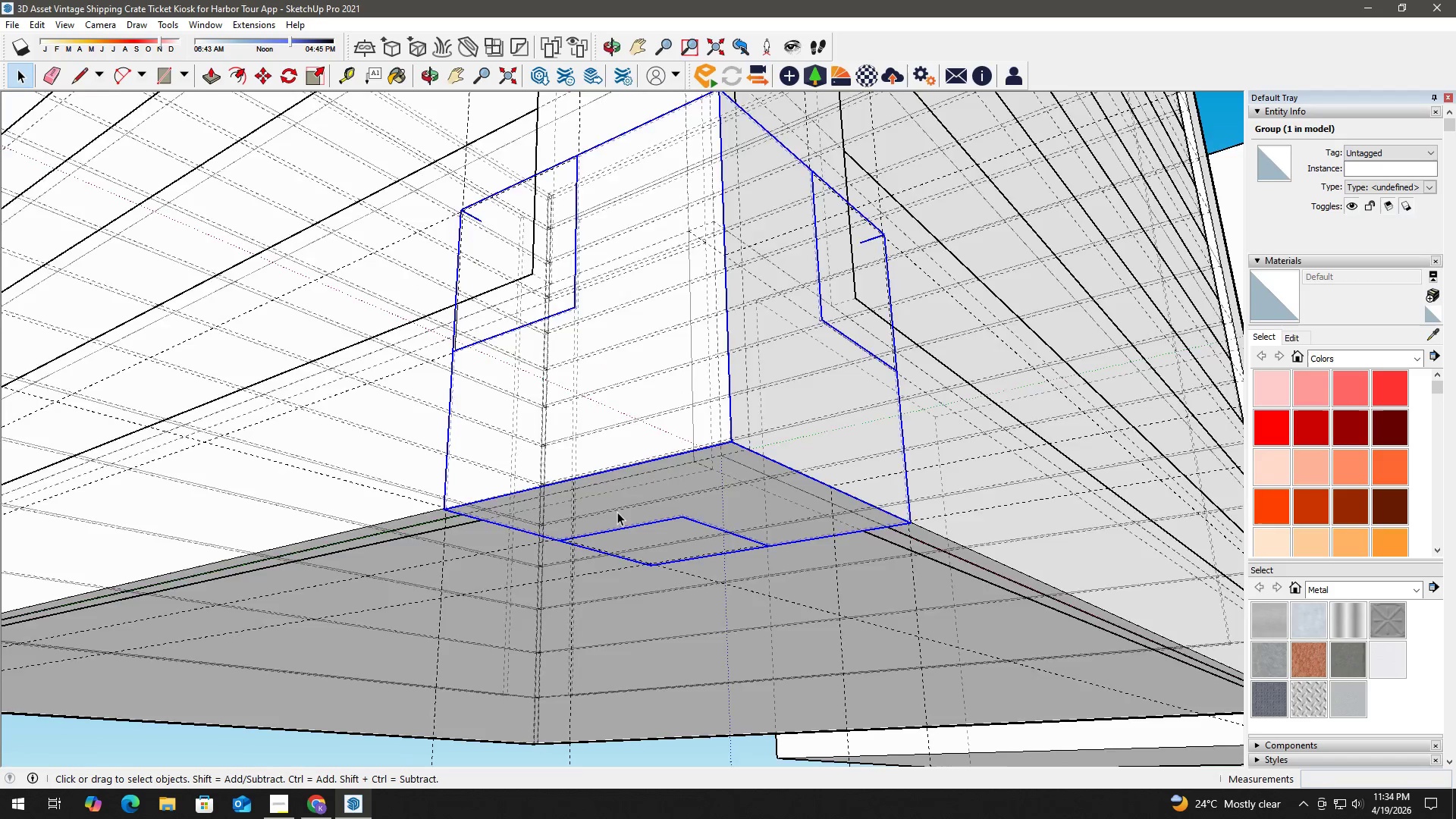 
scroll: coordinate [617, 512], scroll_direction: down, amount: 3.0
 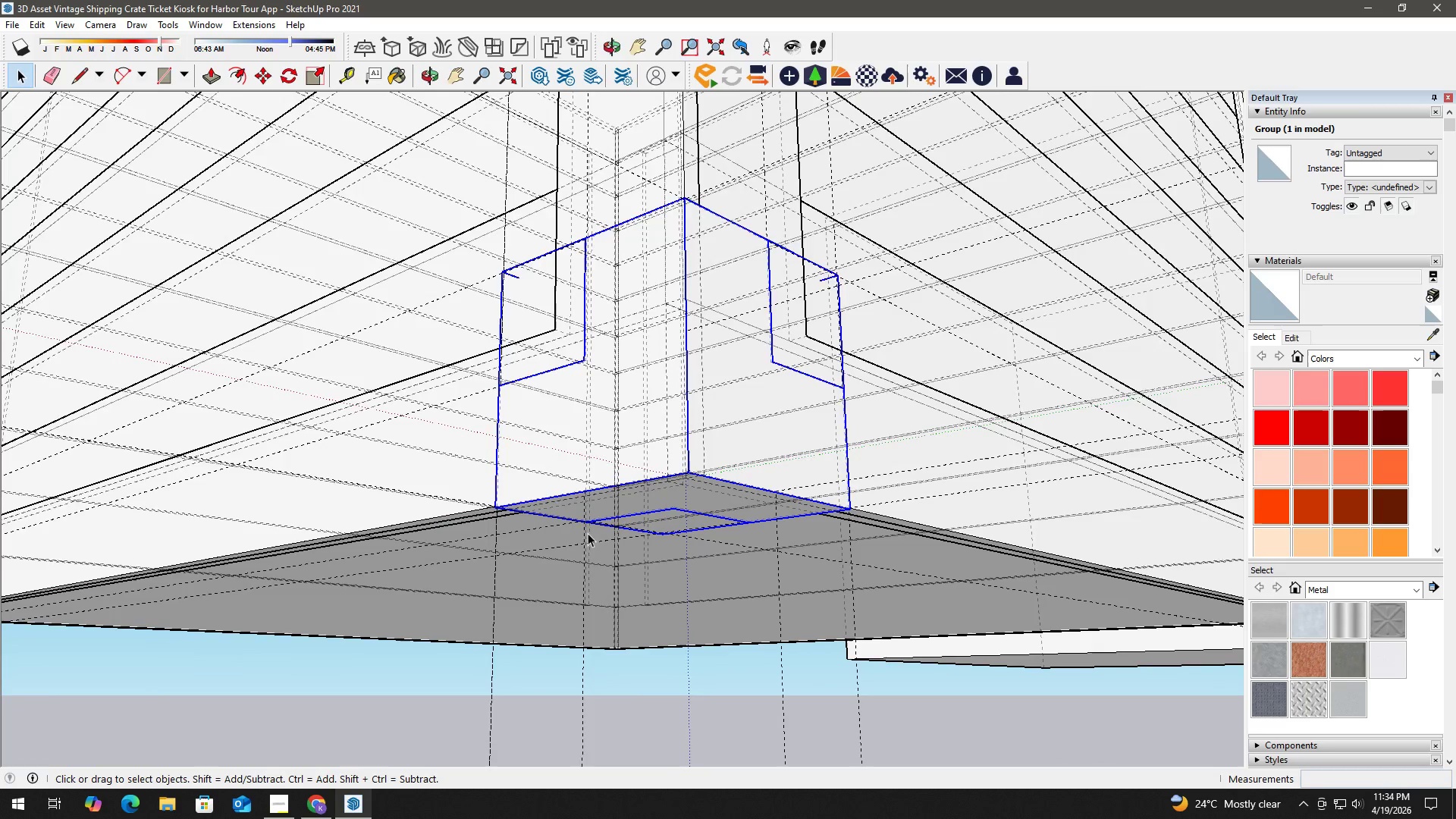 
type(kk)
 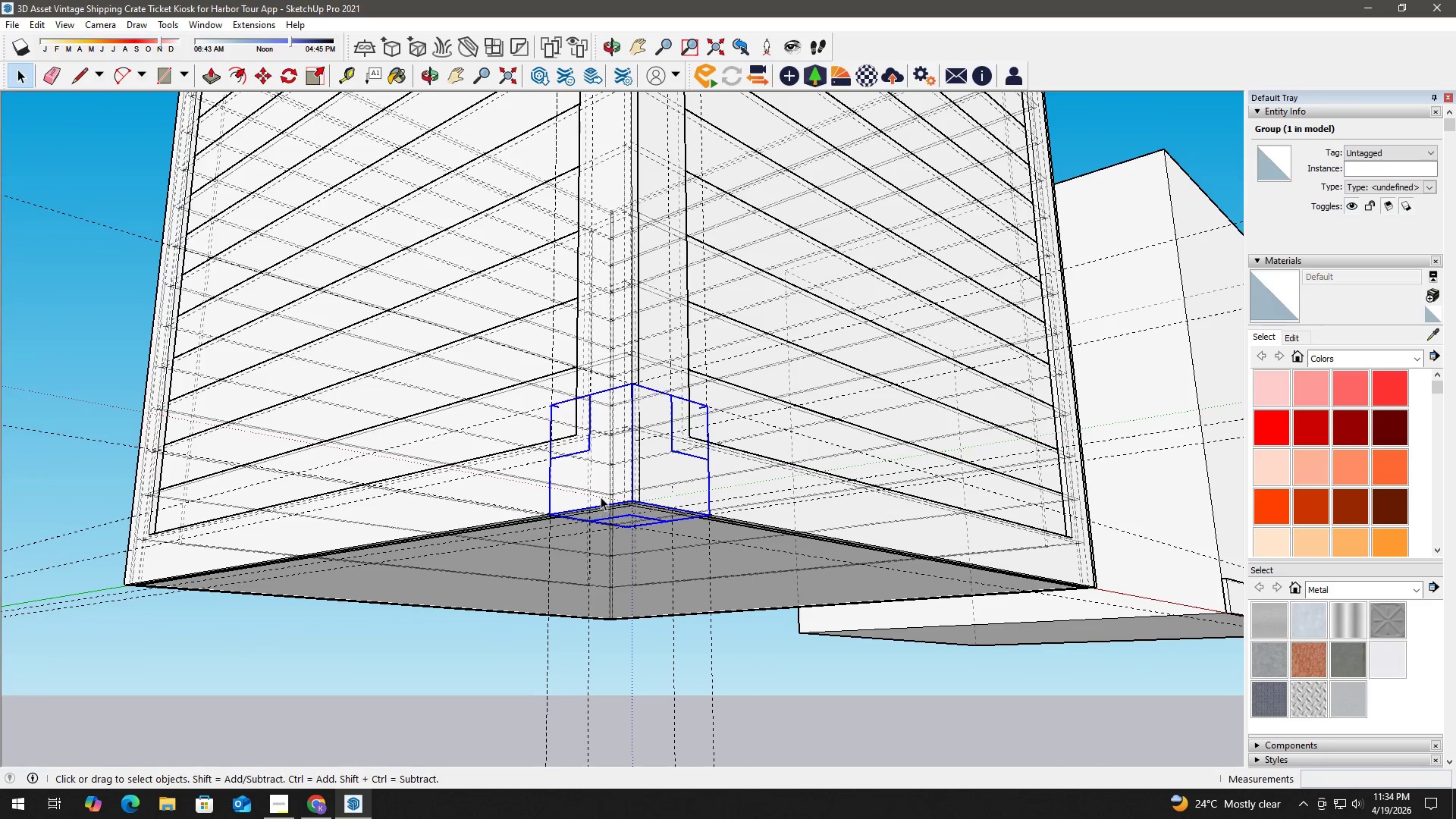 
scroll: coordinate [592, 513], scroll_direction: down, amount: 8.0
 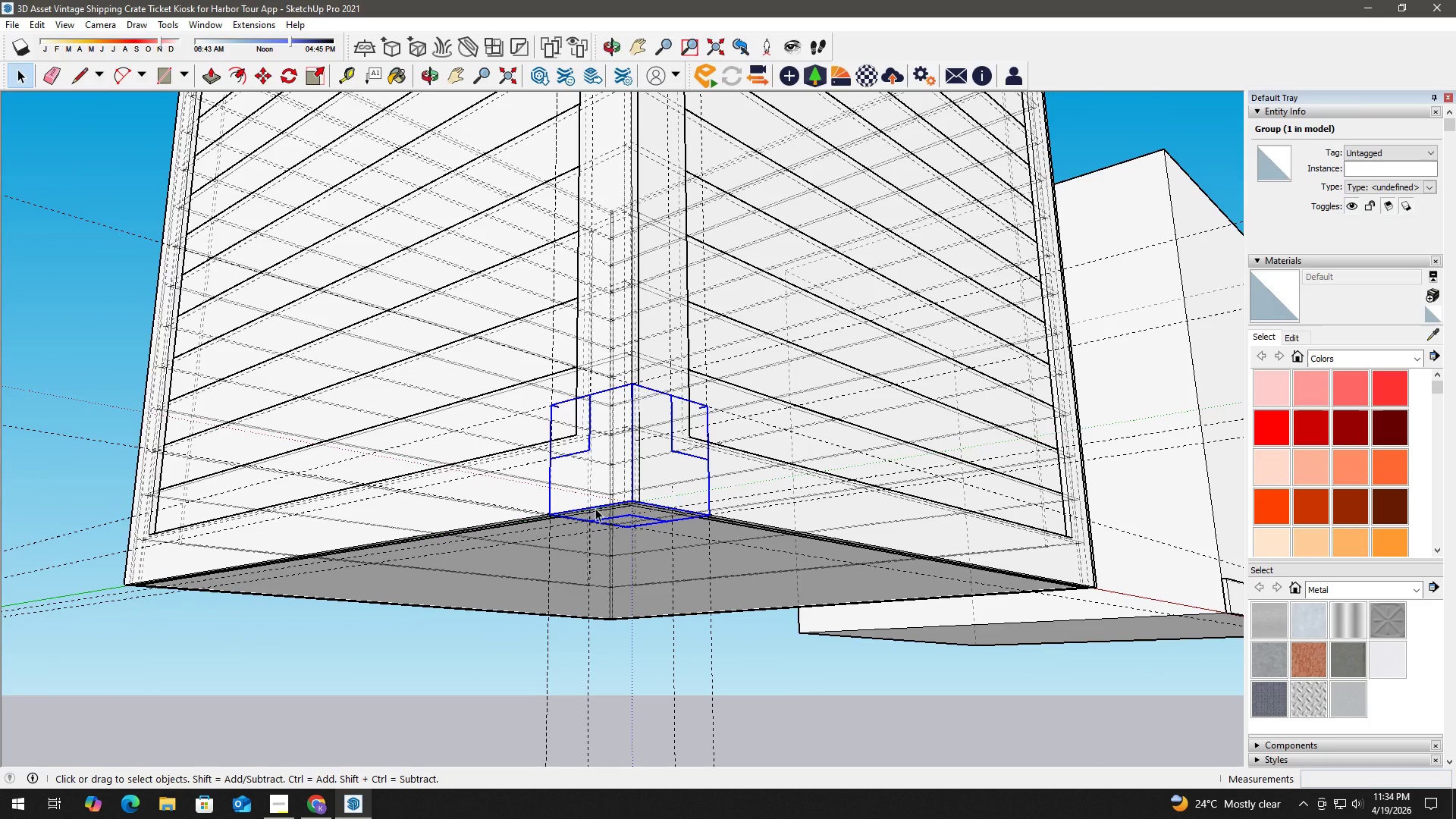 
key(K)
 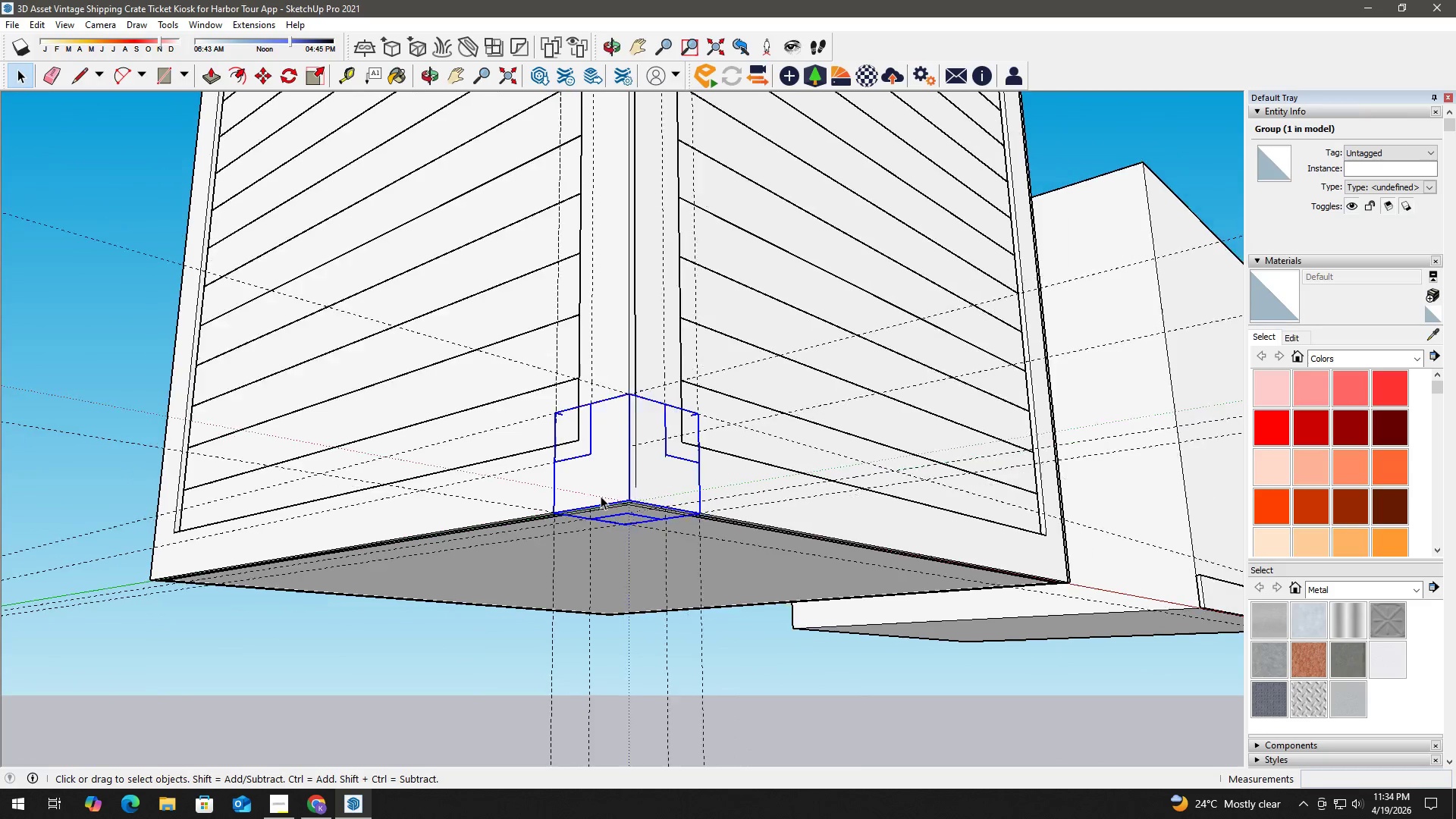 
key(Space)
 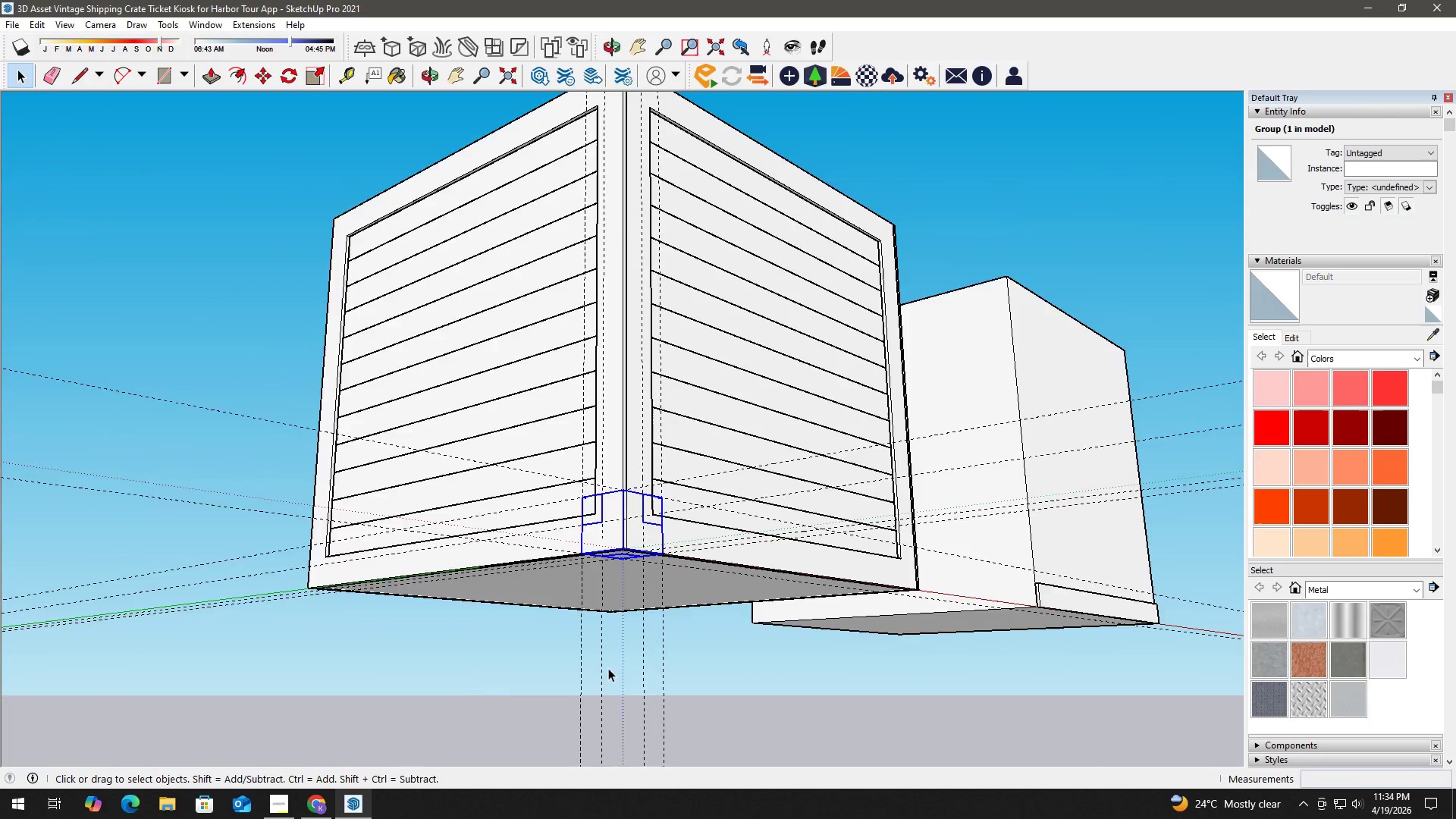 
key(E)
 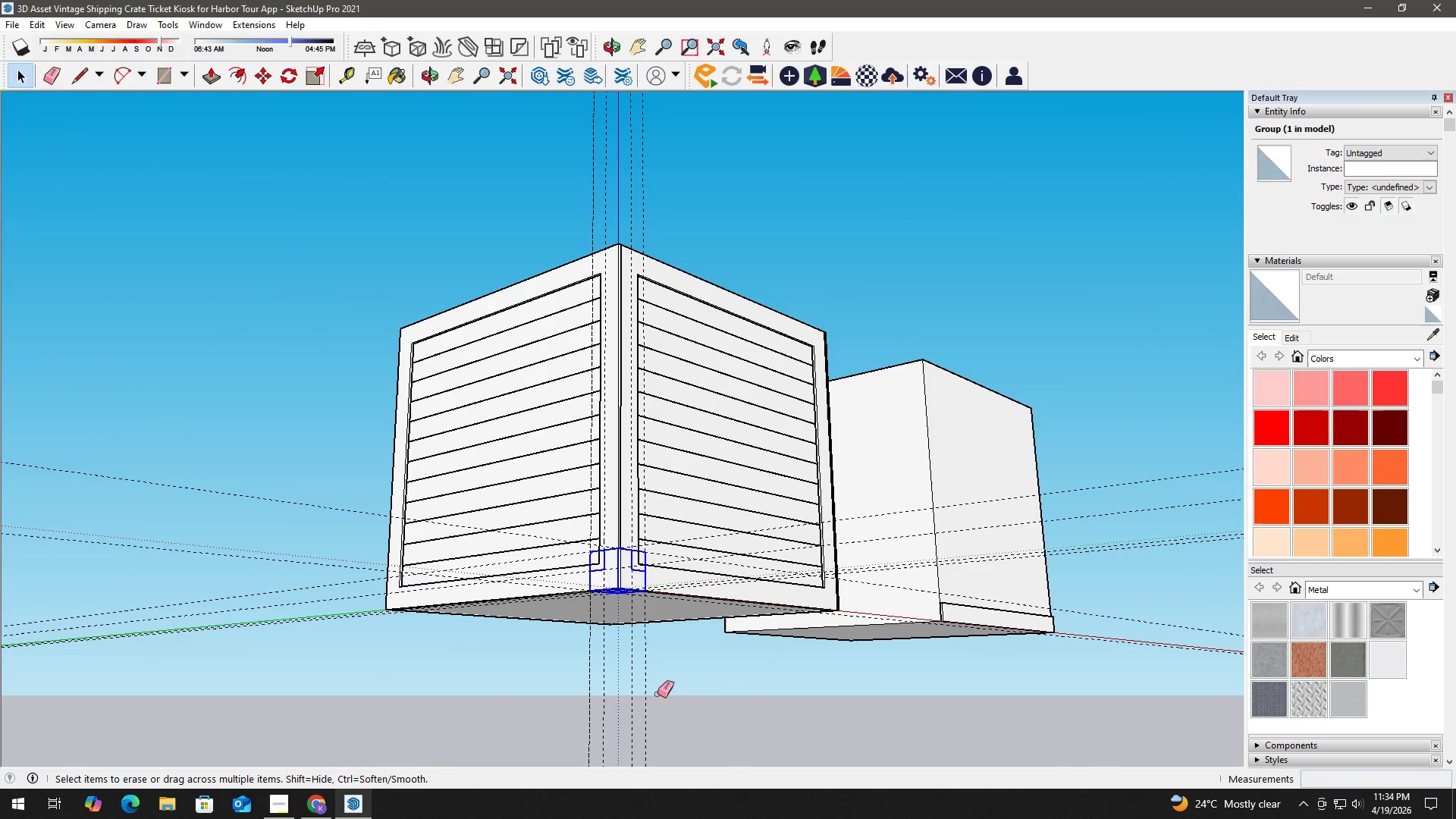 
left_click_drag(start_coordinate=[657, 694], to_coordinate=[487, 673])
 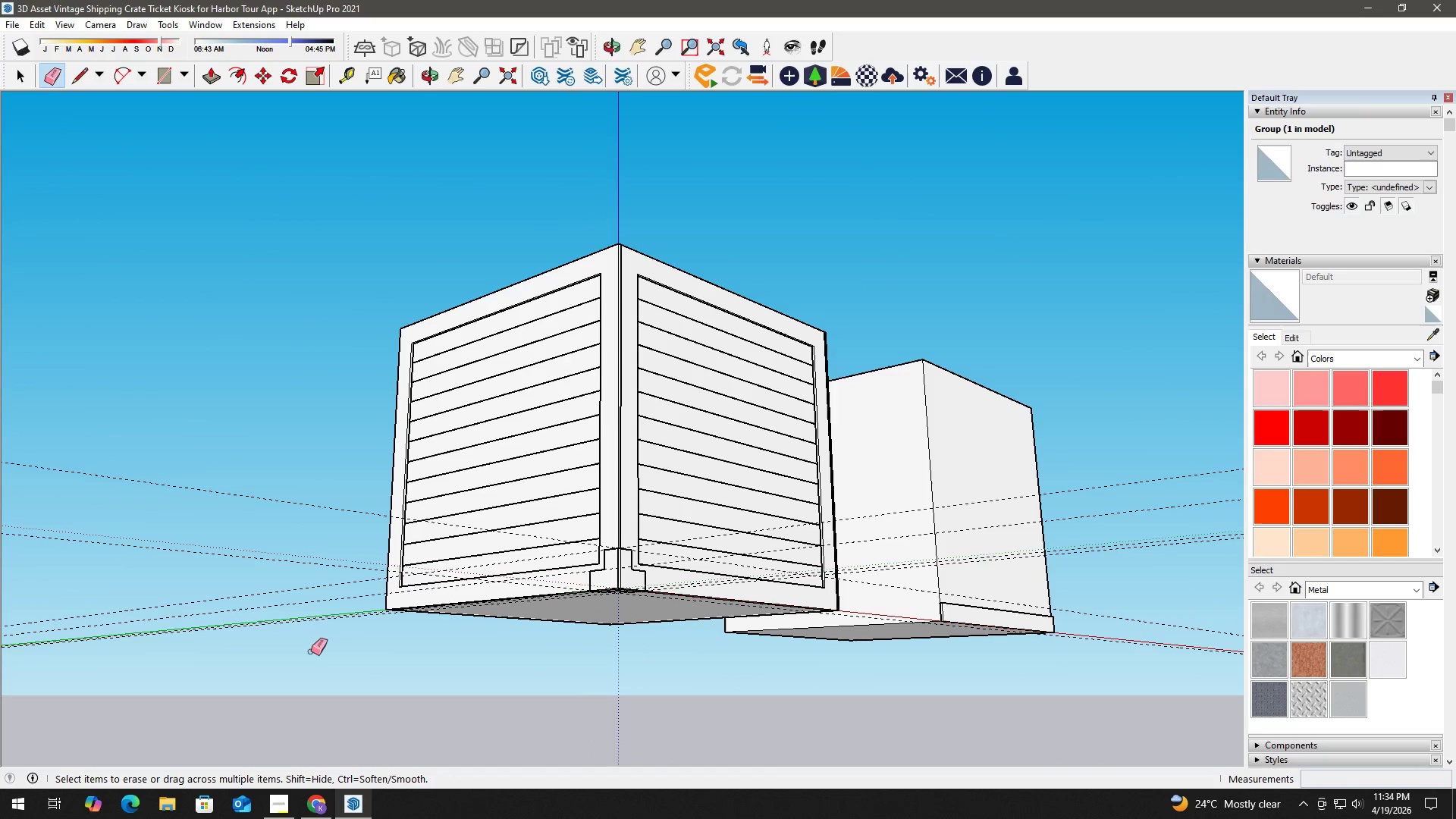 
scroll: coordinate [607, 679], scroll_direction: down, amount: 8.0
 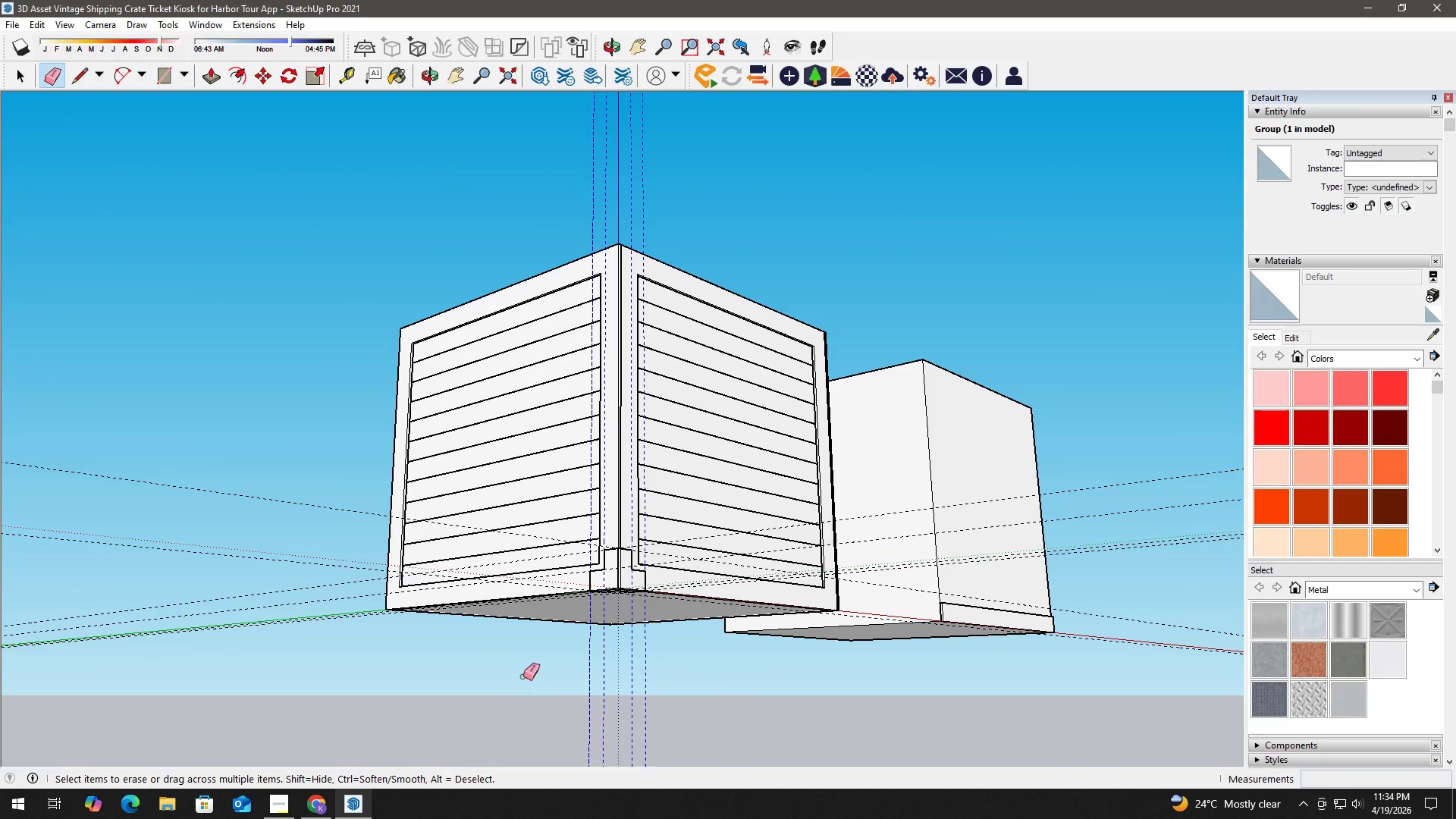 
left_click_drag(start_coordinate=[308, 641], to_coordinate=[308, 473])
 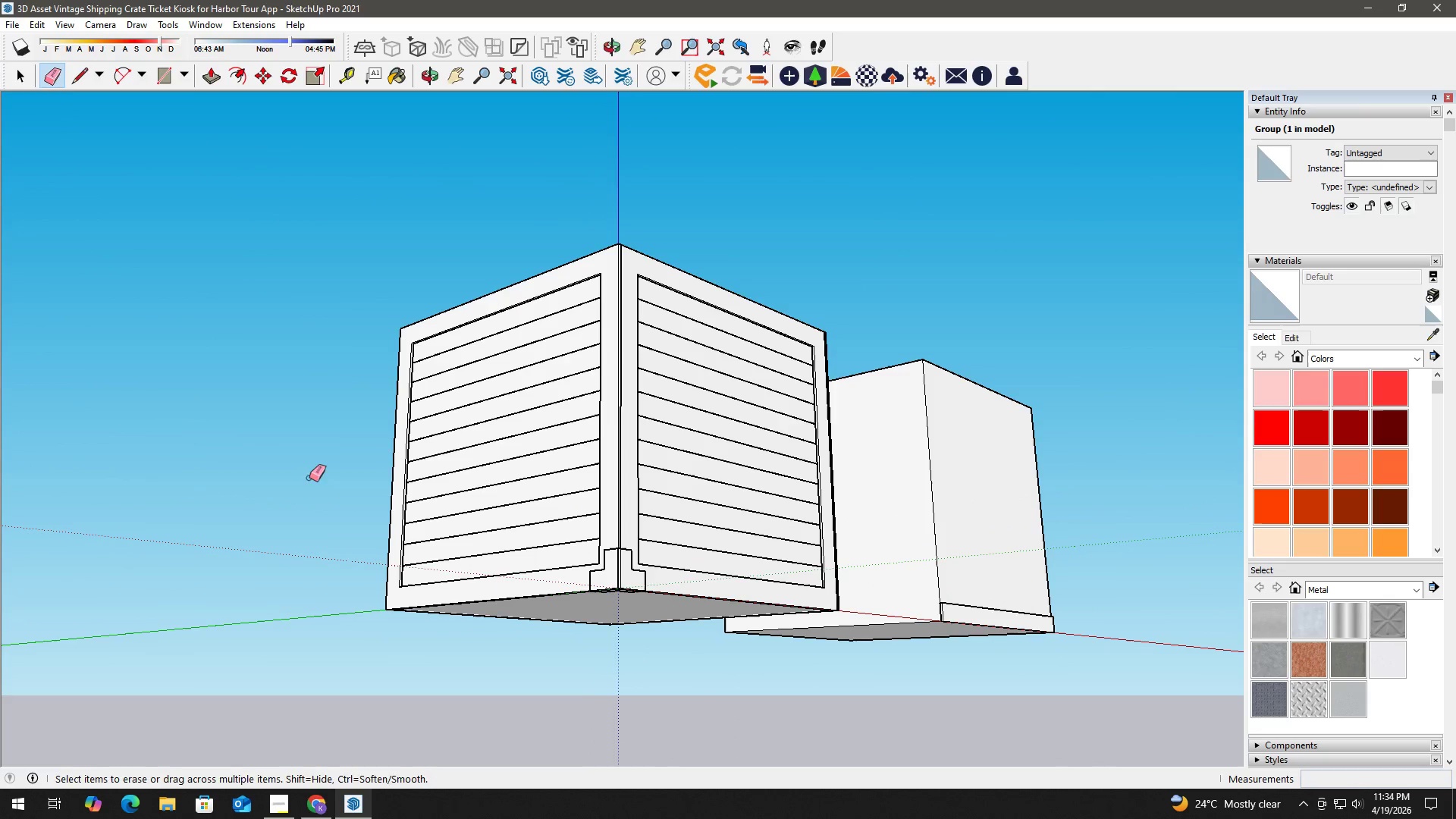 
key(Space)
 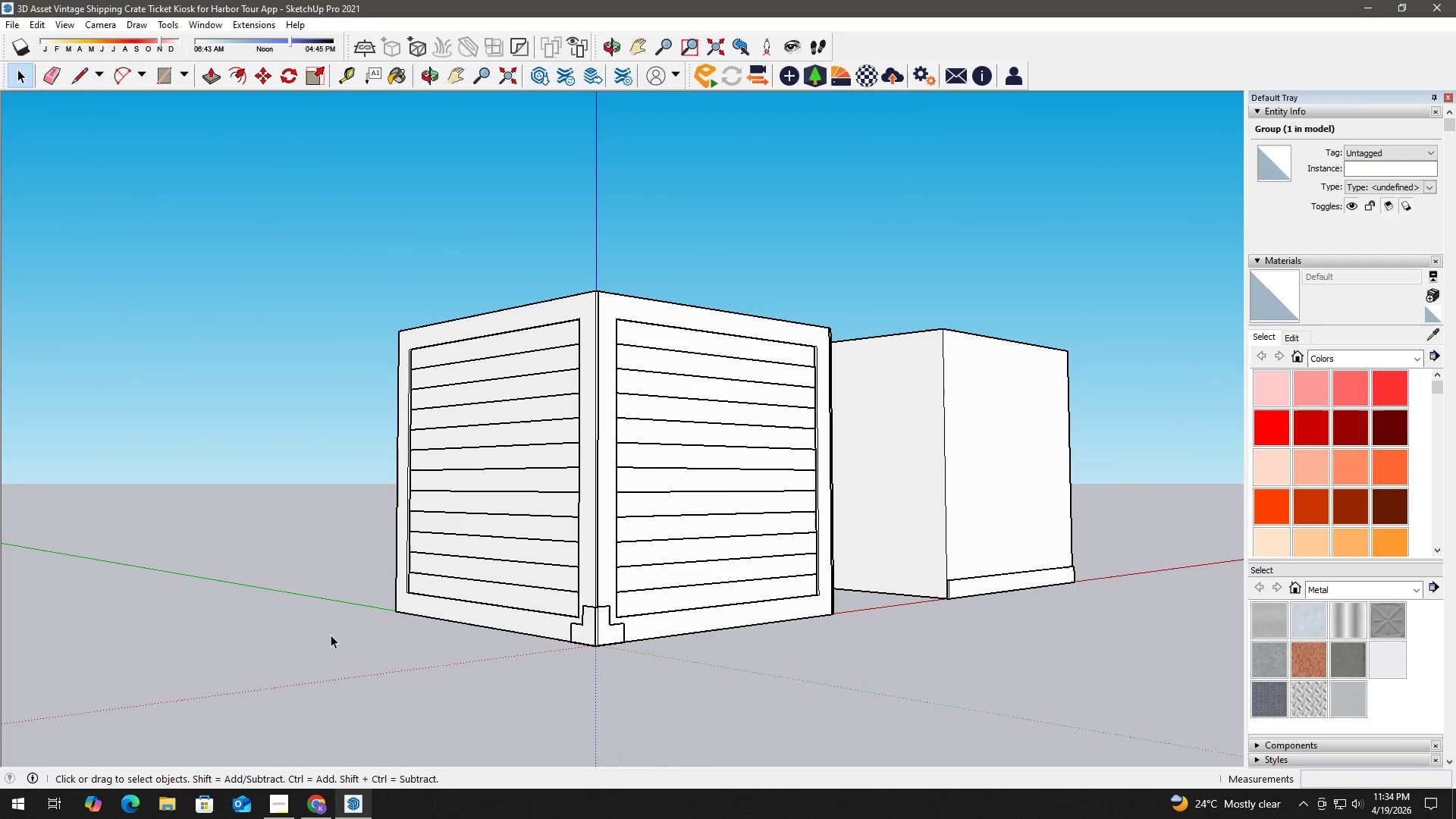 
scroll: coordinate [537, 607], scroll_direction: down, amount: 3.0
 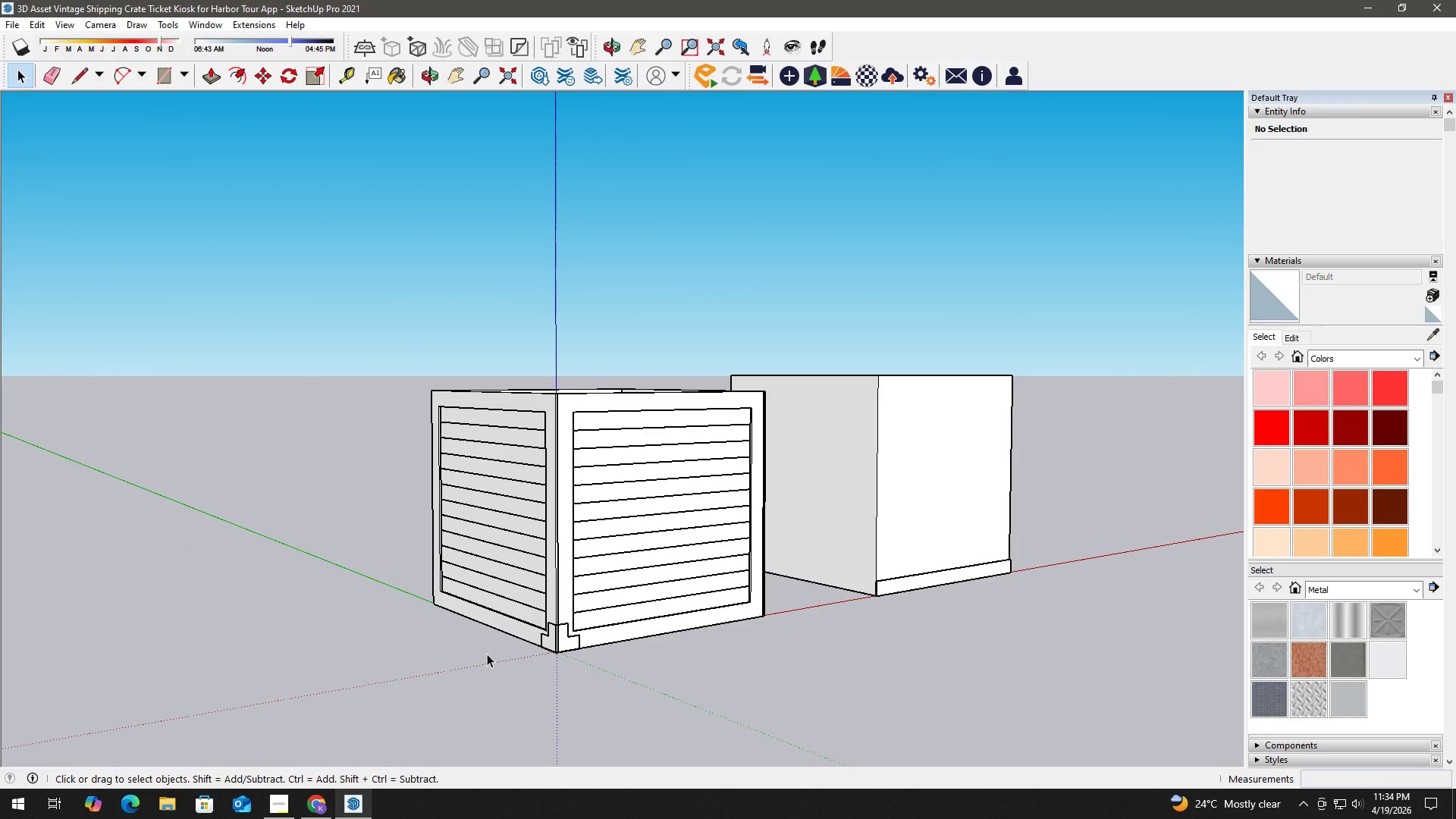 
double_click([573, 628])
 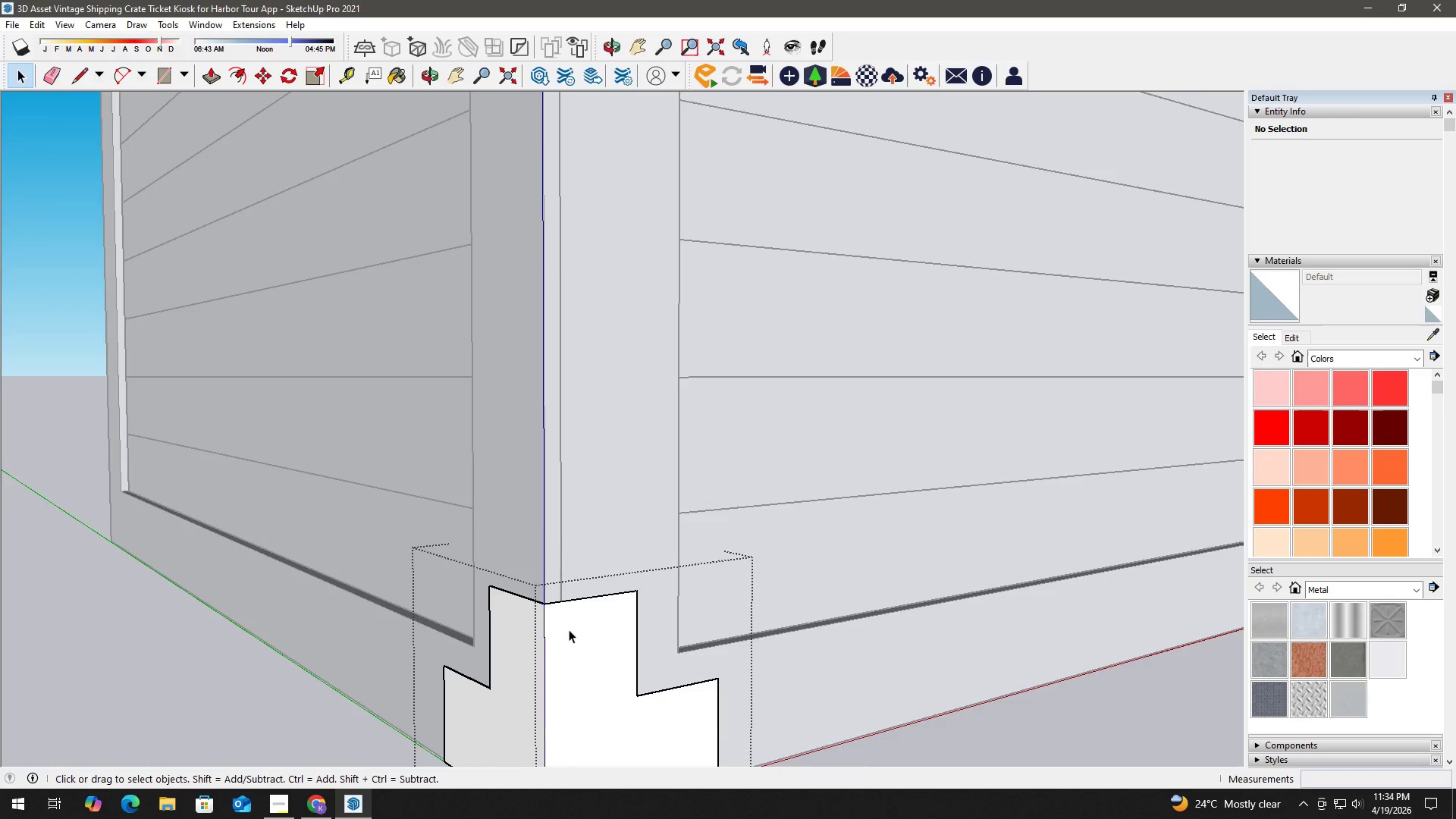 
scroll: coordinate [568, 629], scroll_direction: up, amount: 20.0
 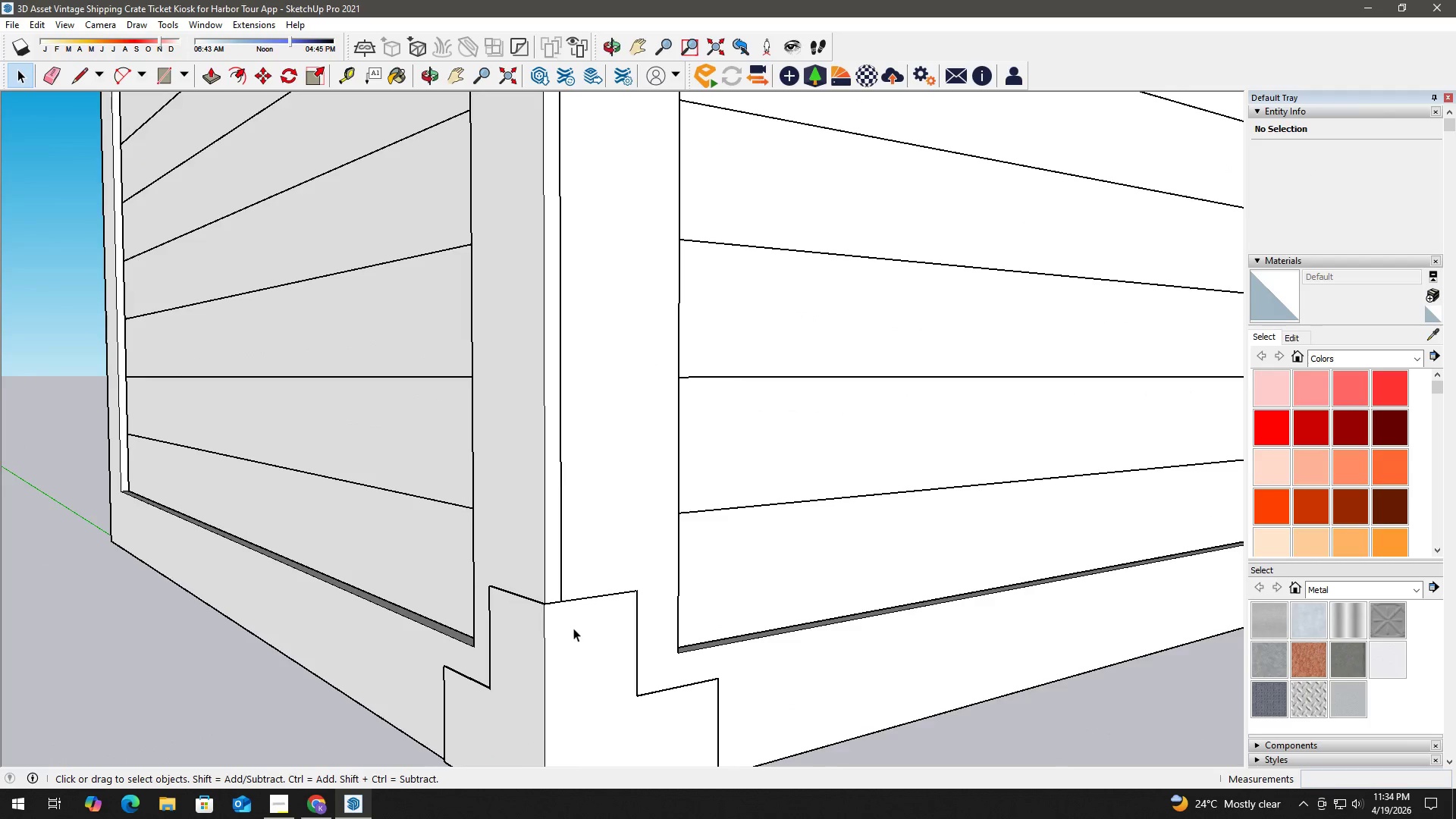 
key(Escape)
 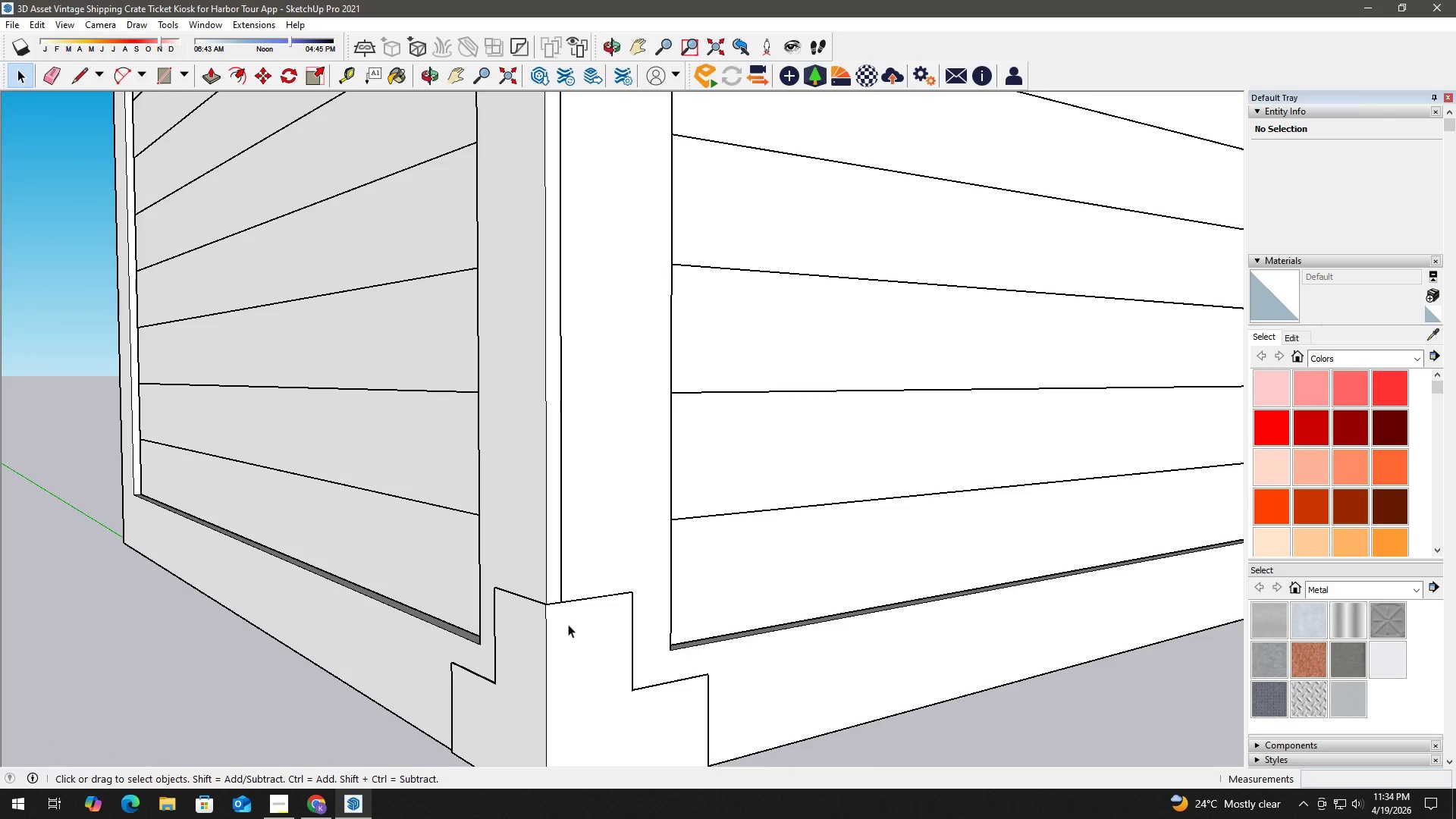 
key(Escape)
 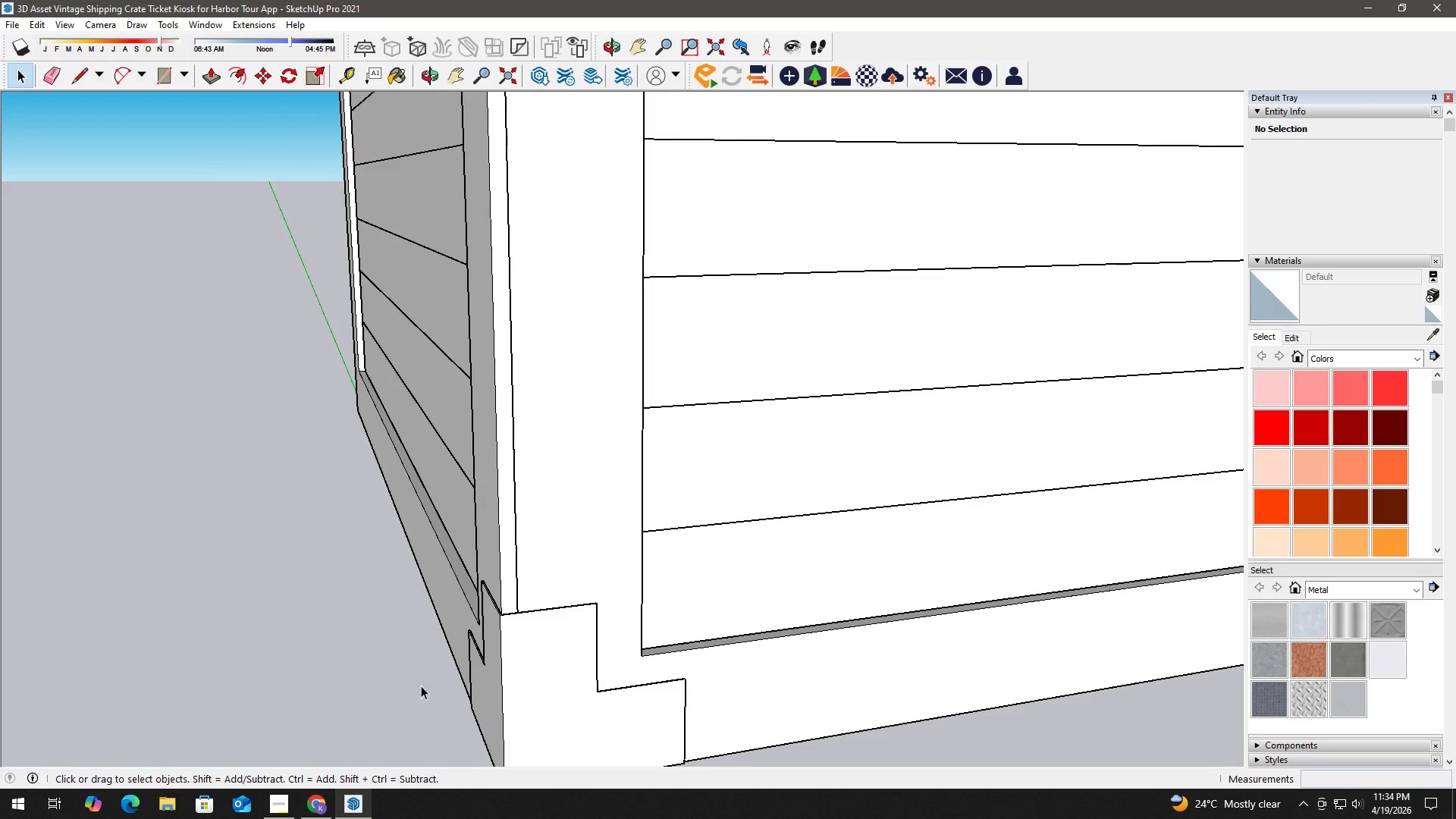 
scroll: coordinate [469, 654], scroll_direction: down, amount: 9.0
 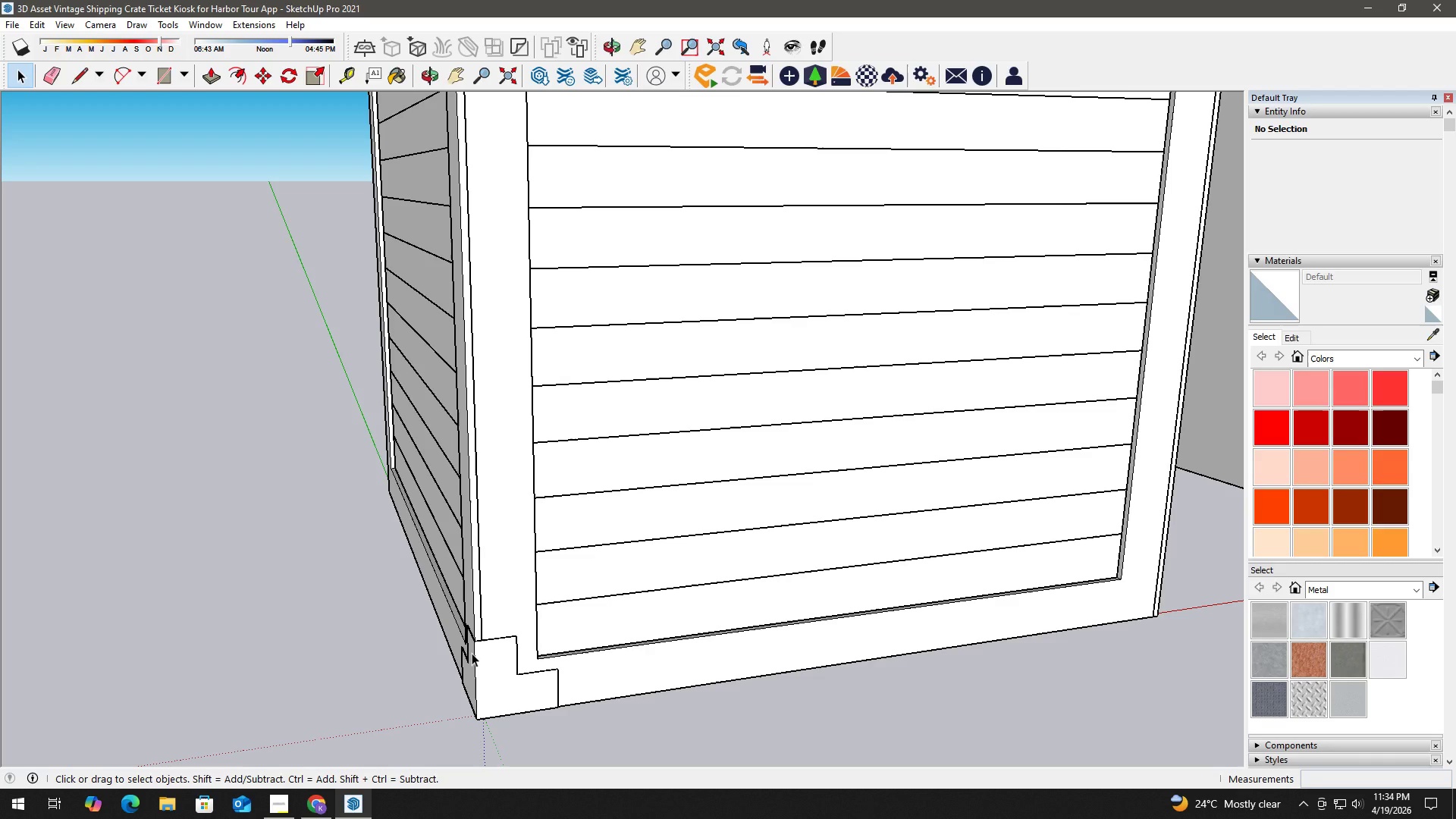 
wait(19.65)
 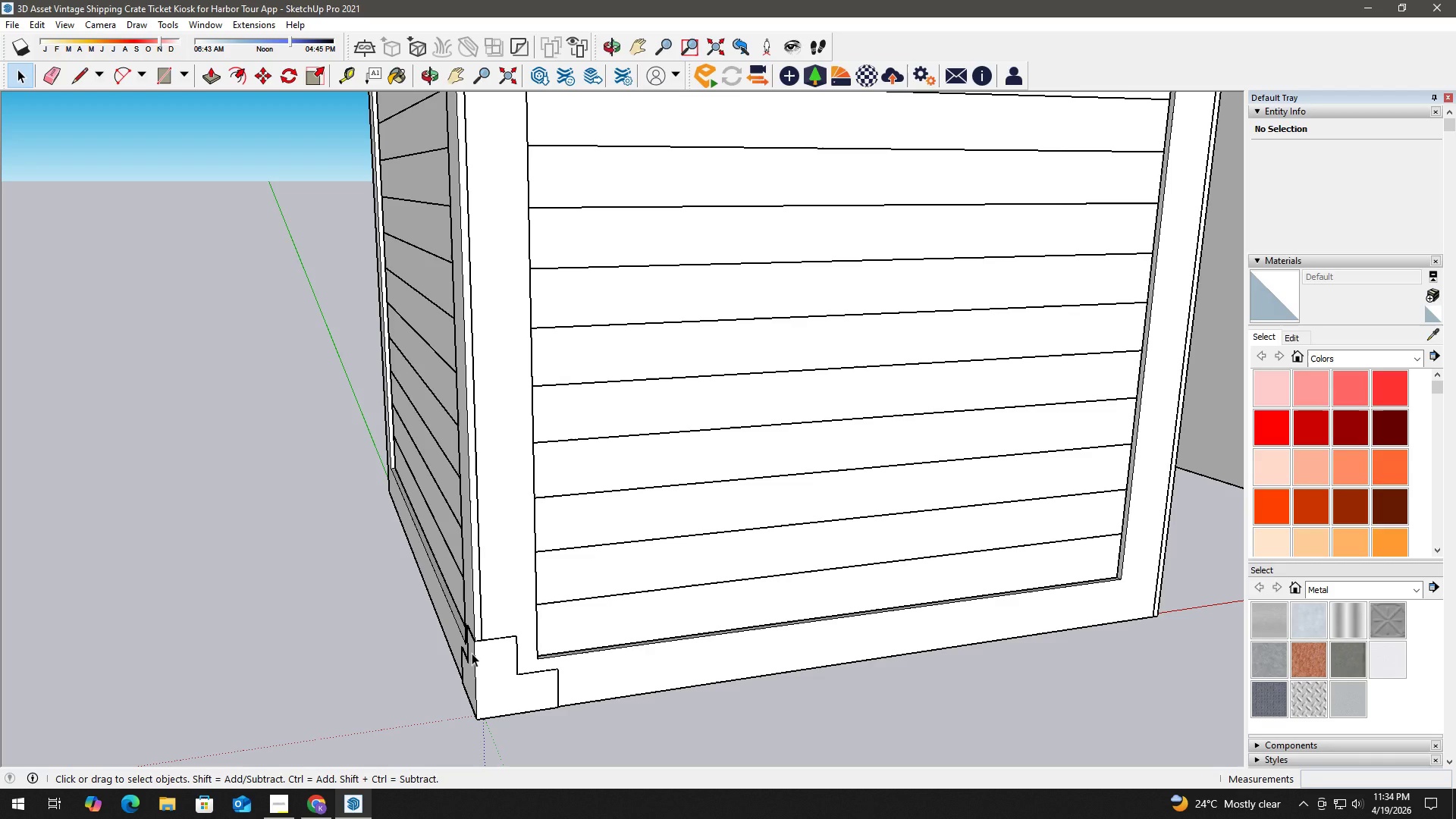 
scroll: coordinate [572, 670], scroll_direction: up, amount: 8.0
 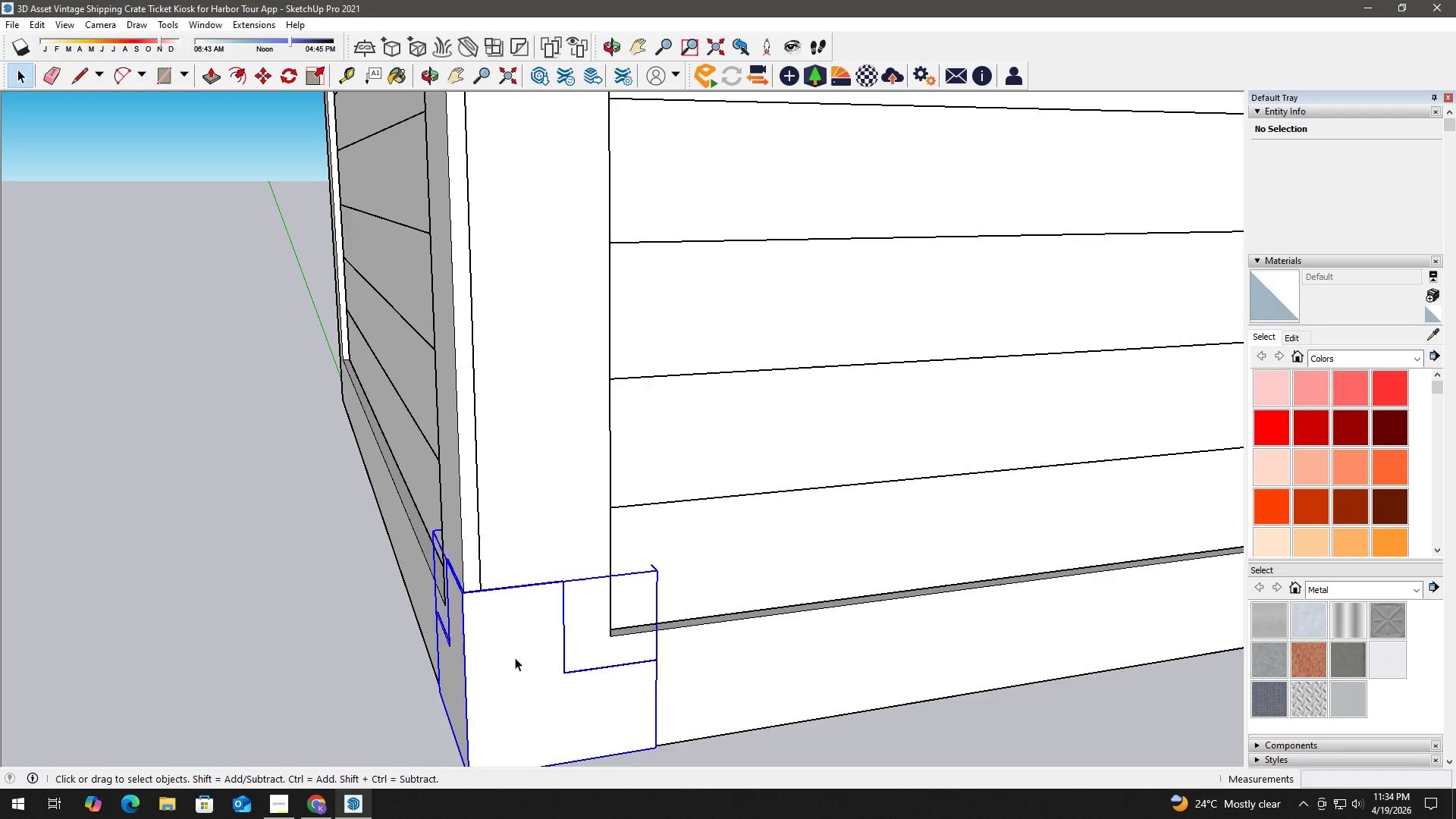 
scroll: coordinate [518, 657], scroll_direction: down, amount: 3.0
 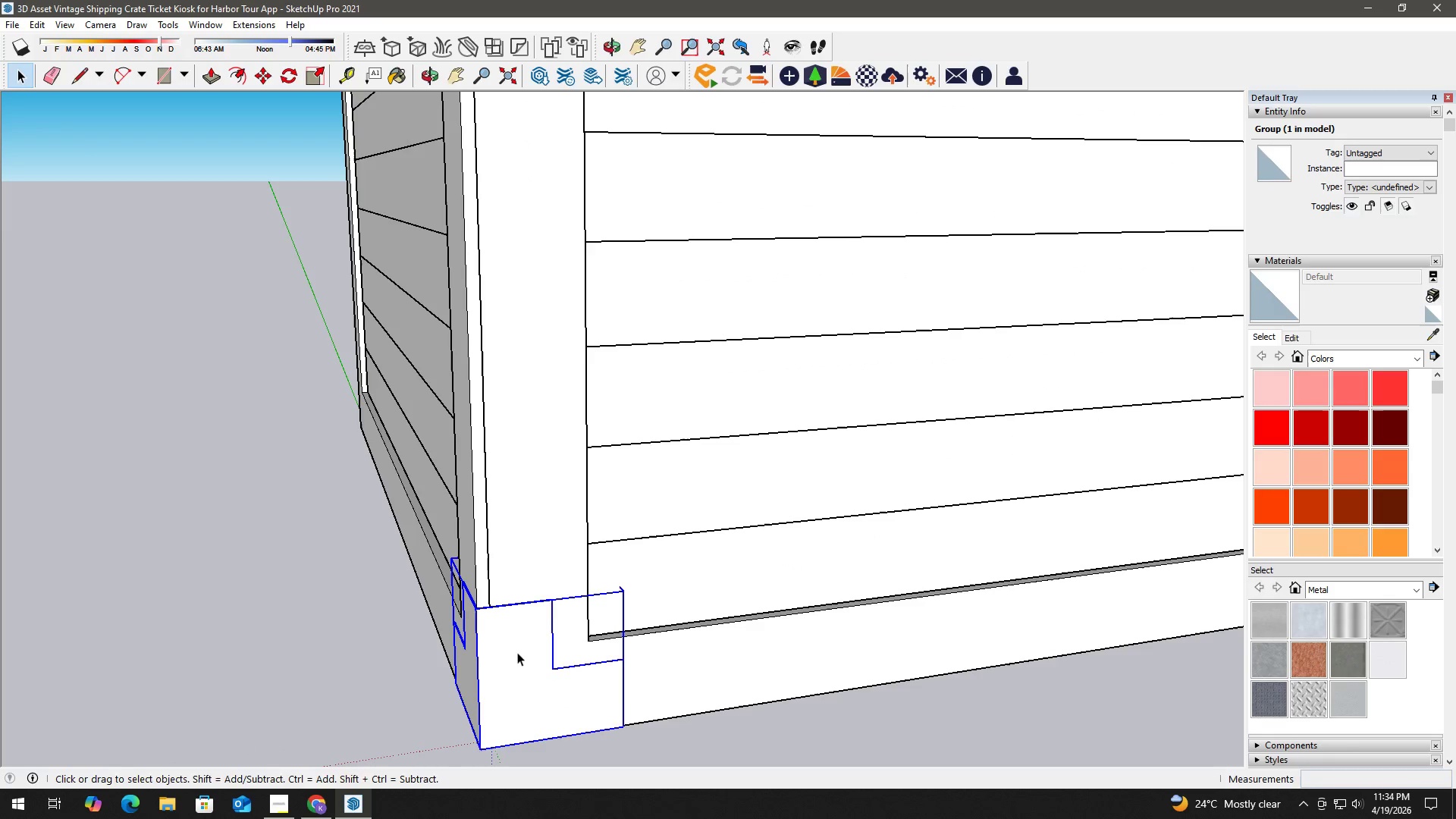 
key(M)
 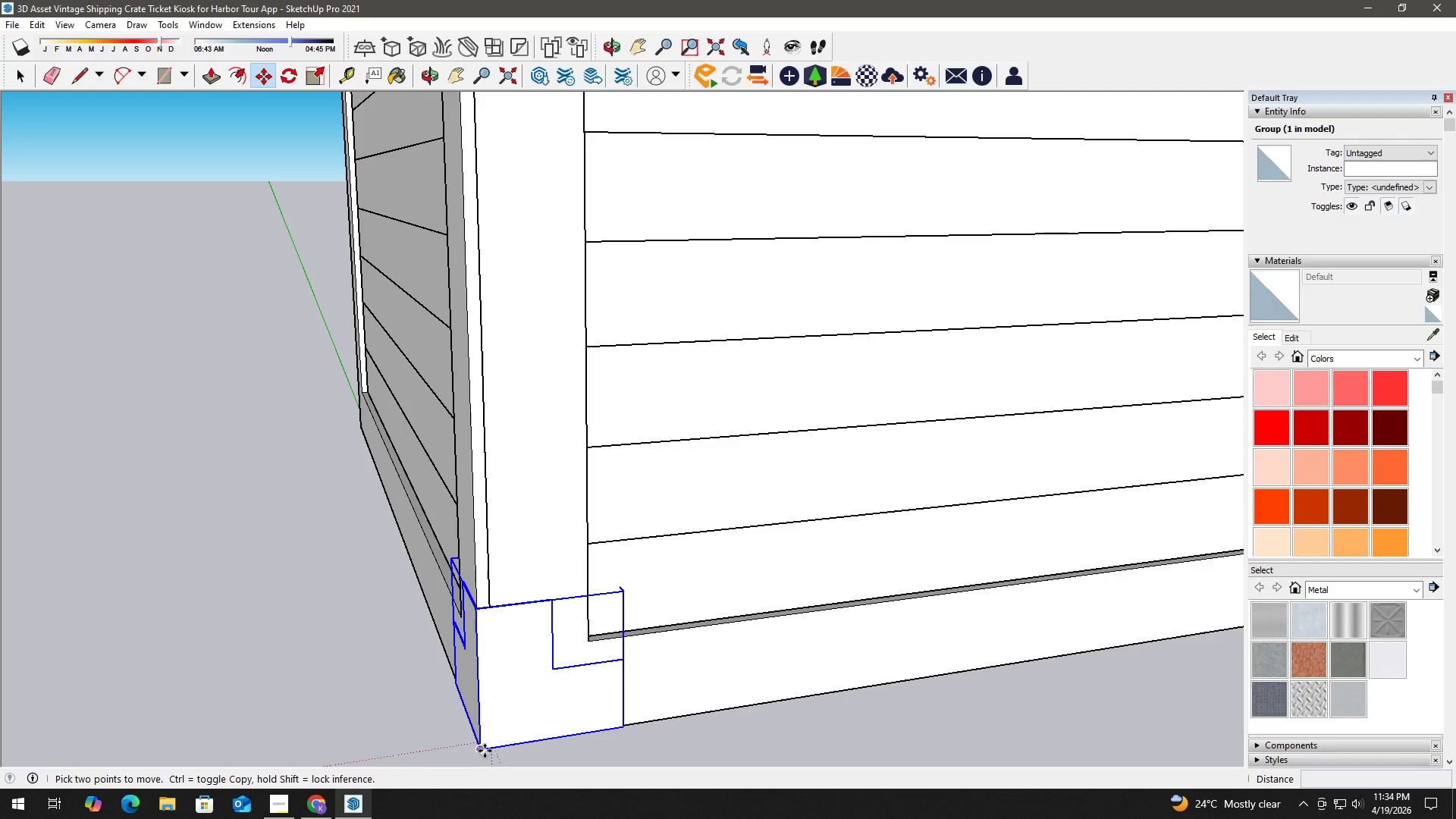 
left_click([485, 750])
 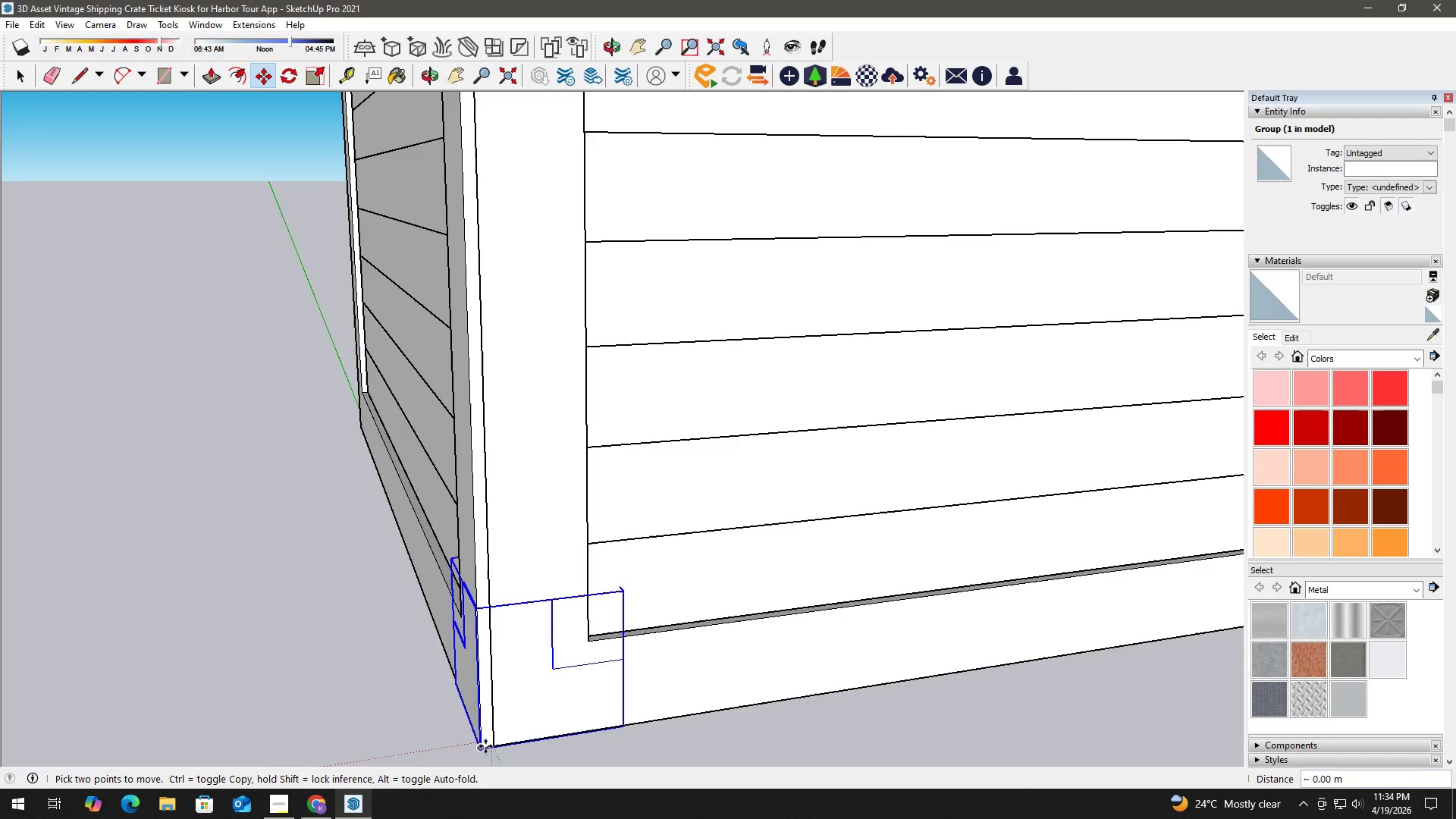 
key(Control+ControlLeft)
 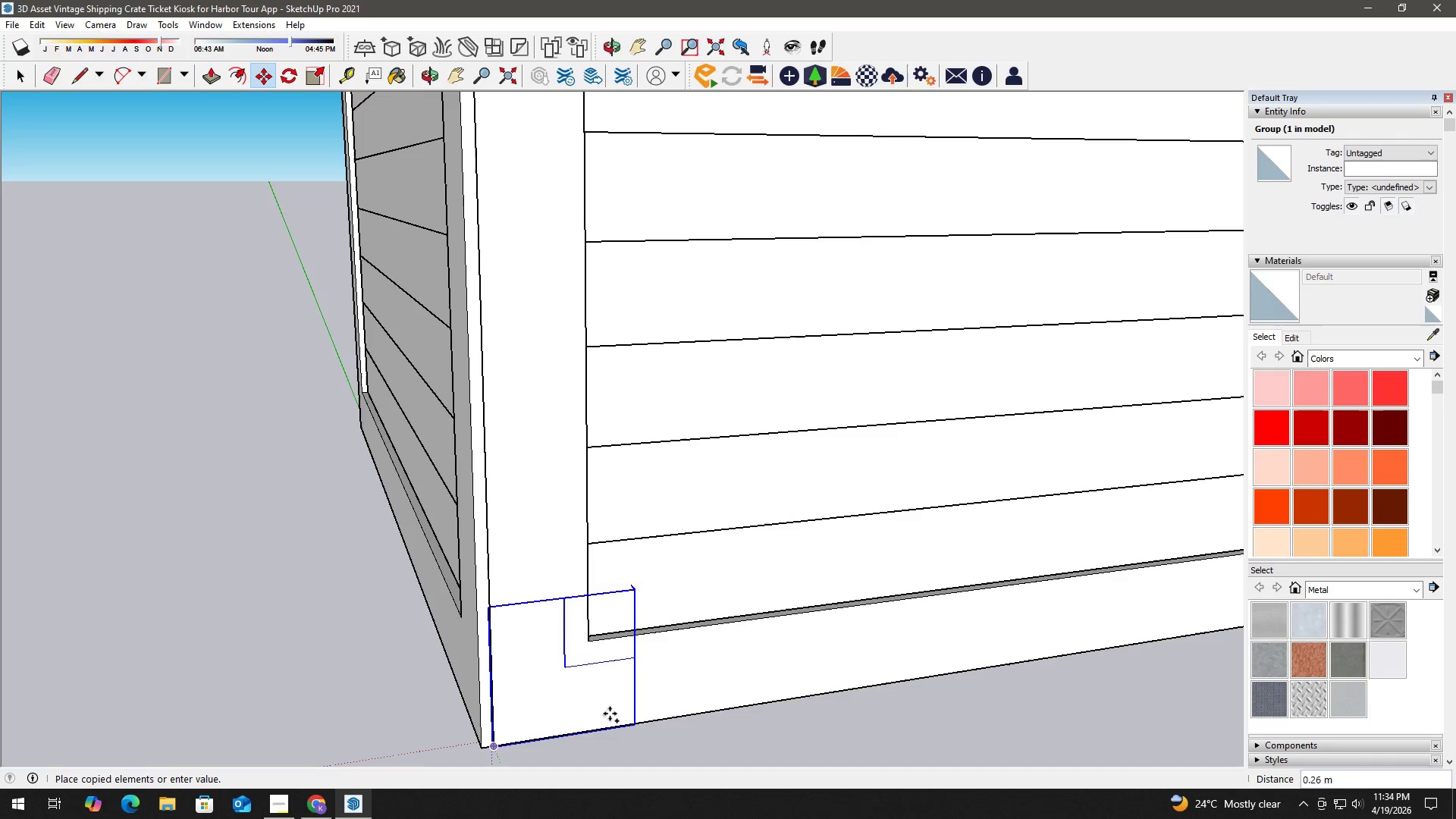 
hold_key(key=ShiftLeft, duration=0.45)
 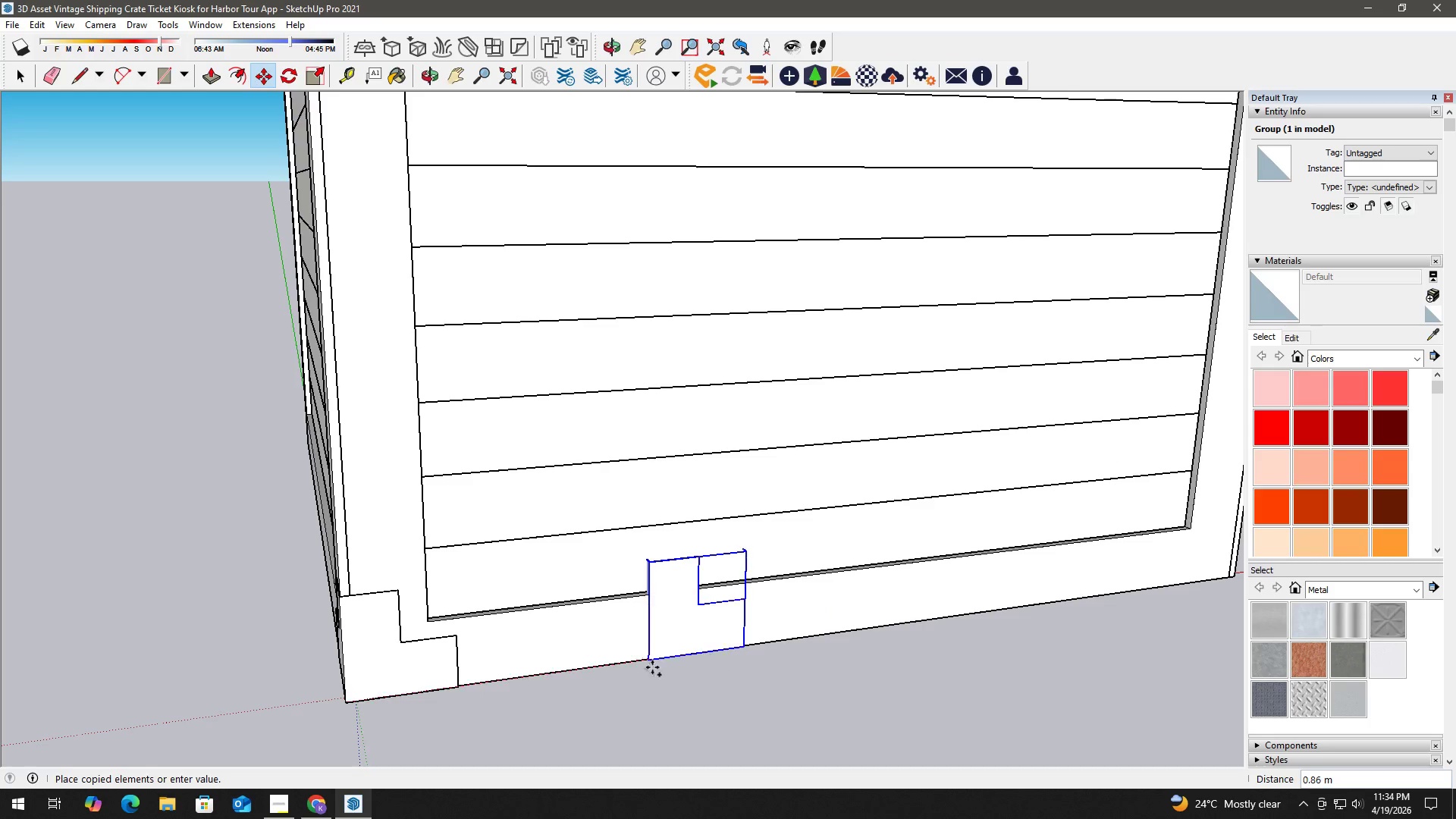 
scroll: coordinate [658, 712], scroll_direction: down, amount: 3.0
 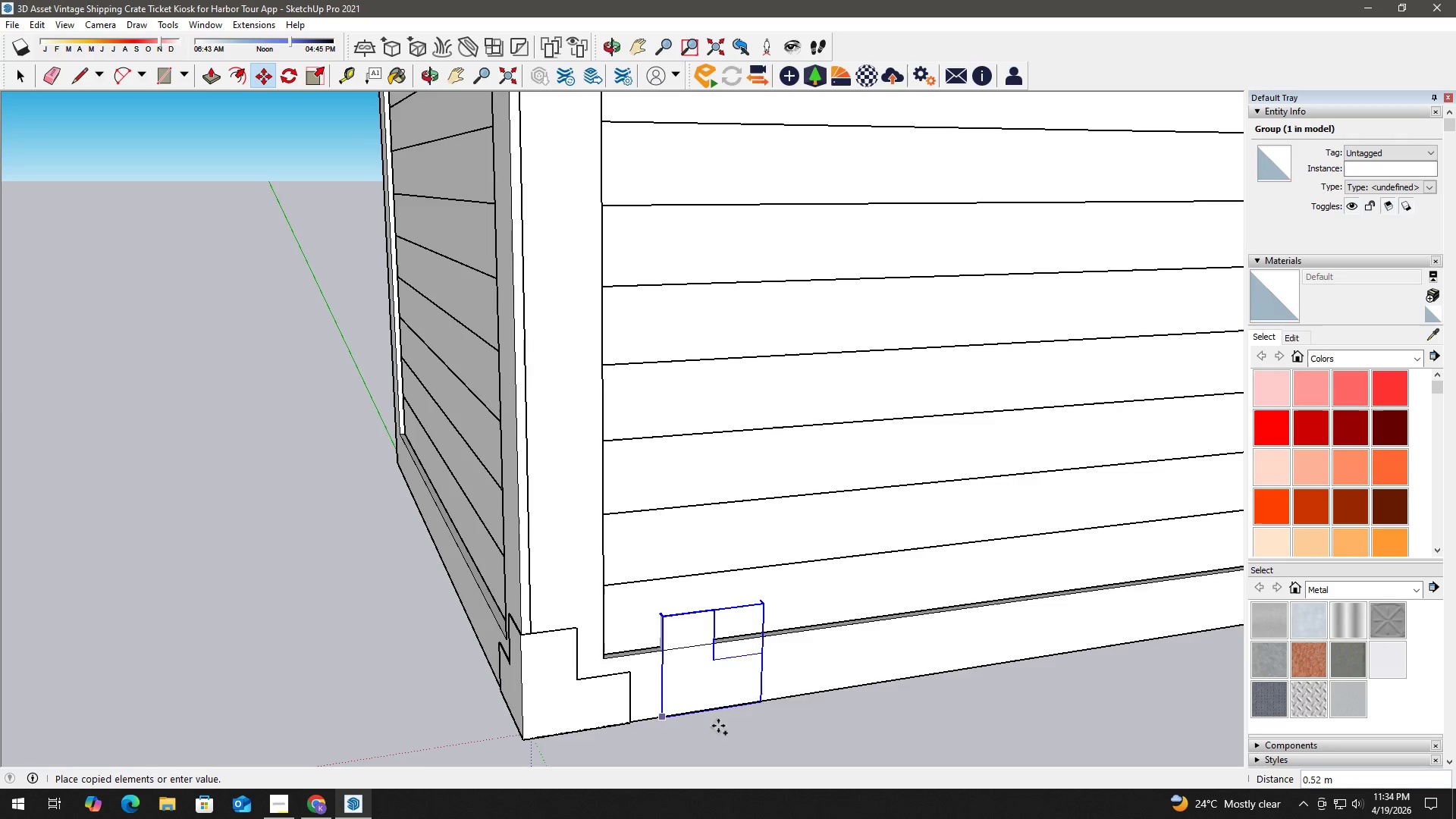 
left_click([679, 697])
 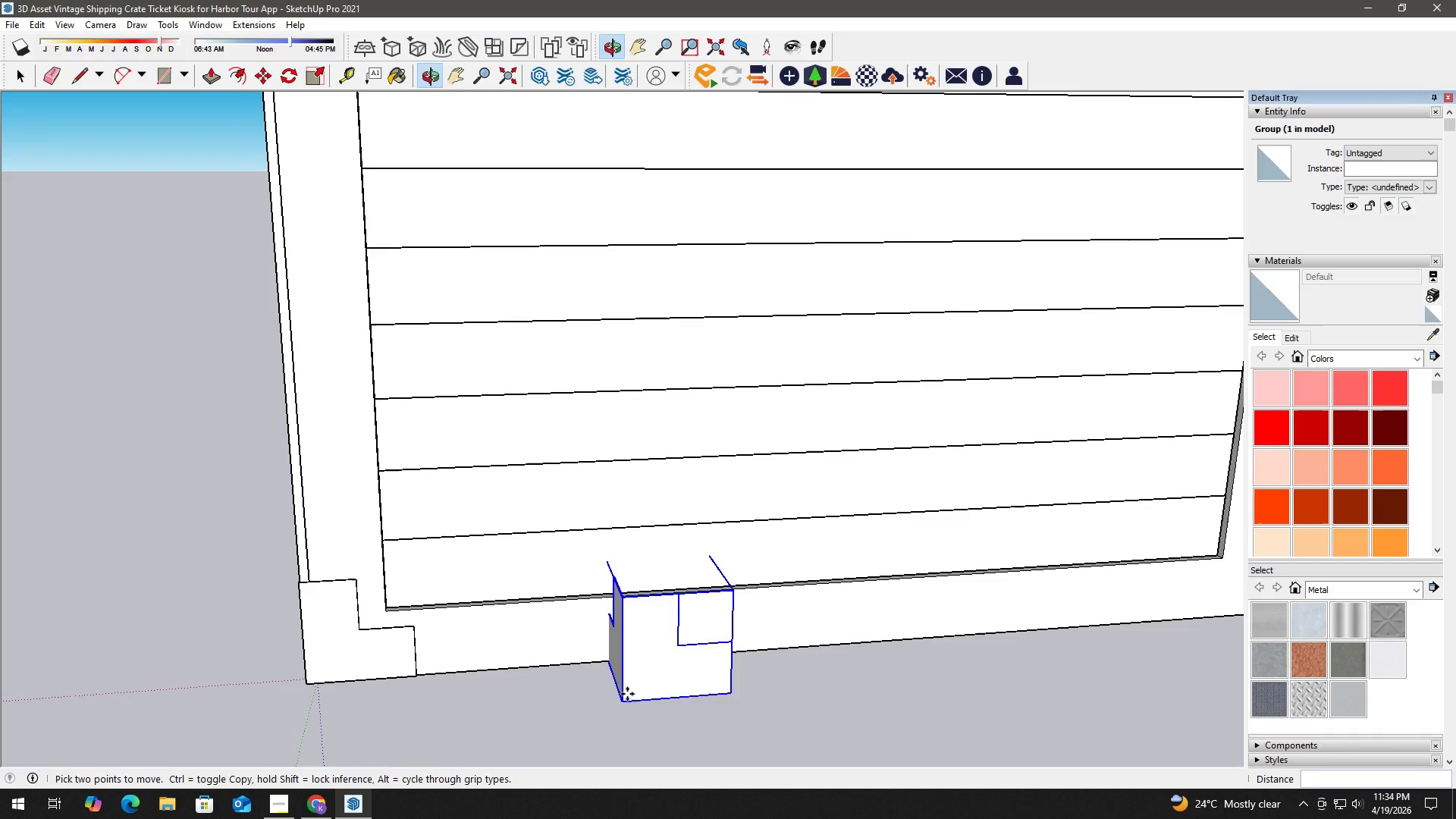 
key(S)
 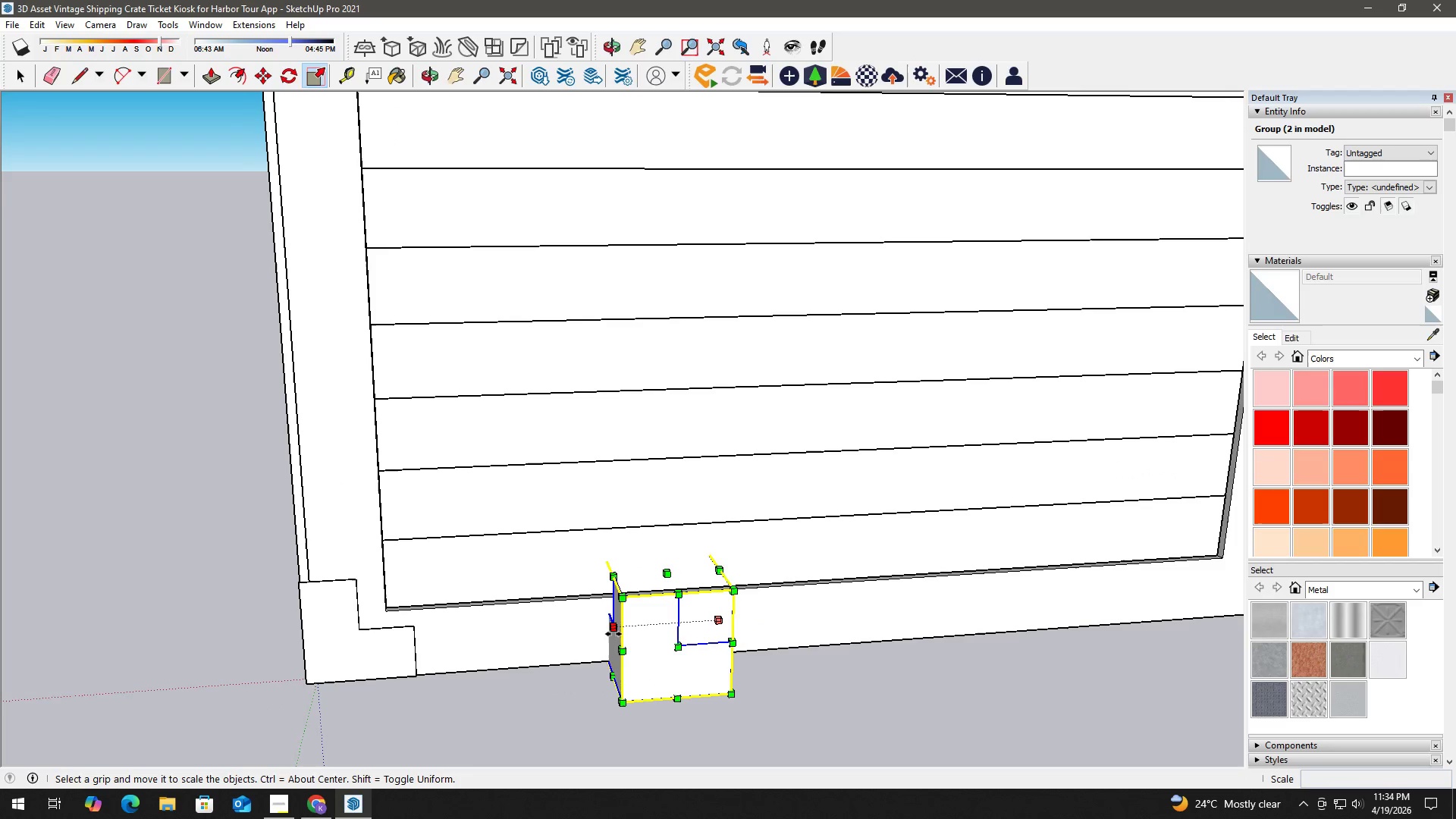 
left_click([613, 632])
 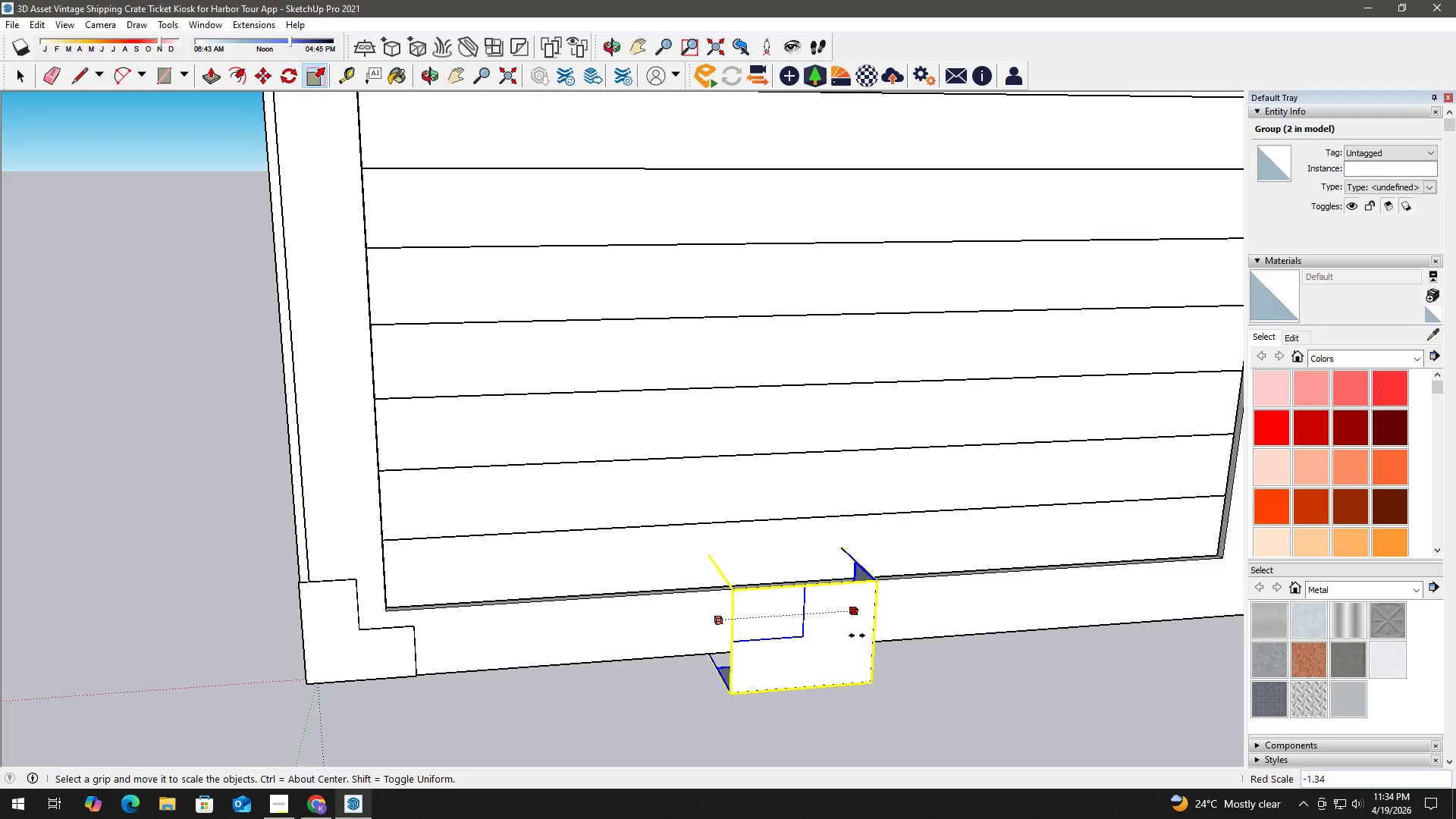 
key(NumpadSubtract)
 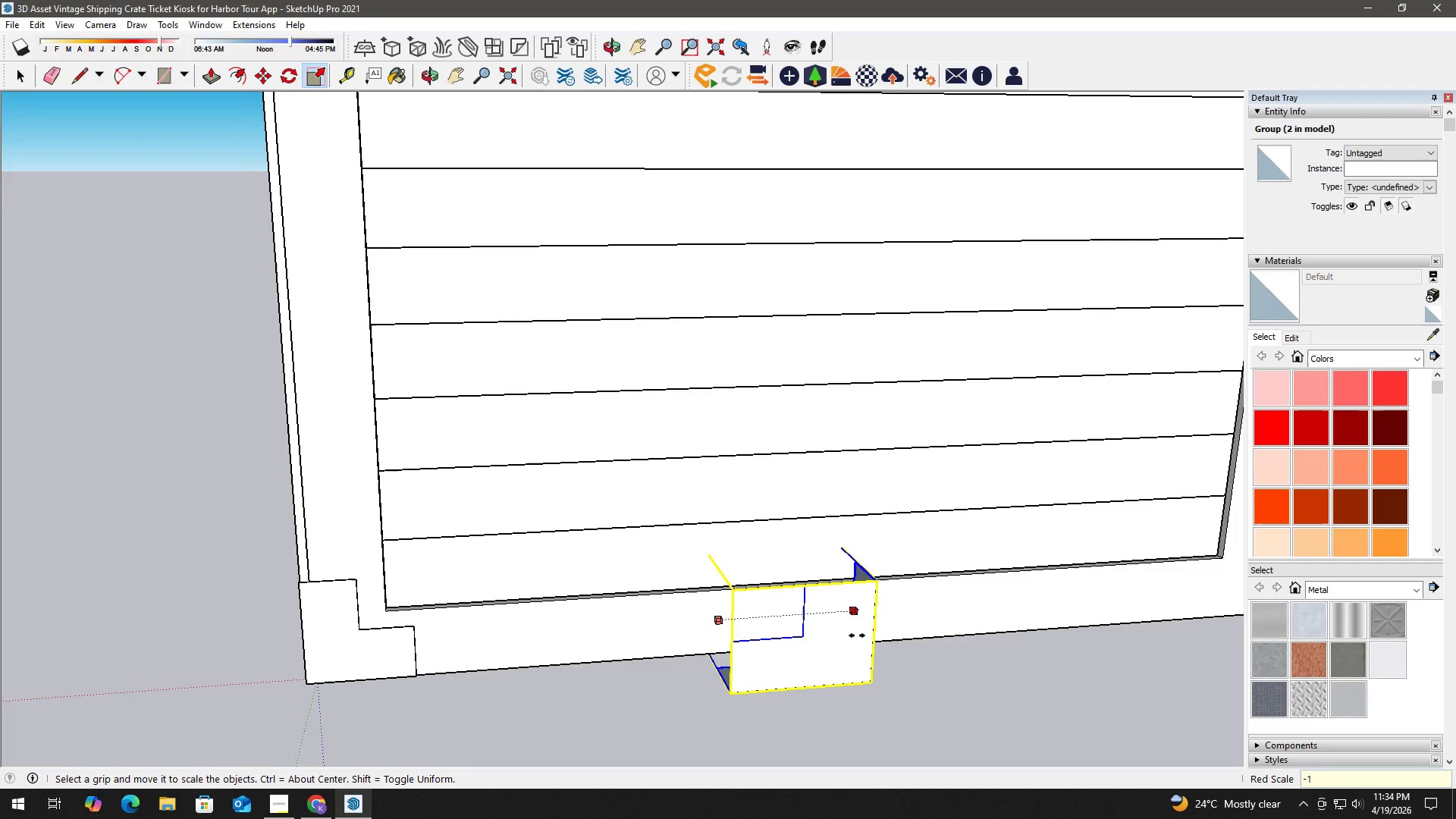 
key(Numpad1)
 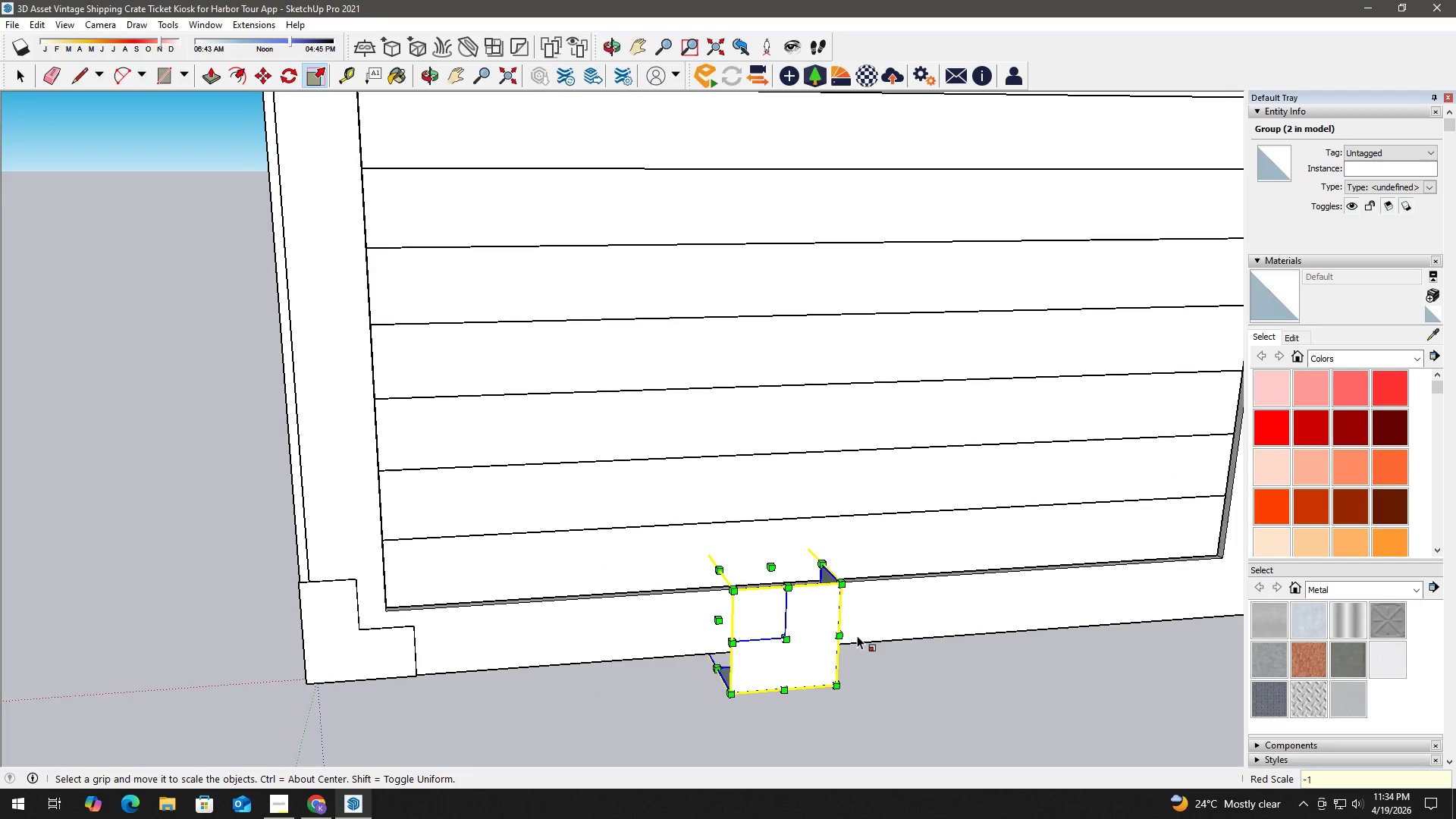 
key(NumpadEnter)
 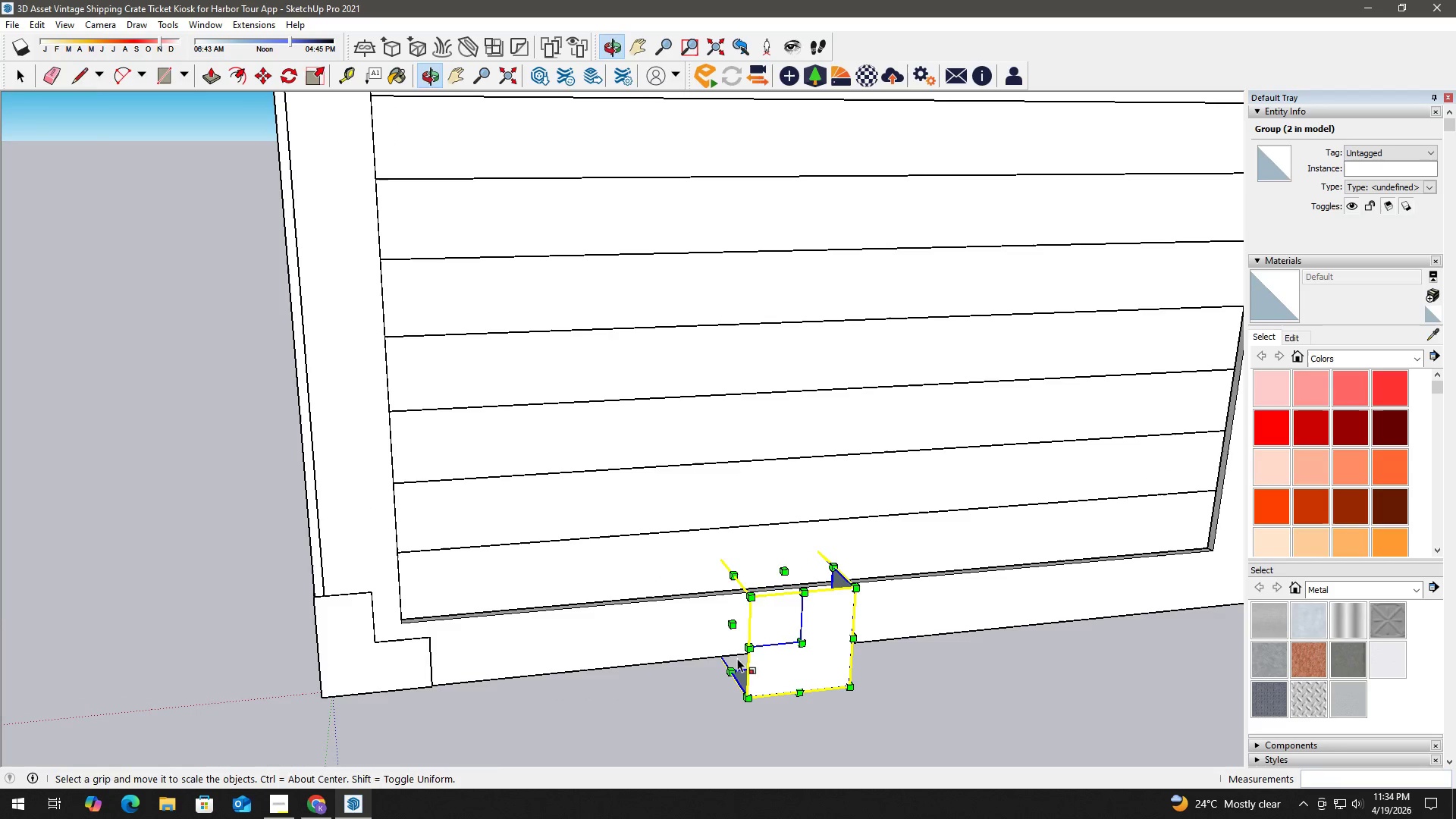 
key(Space)
 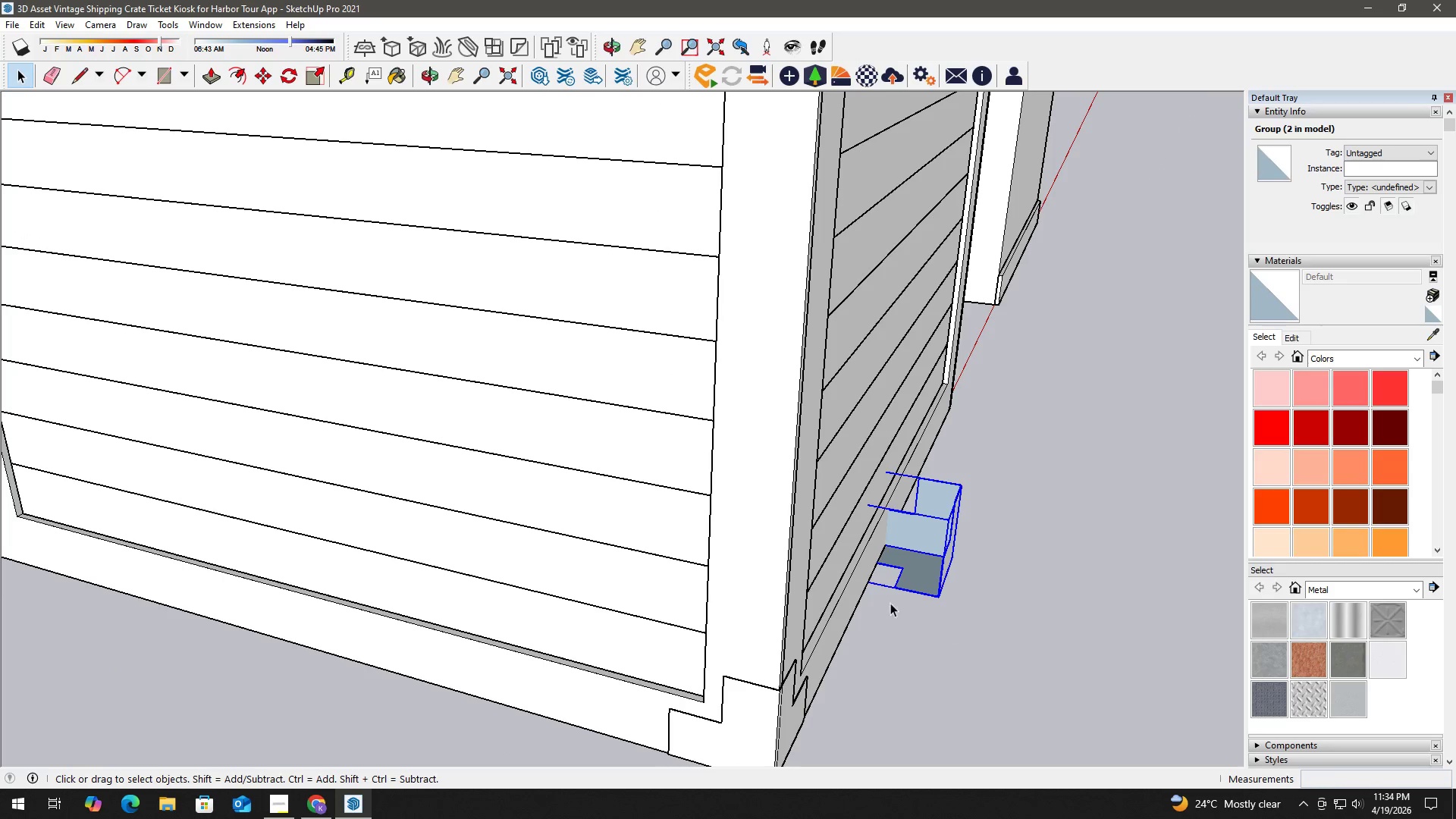 
scroll: coordinate [908, 553], scroll_direction: up, amount: 3.0
 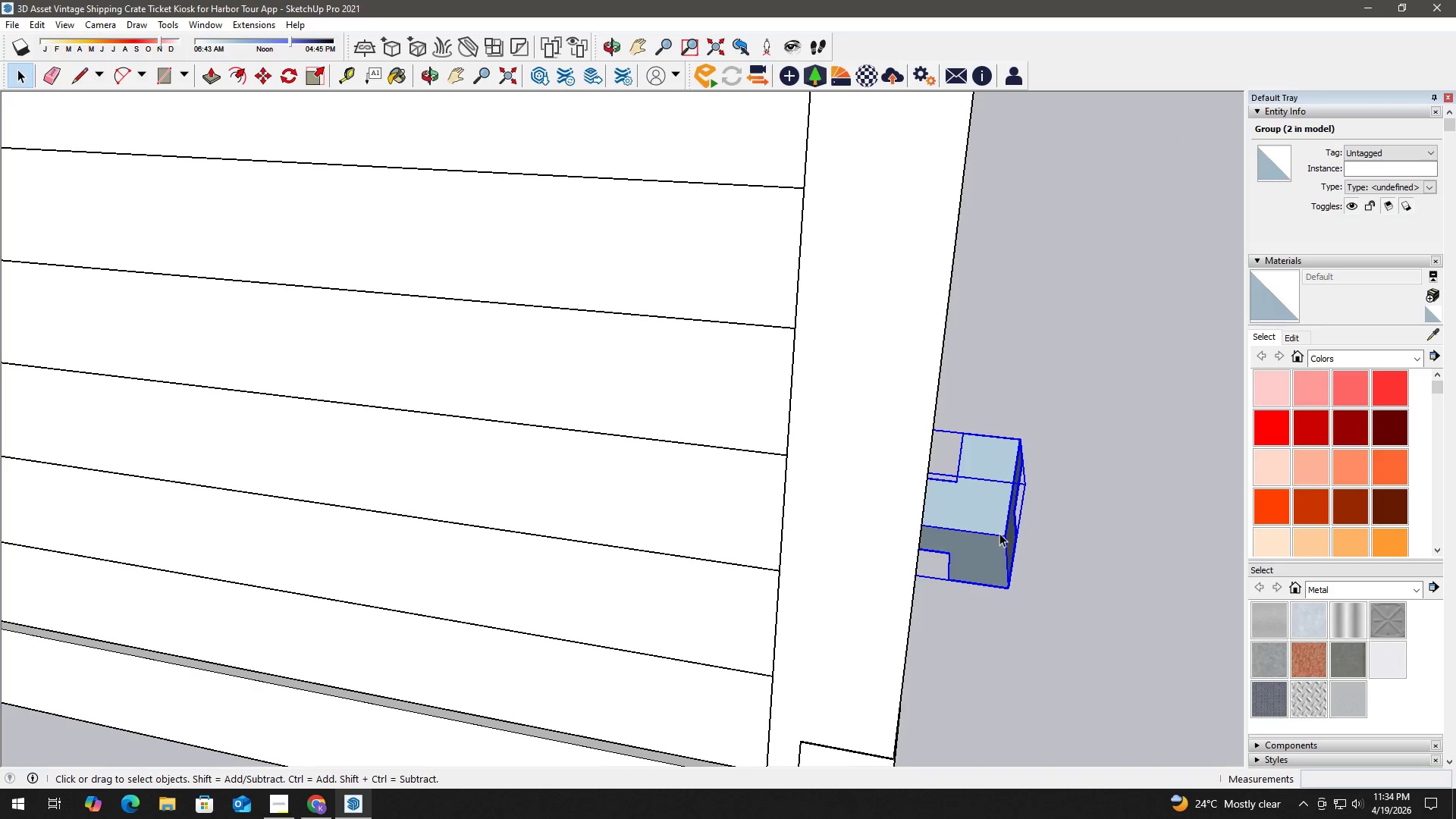 
key(M)
 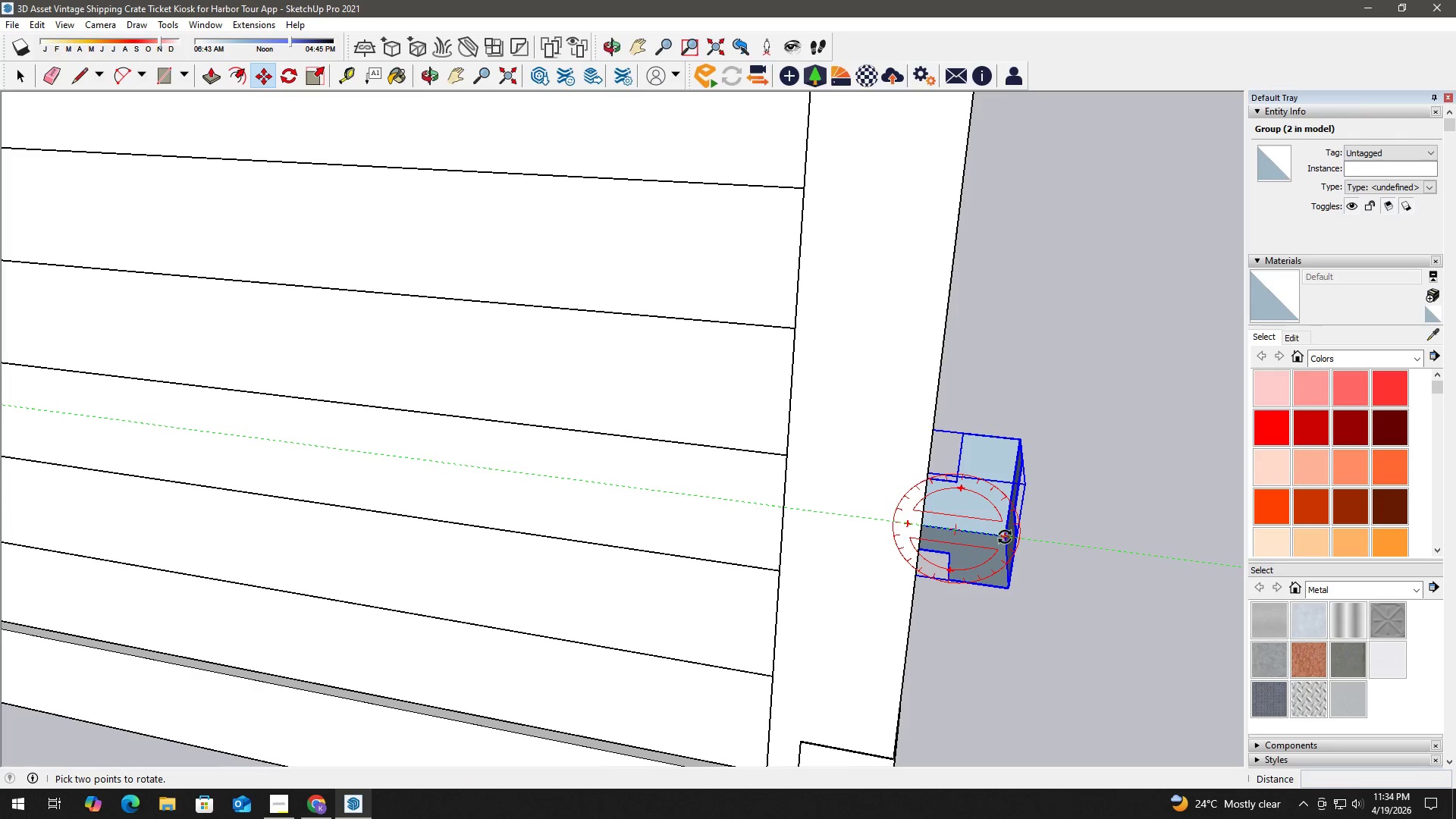 
left_click([1009, 532])
 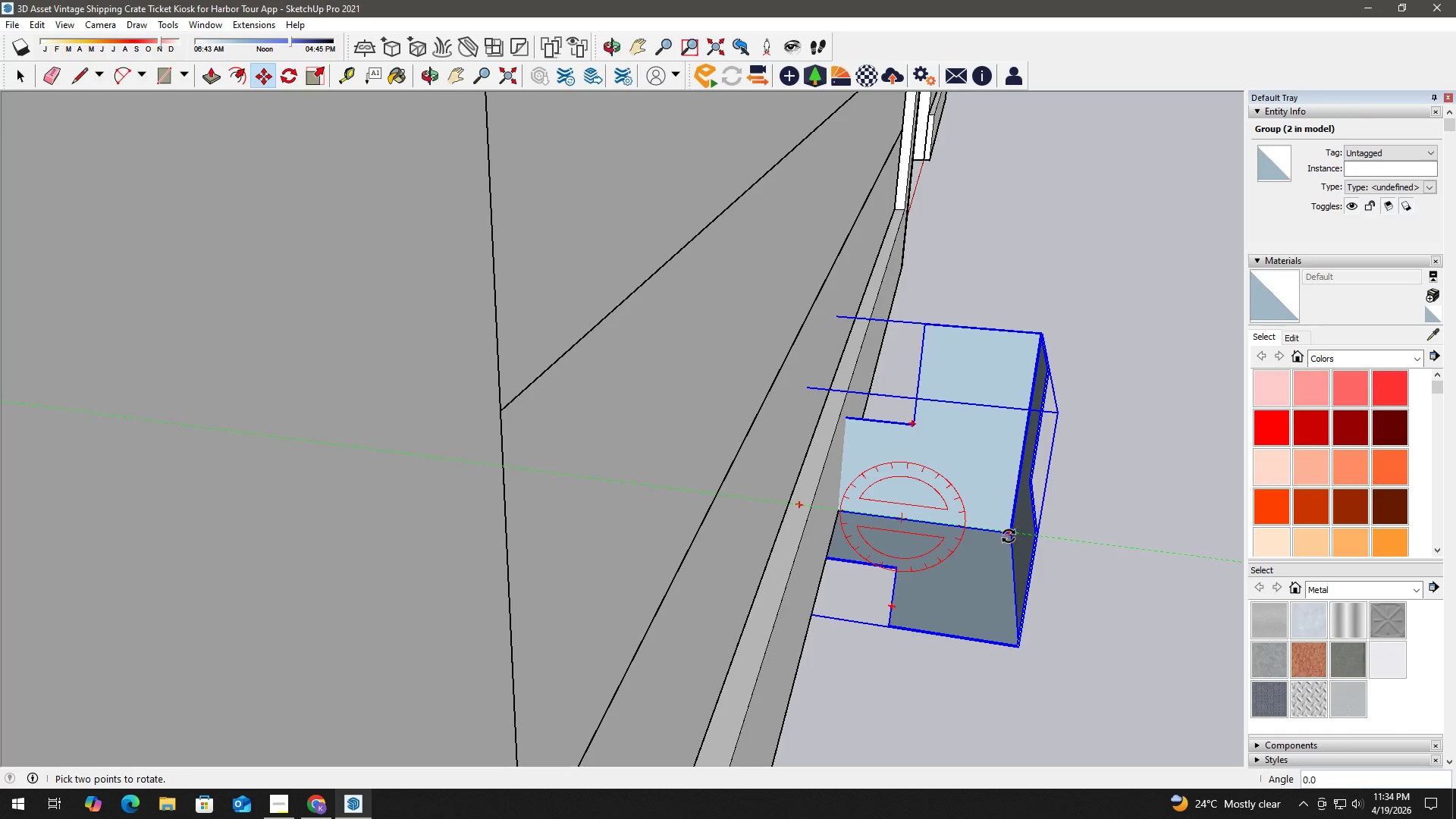 
scroll: coordinate [1003, 538], scroll_direction: up, amount: 7.0
 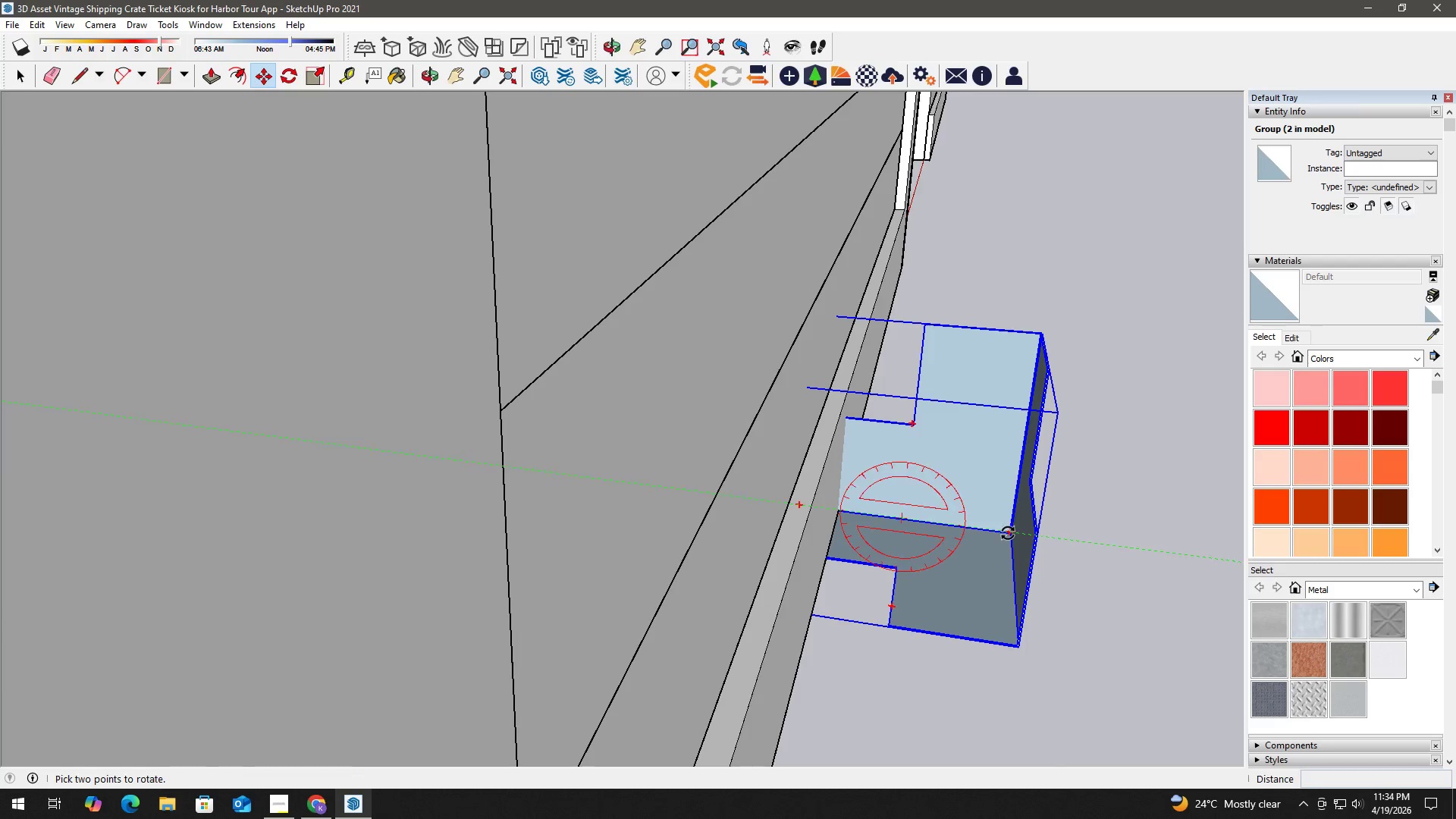 
key(Space)
 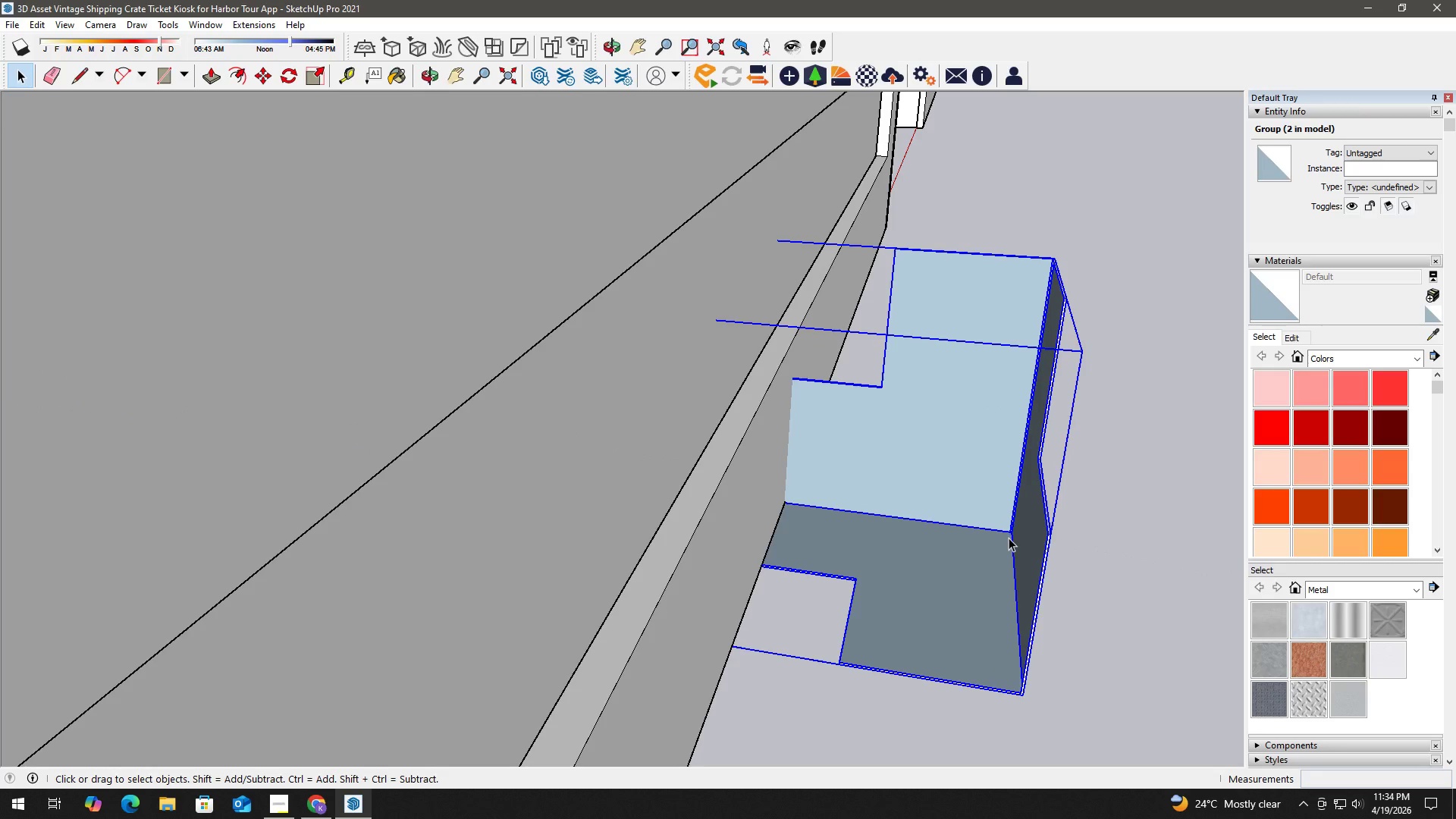 
scroll: coordinate [1009, 536], scroll_direction: up, amount: 3.0
 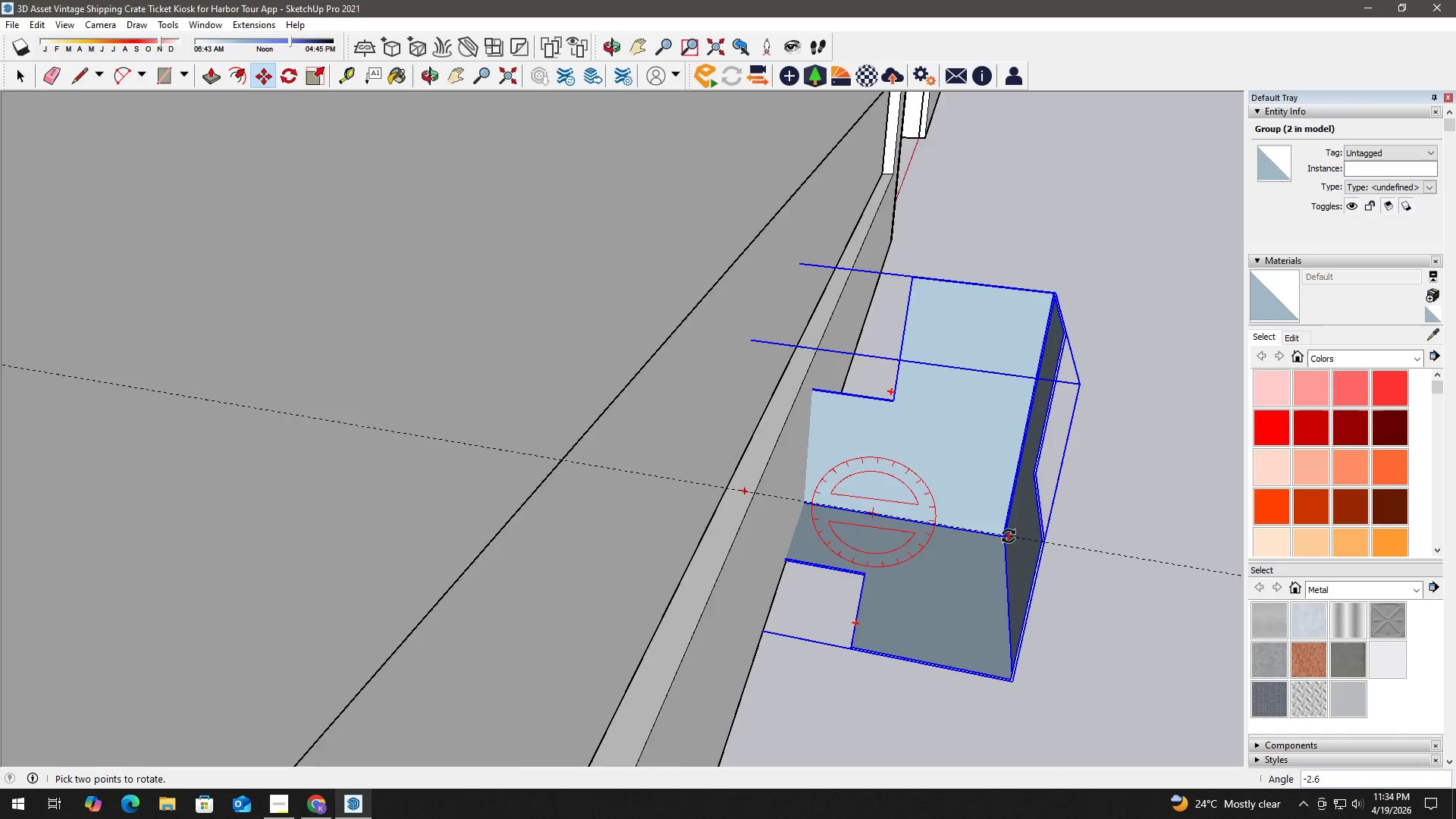 
key(Control+Z)
 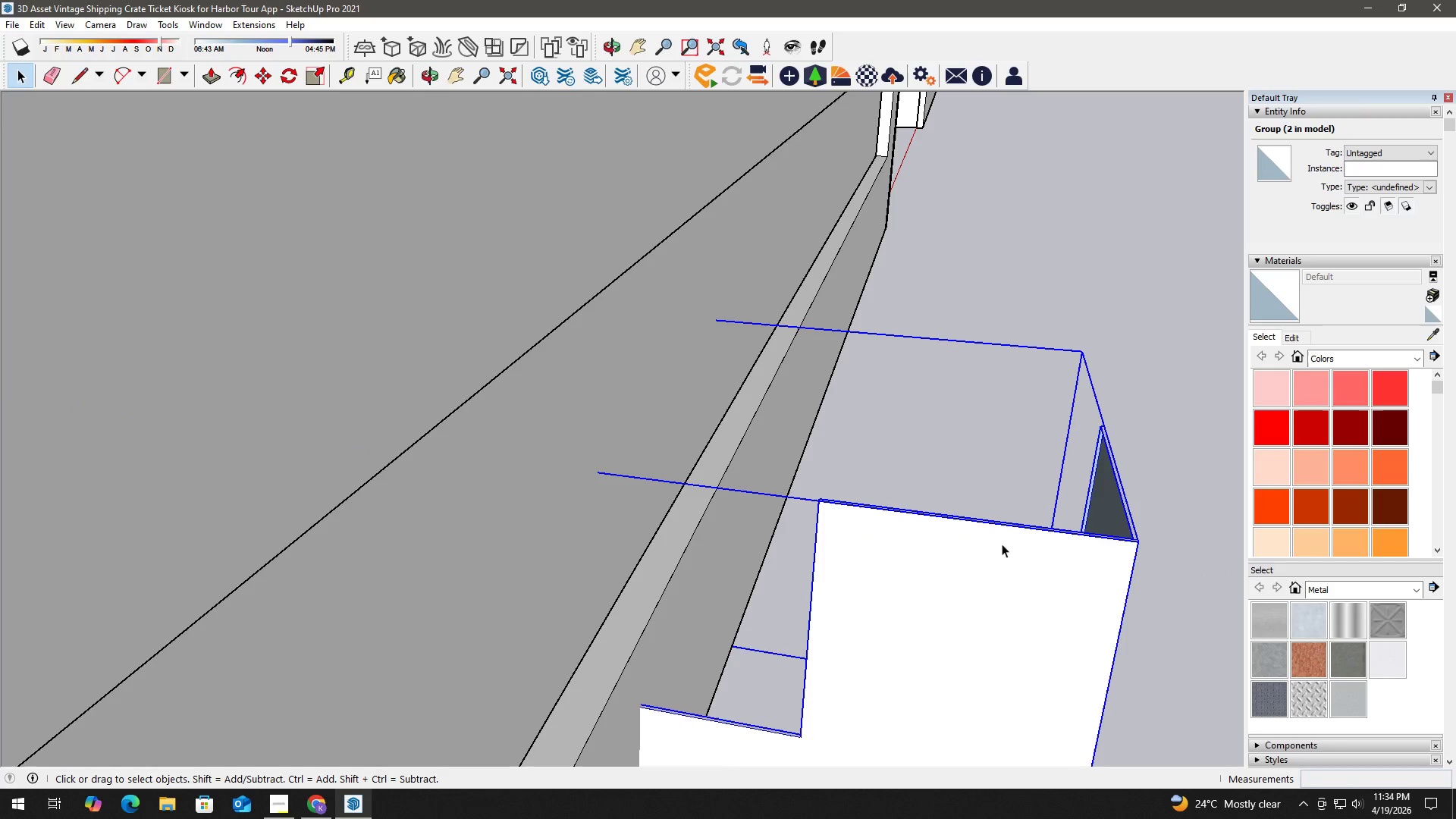 
key(S)
 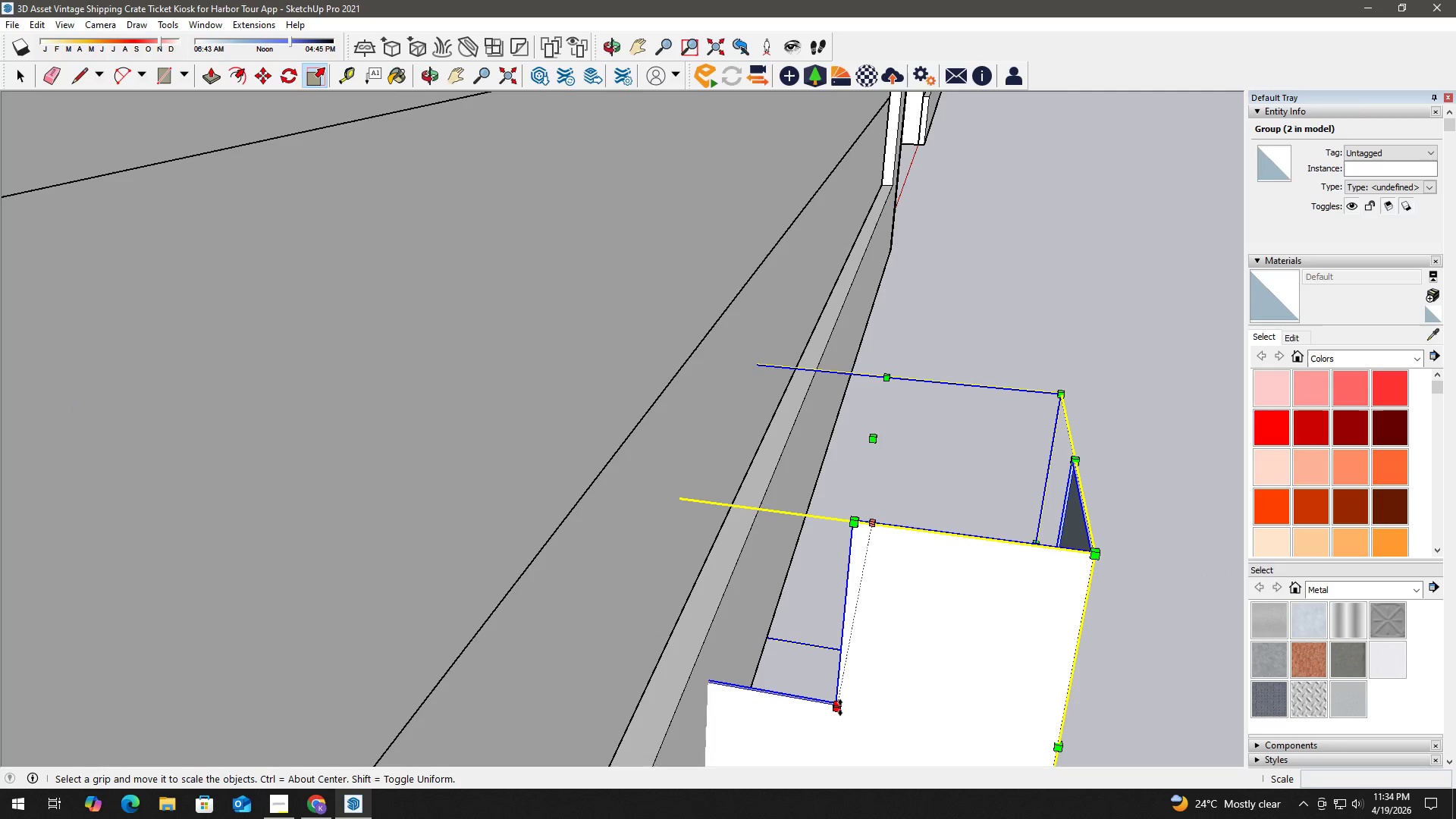 
scroll: coordinate [963, 589], scroll_direction: down, amount: 3.0
 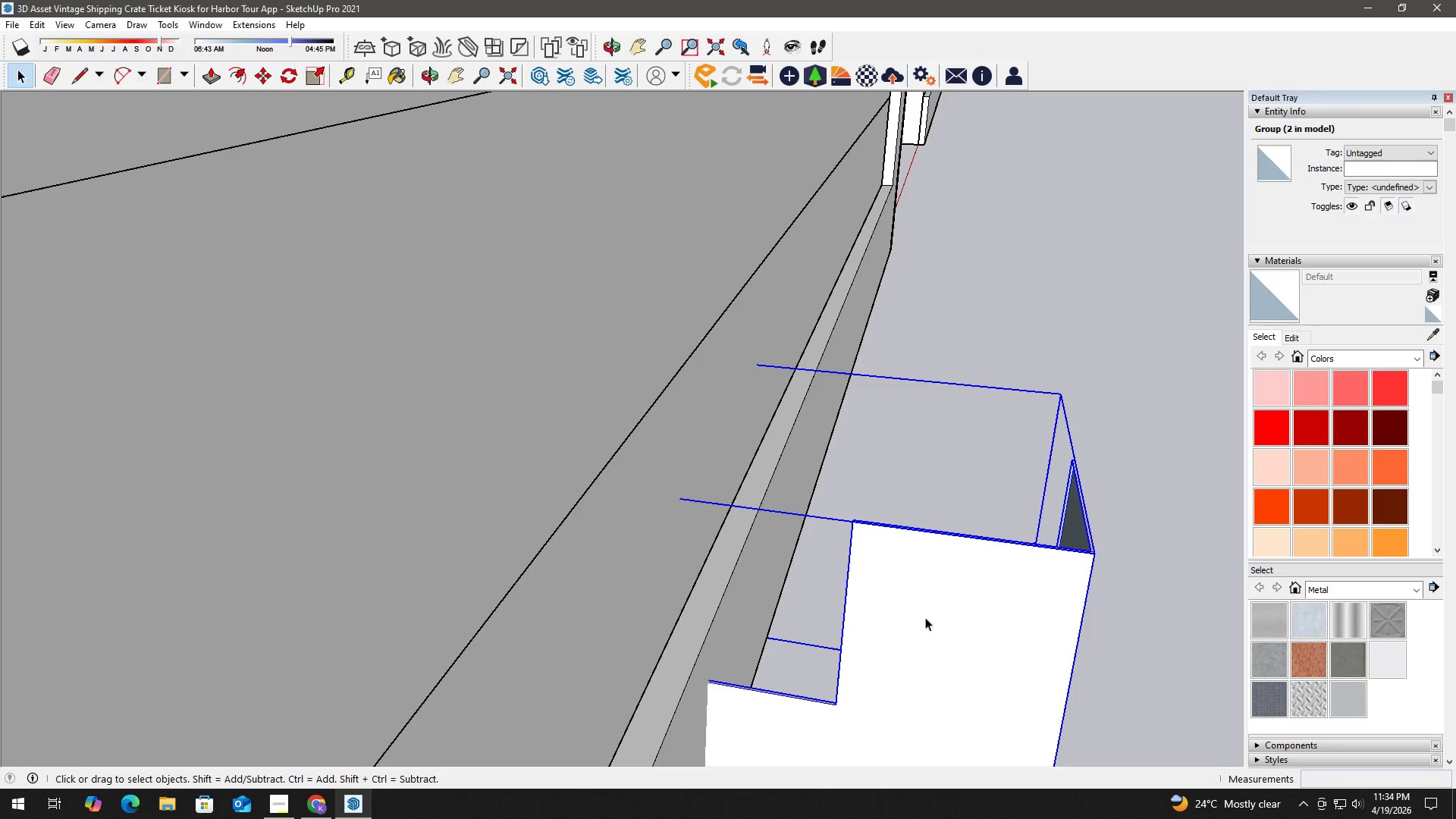 
left_click_drag(start_coordinate=[835, 709], to_coordinate=[835, 705])
 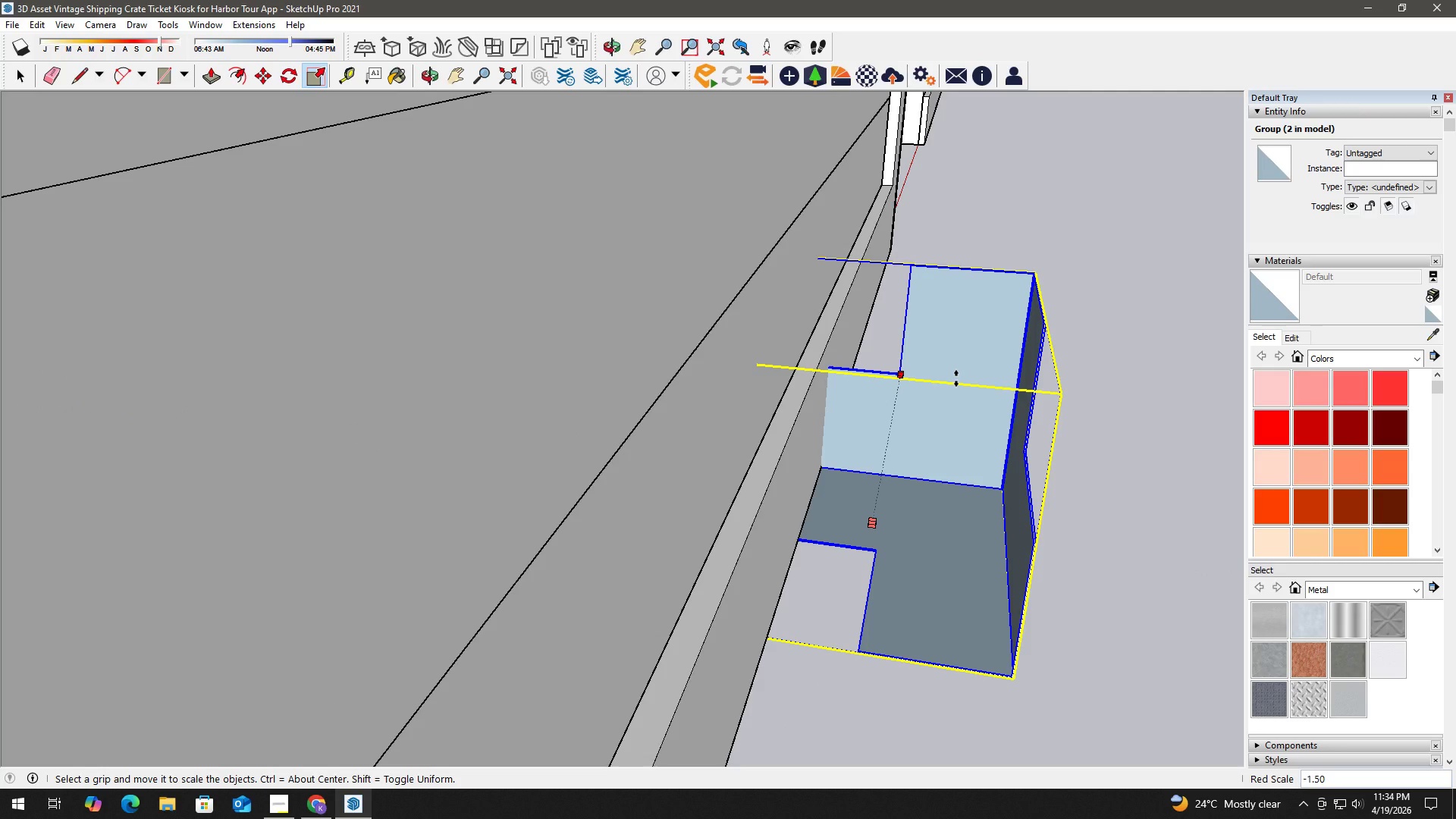 
key(NumpadSubtract)
 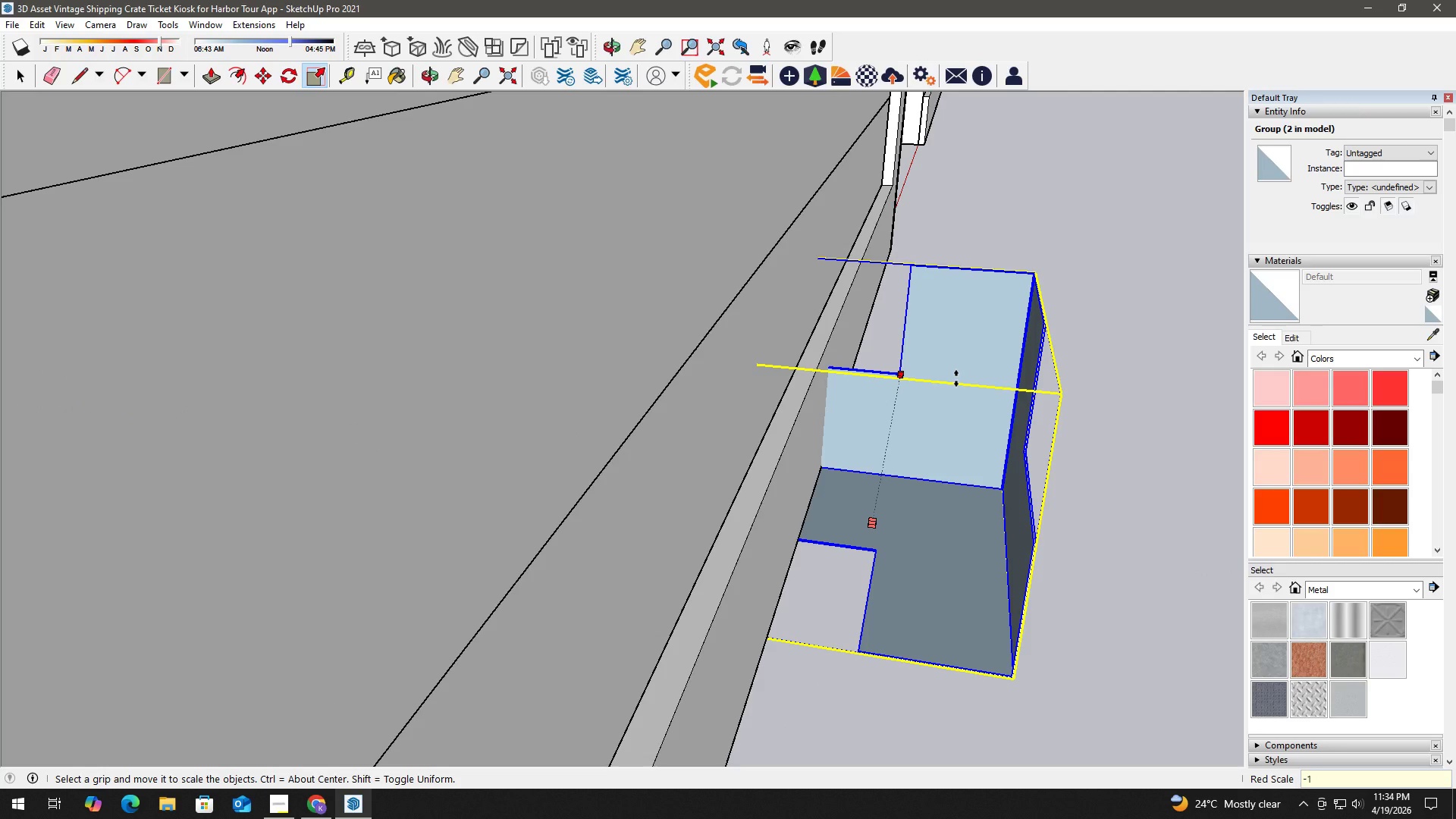 
key(Numpad1)
 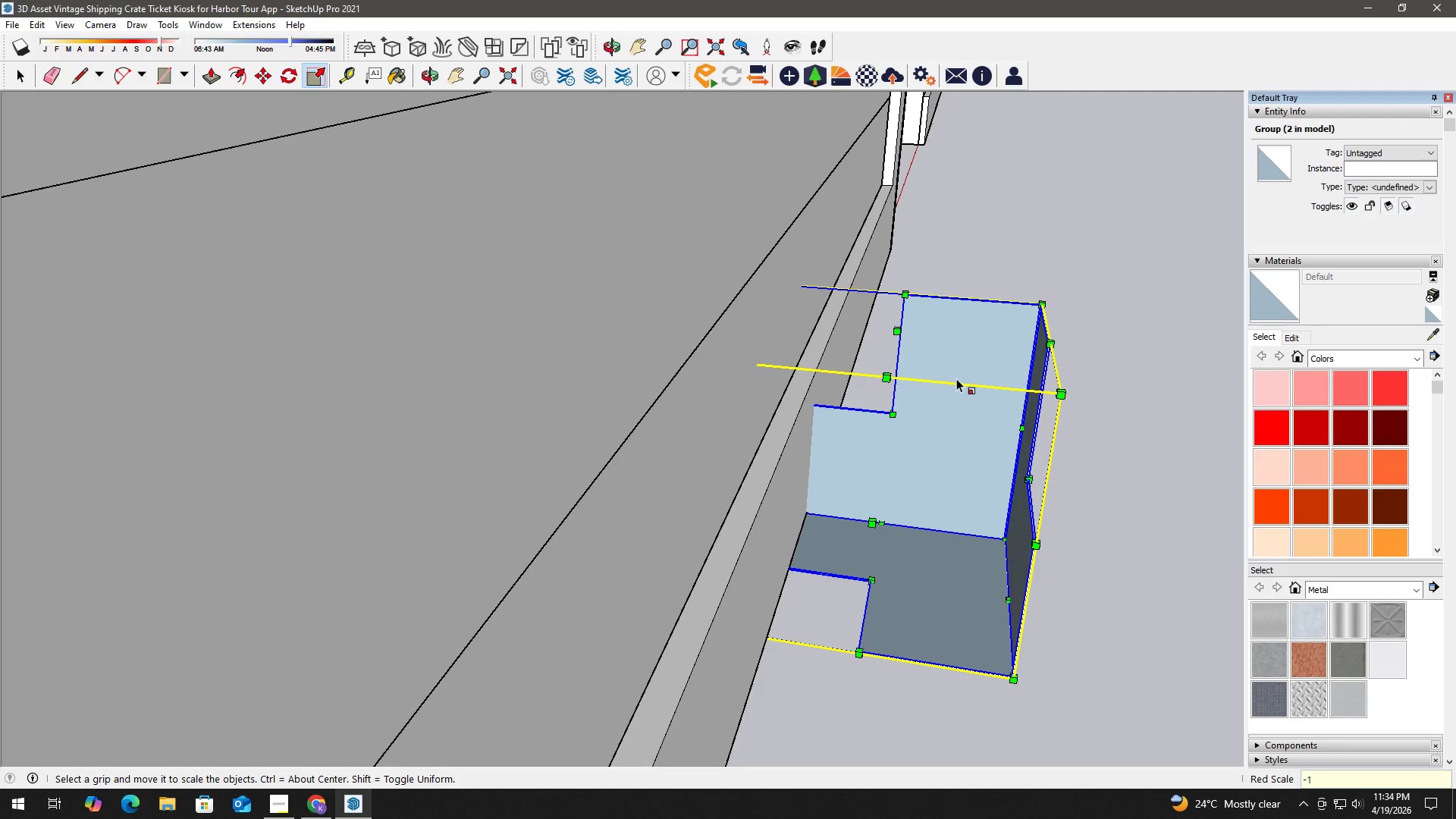 
key(NumpadEnter)
 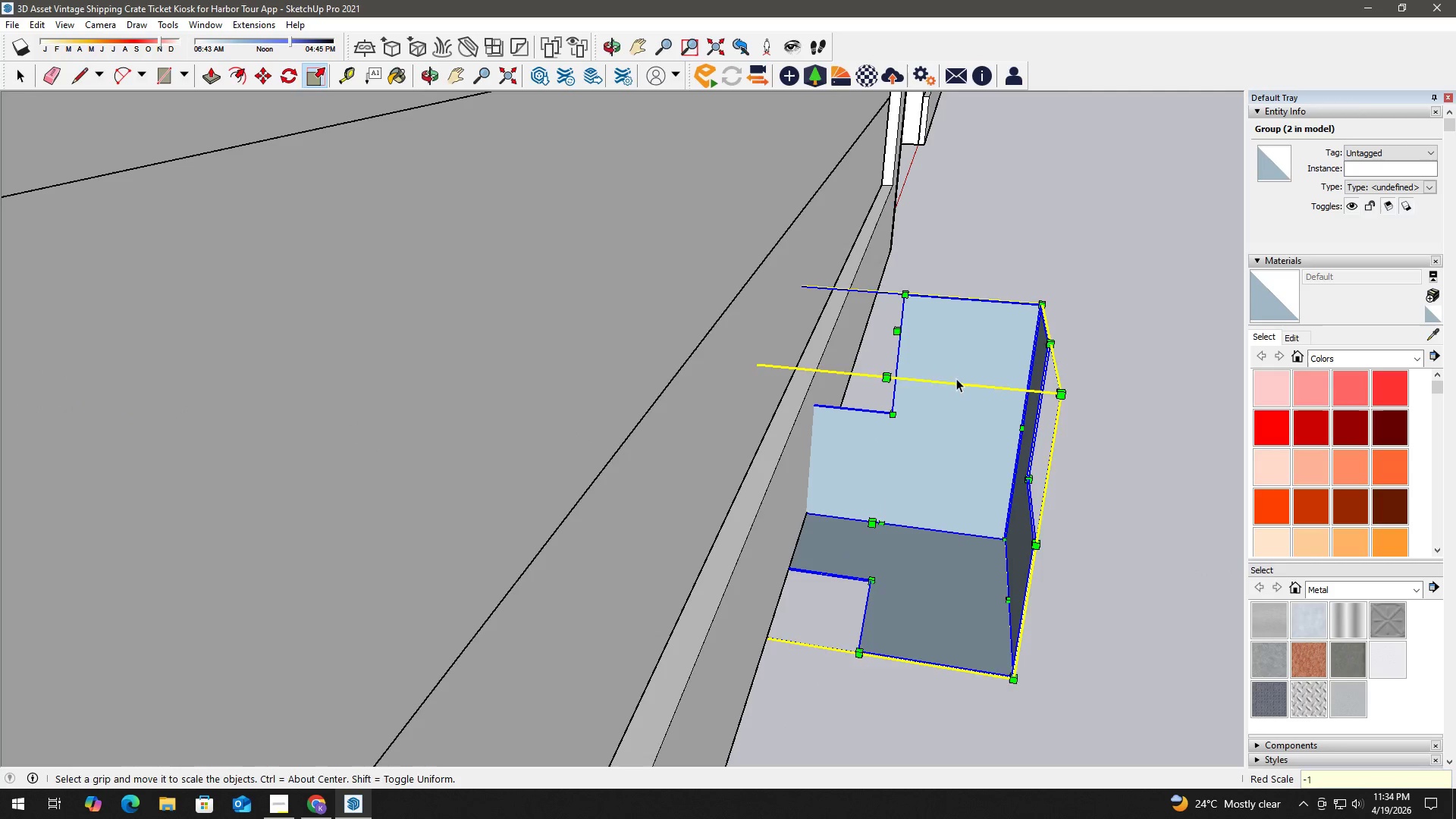 
key(Space)
 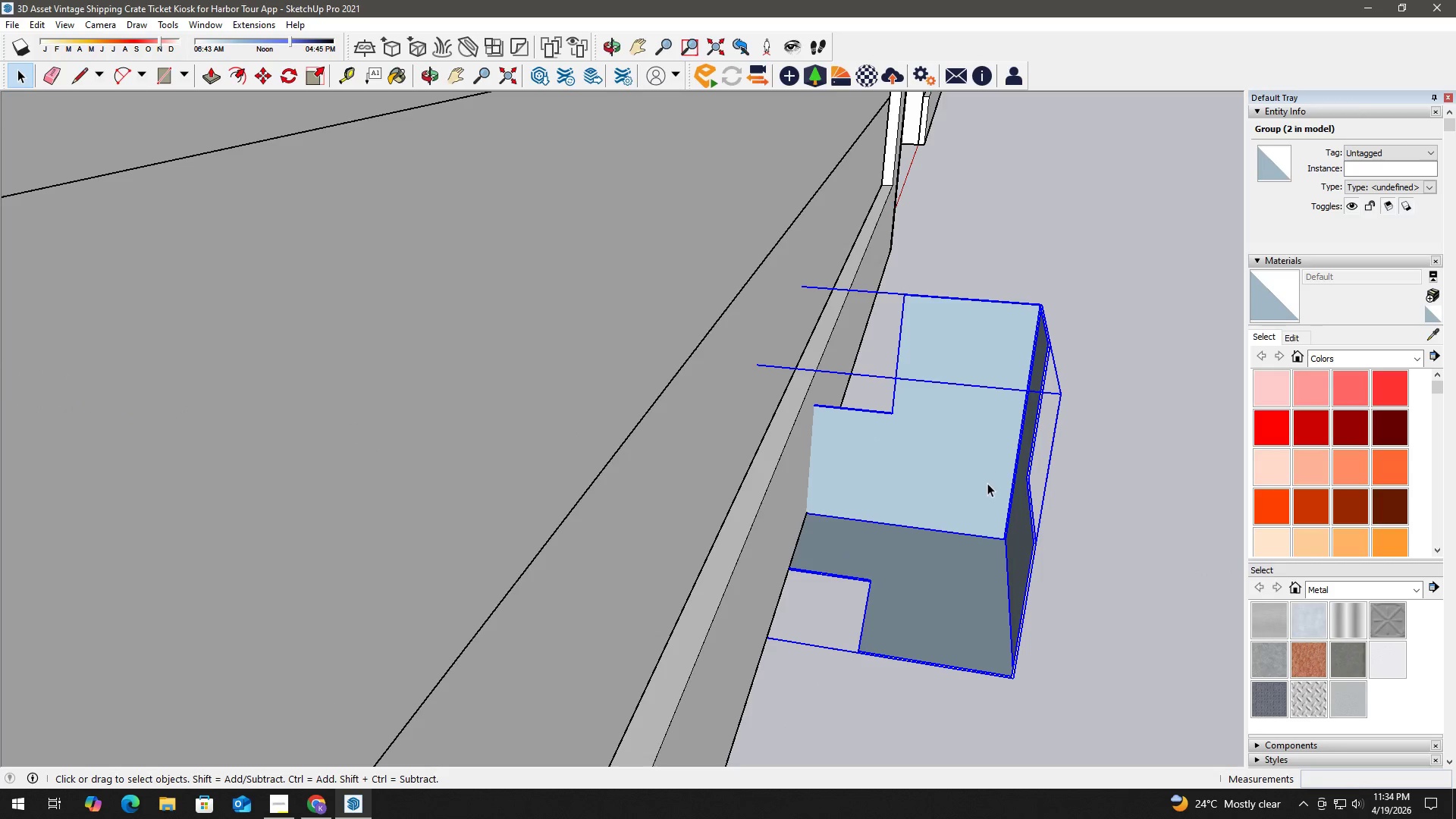 
key(M)
 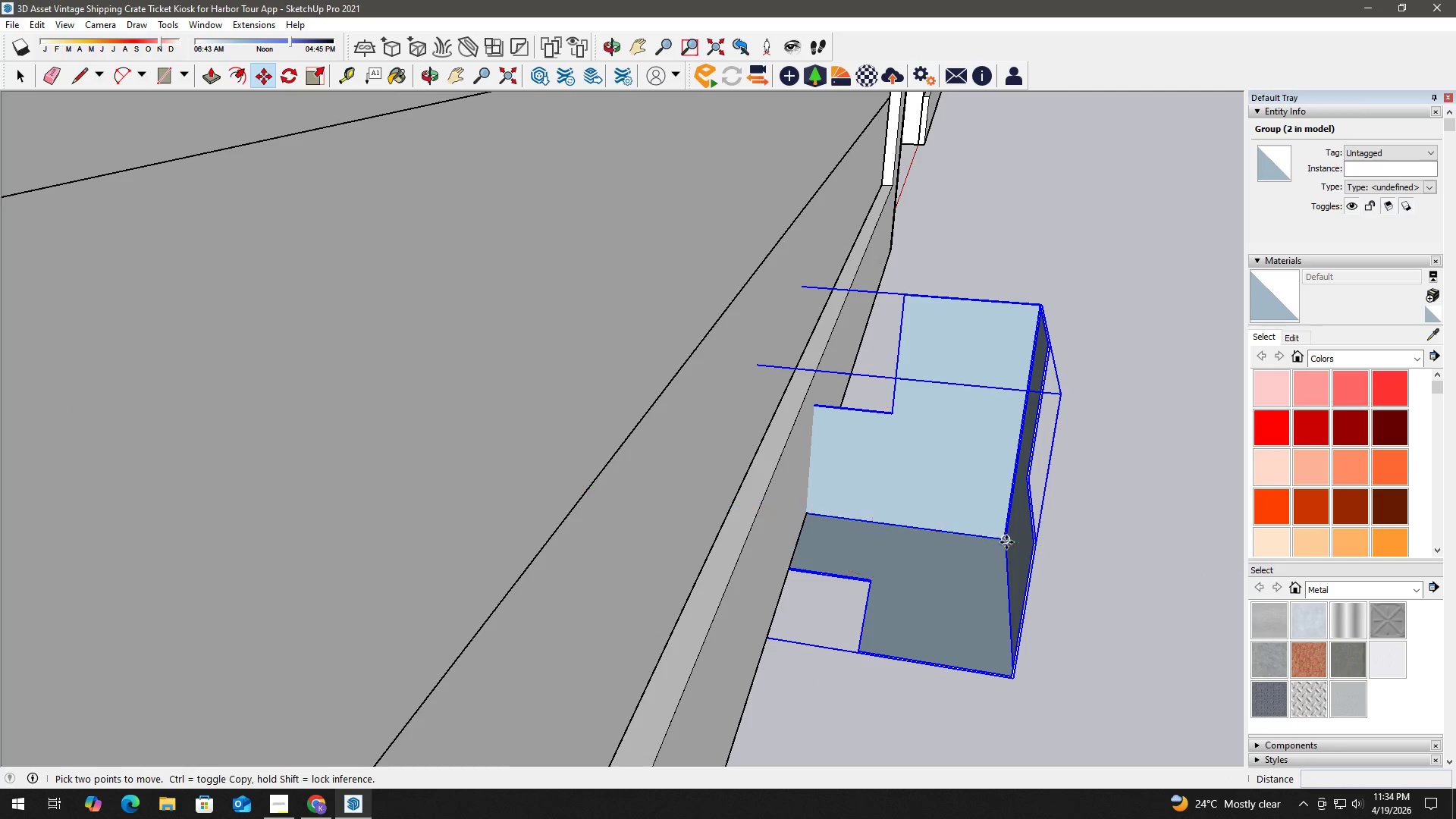 
scroll: coordinate [1026, 519], scroll_direction: up, amount: 29.0
 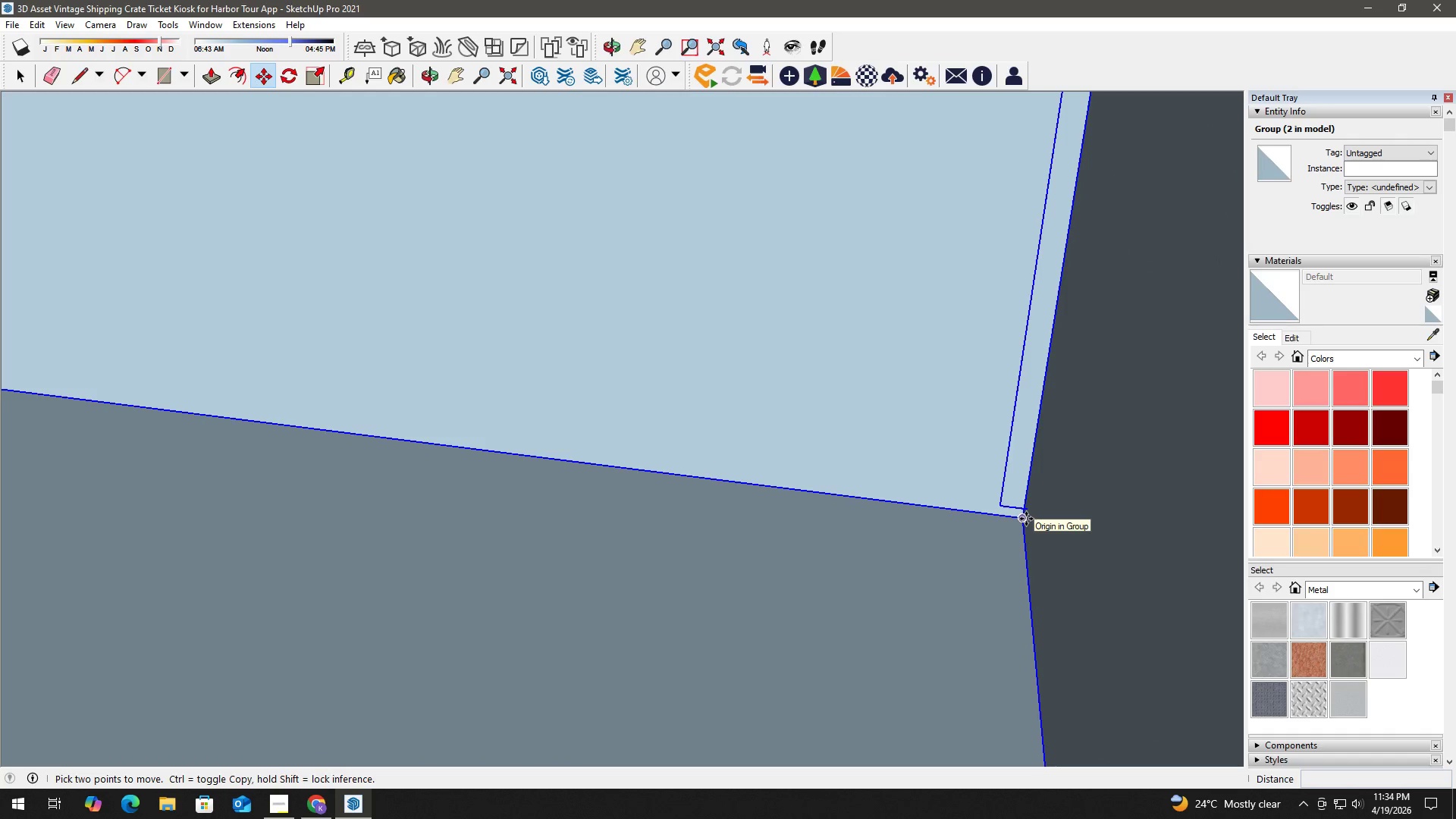 
left_click([1026, 519])
 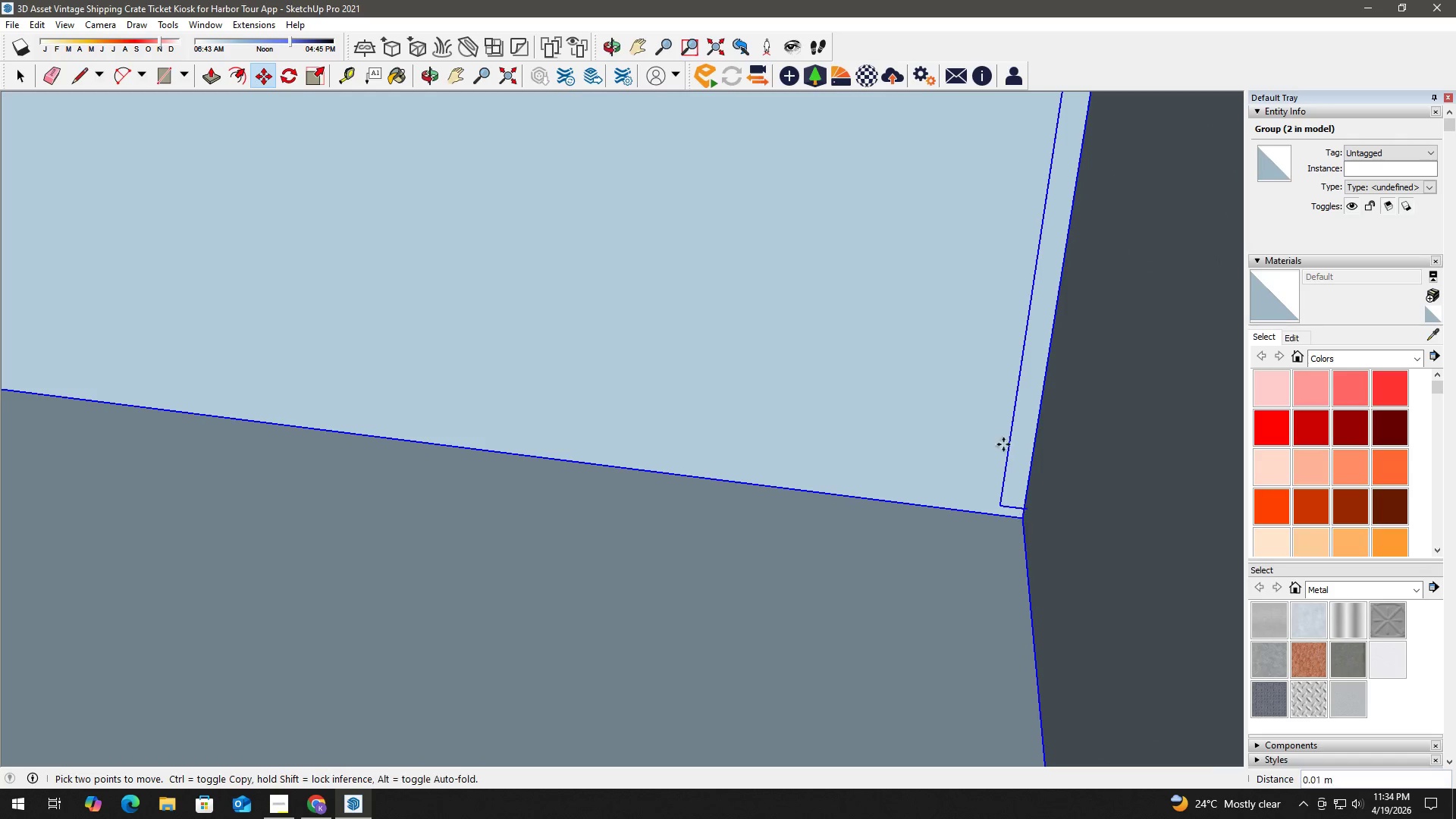 
scroll: coordinate [951, 297], scroll_direction: down, amount: 12.0
 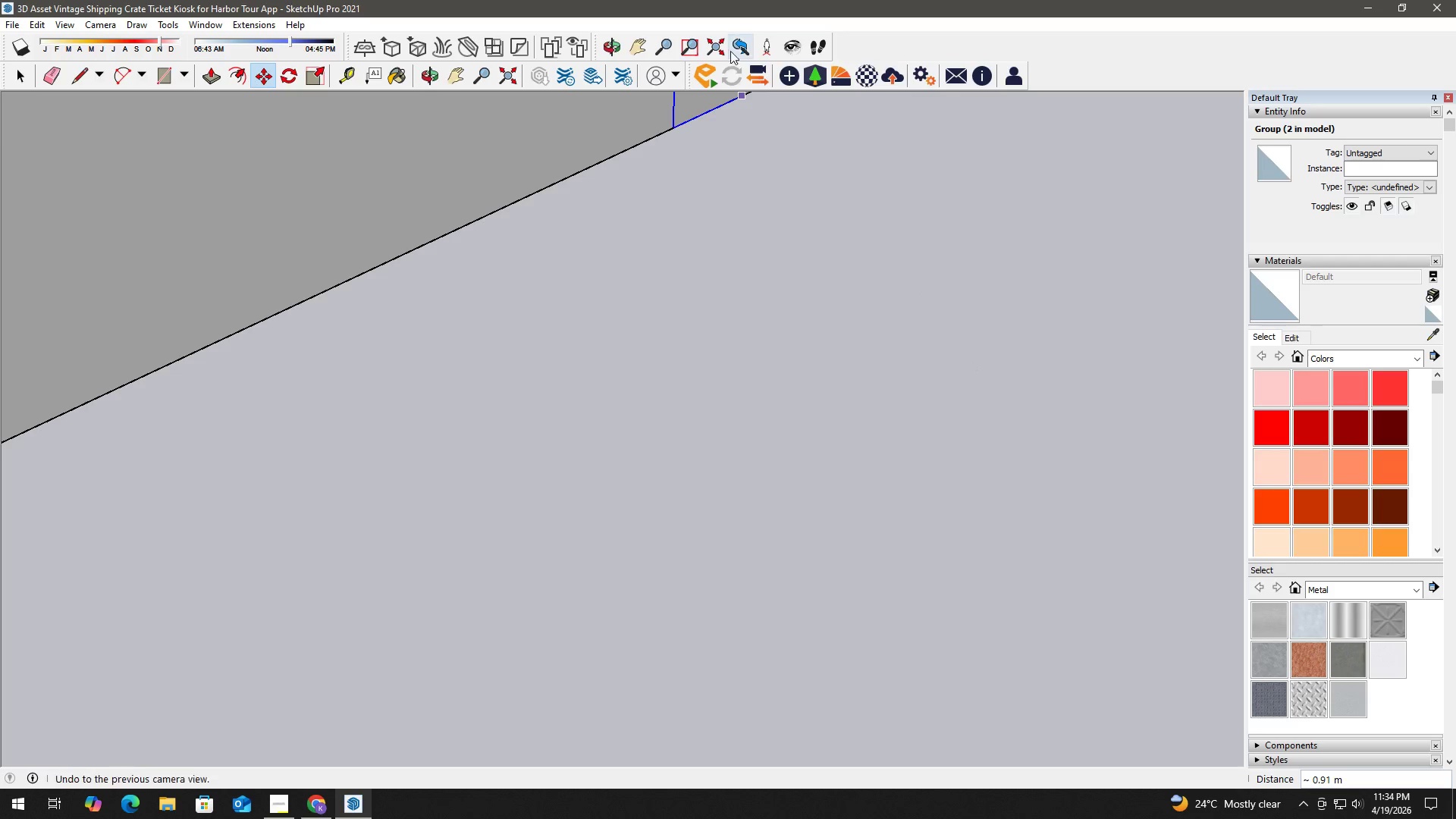 
left_click([721, 41])
 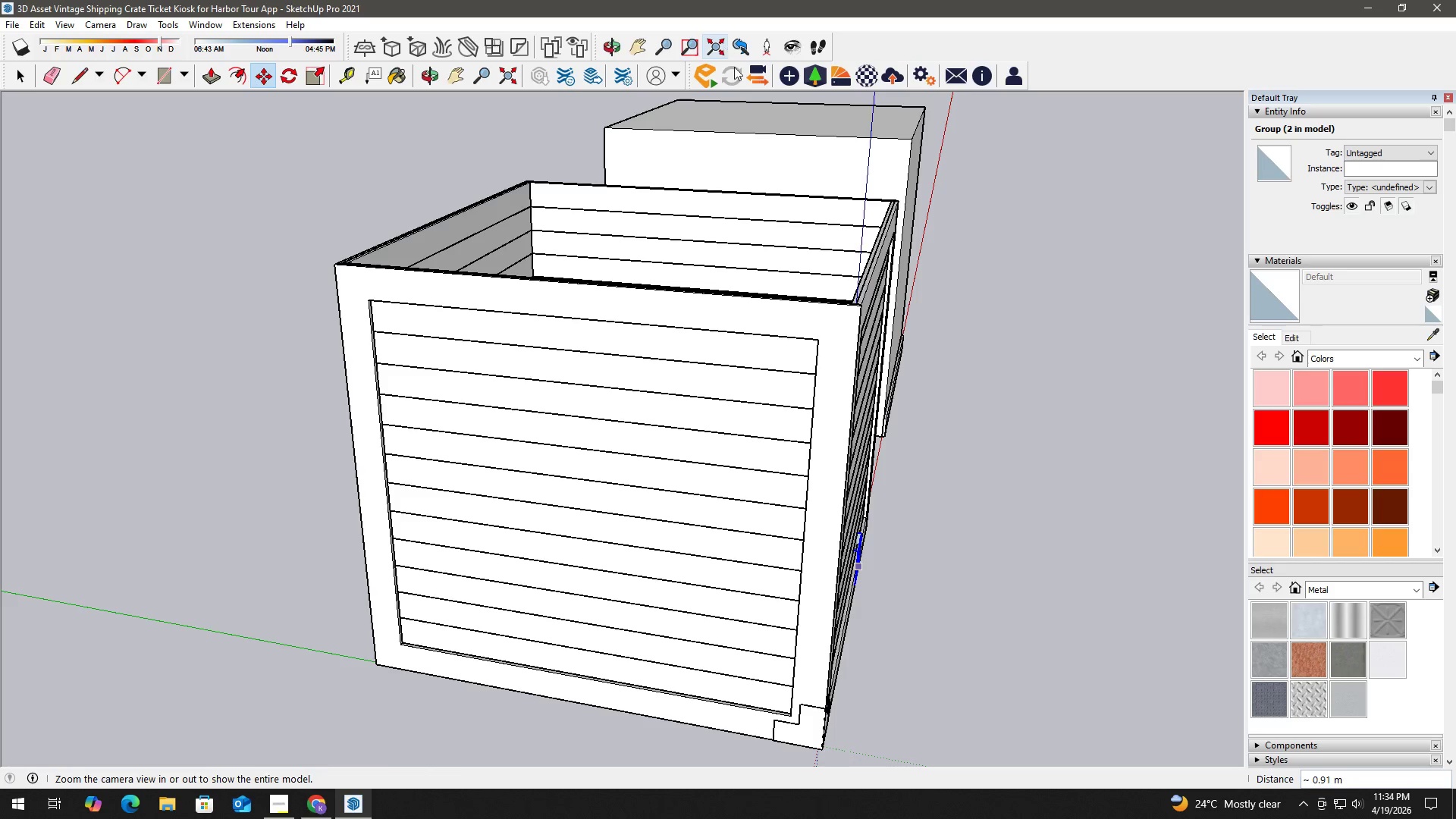 
hold_key(key=ShiftLeft, duration=0.31)
 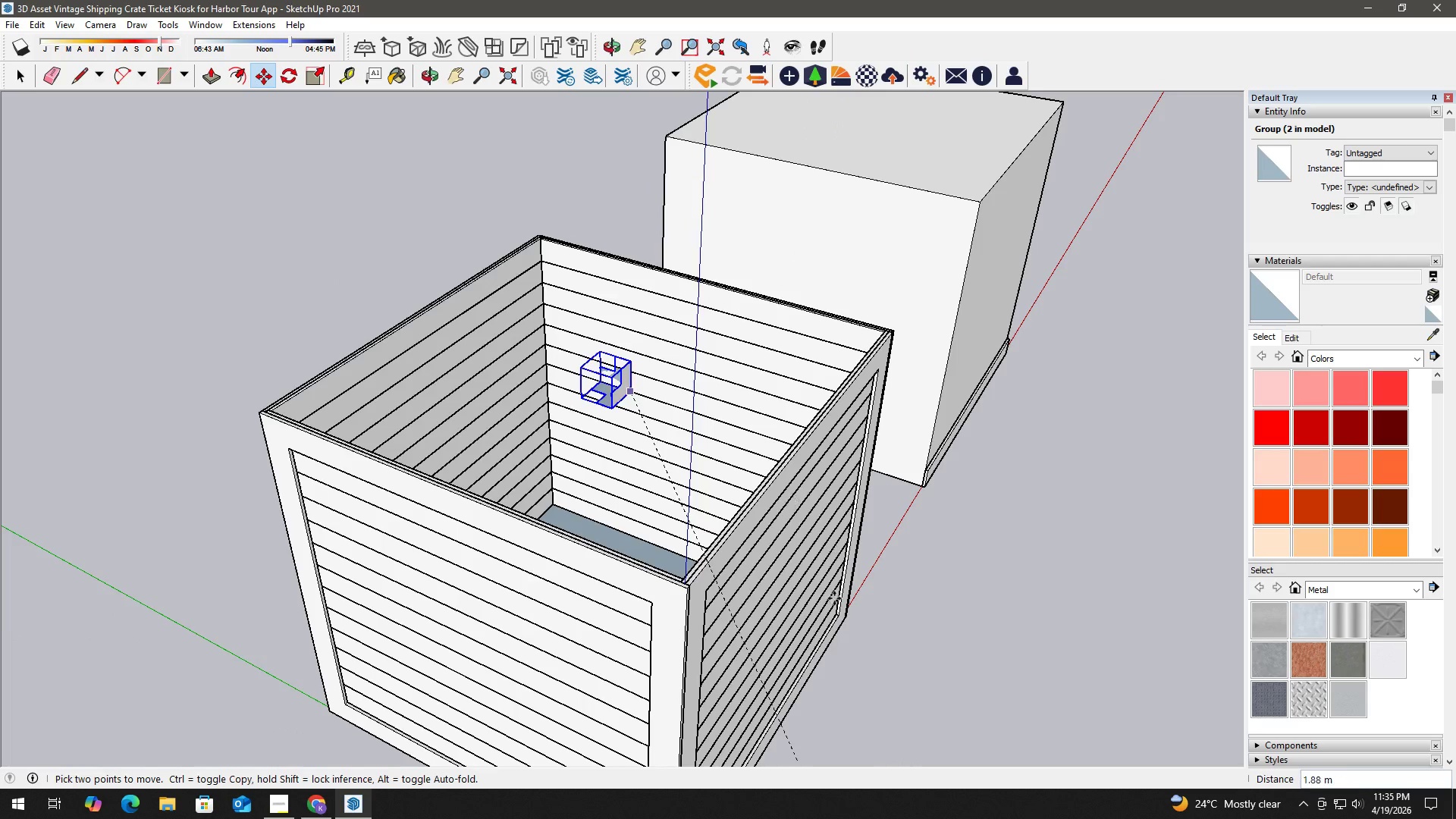 
scroll: coordinate [858, 623], scroll_direction: up, amount: 5.0
 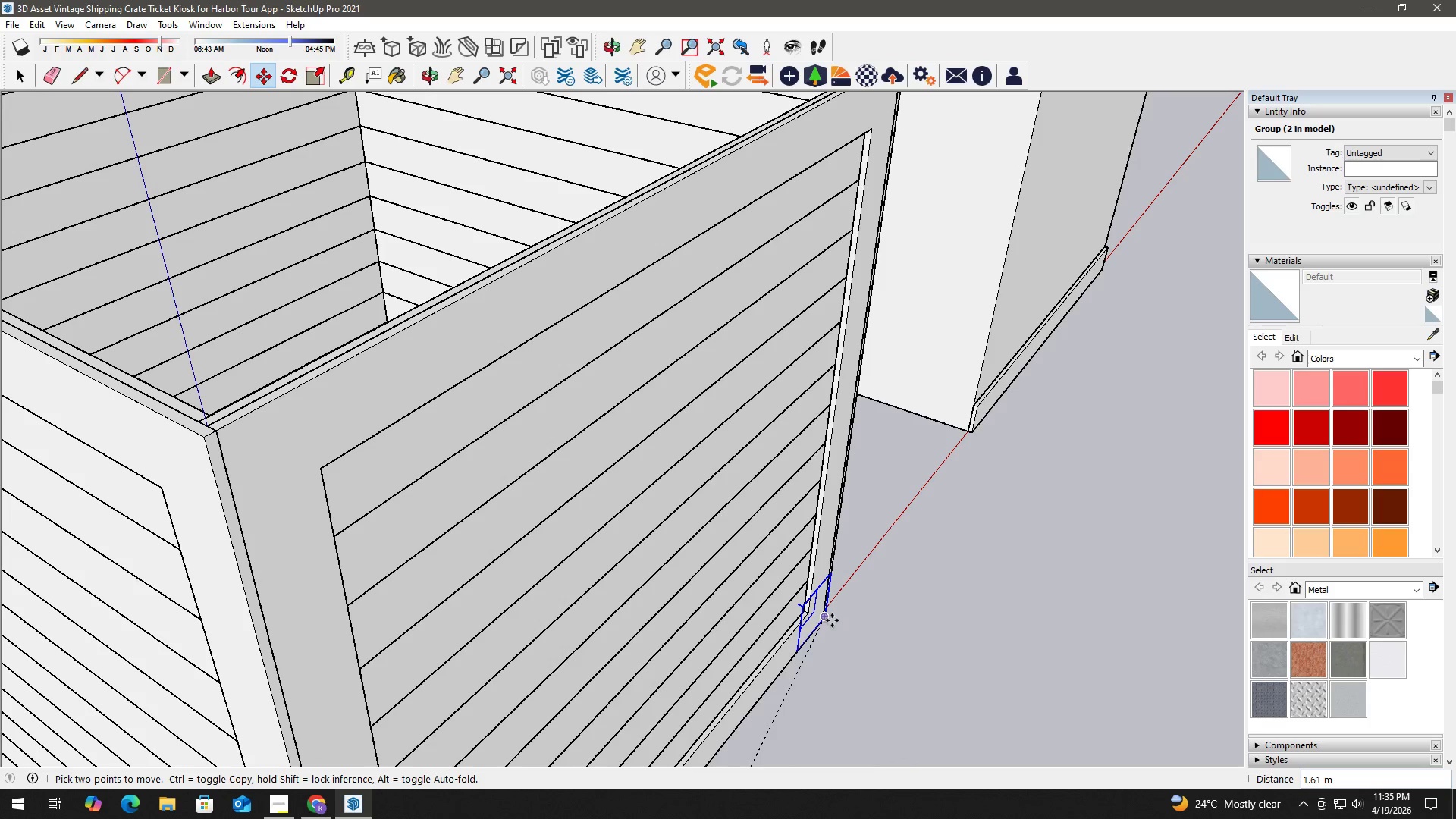 
key(Shift+ShiftLeft)
 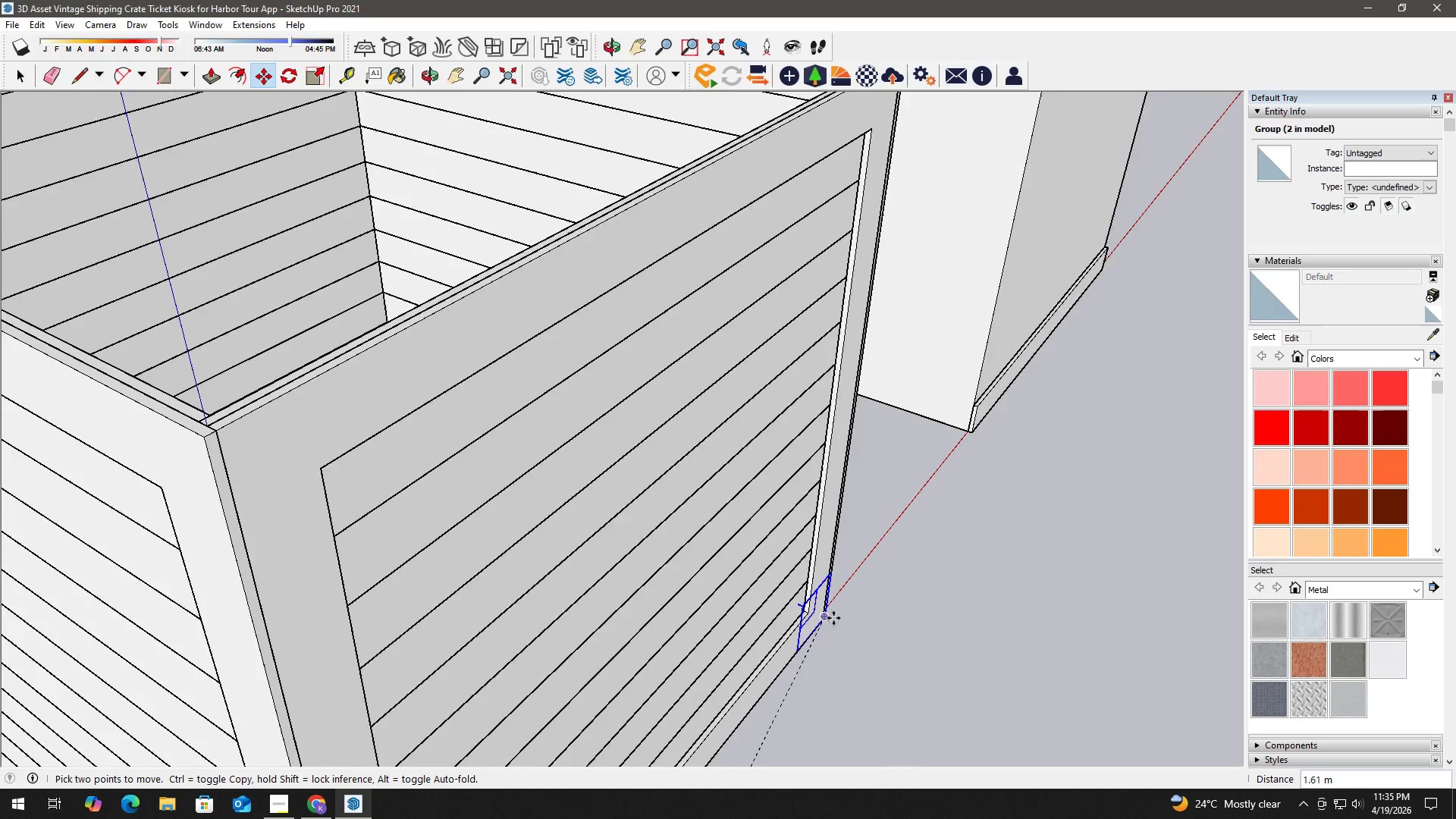 
scroll: coordinate [789, 606], scroll_direction: up, amount: 20.0
 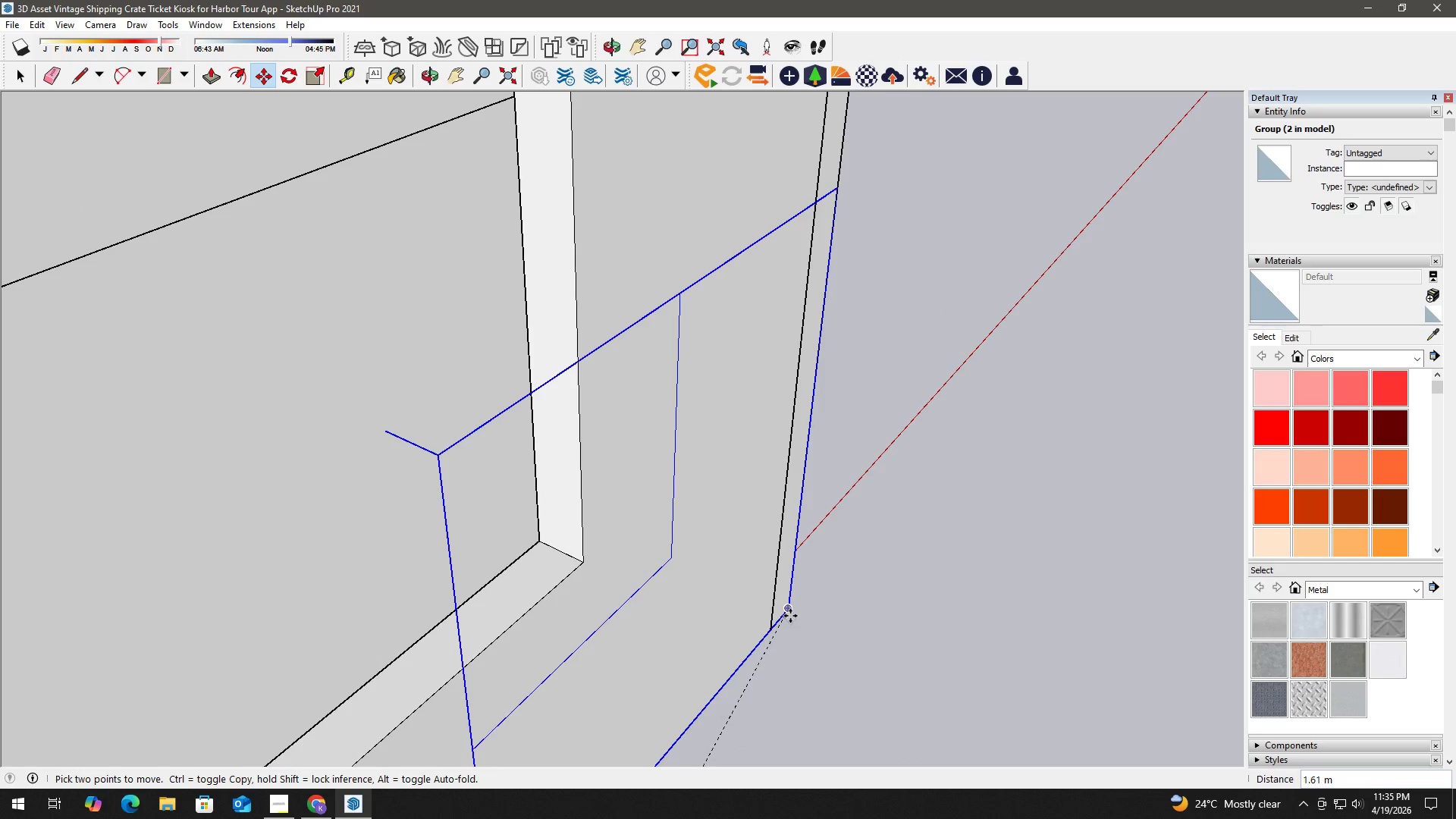 
left_click([789, 615])
 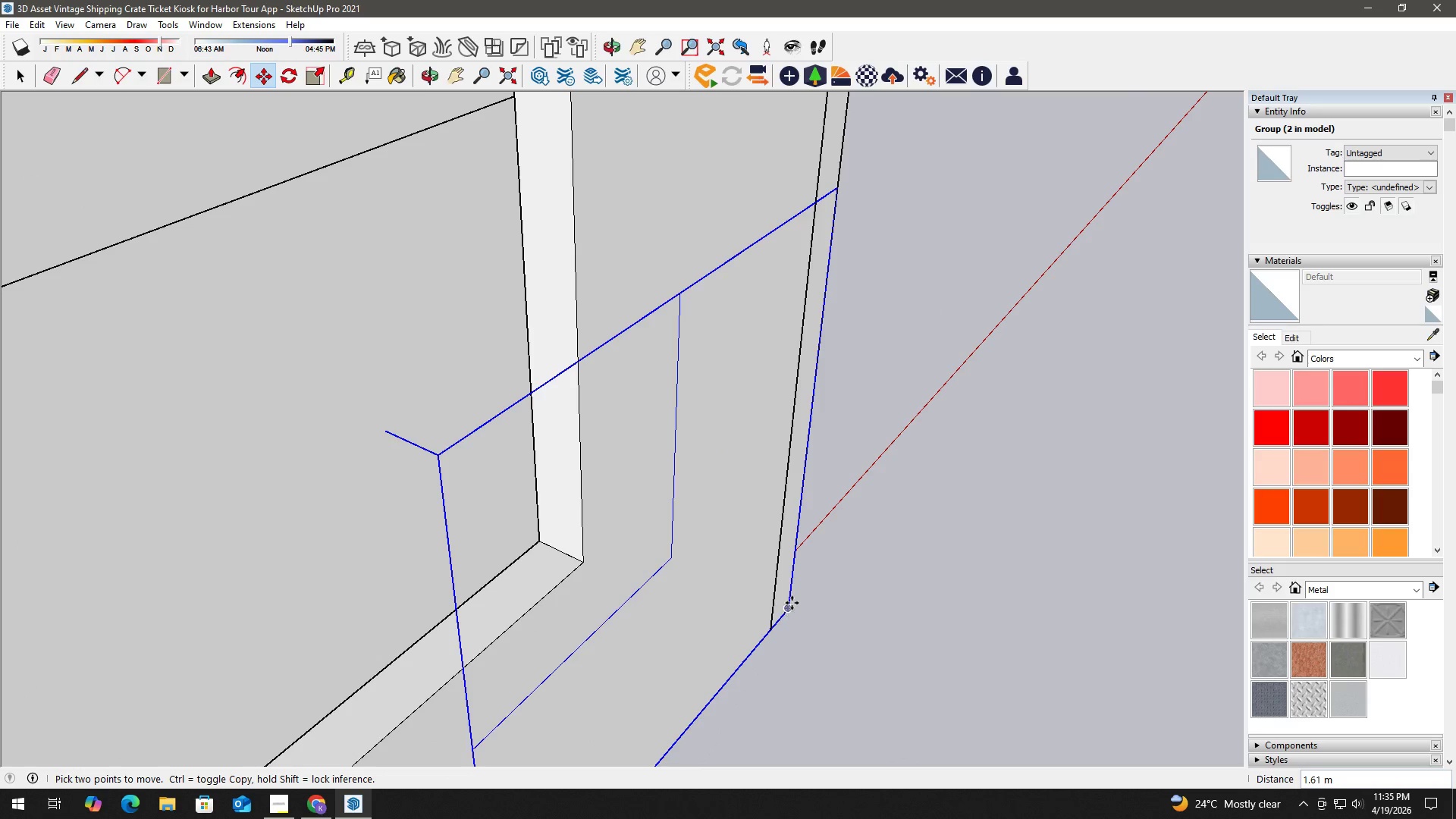 
key(Space)
 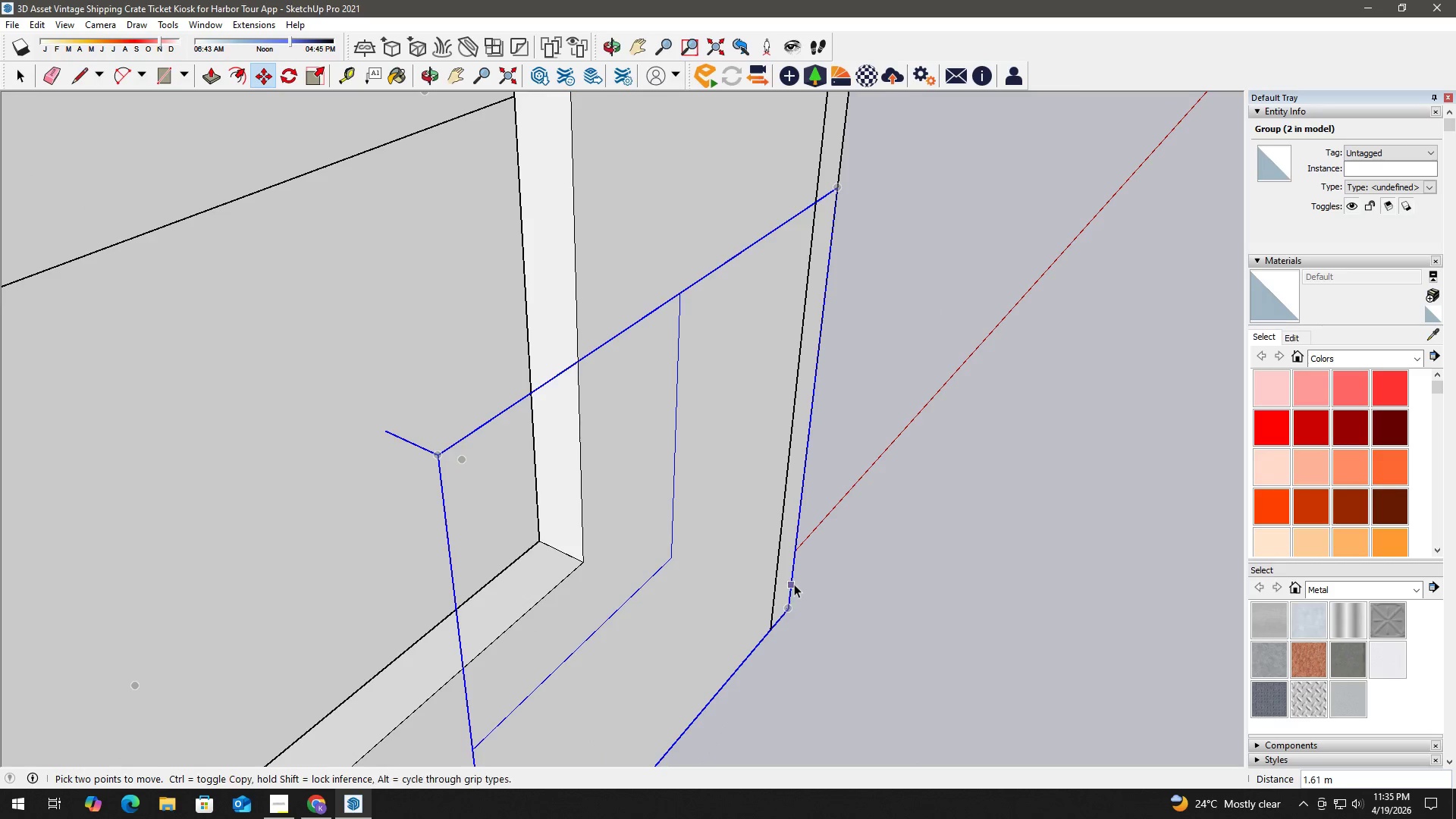 
scroll: coordinate [783, 566], scroll_direction: down, amount: 4.0
 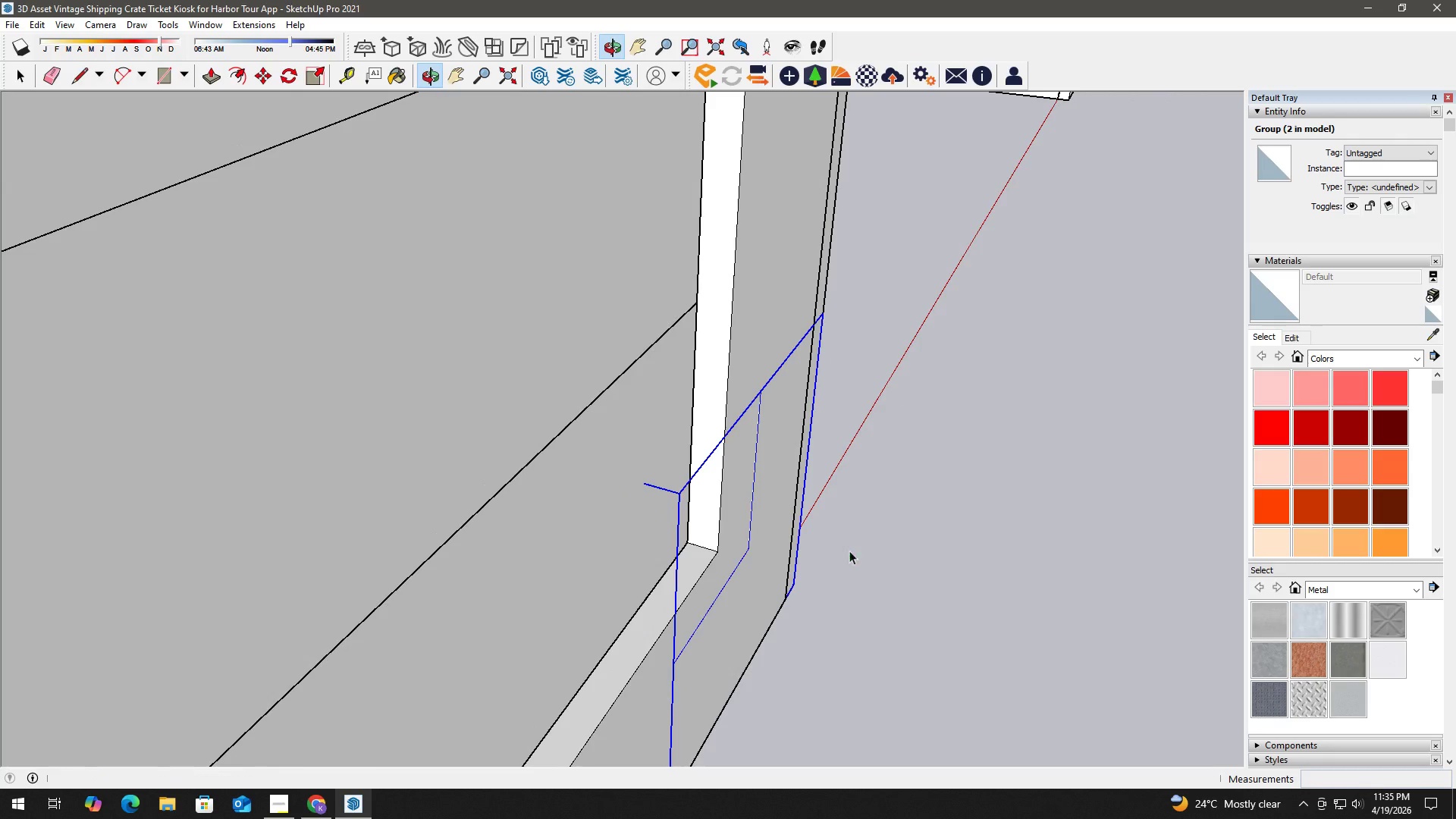 
scroll: coordinate [789, 584], scroll_direction: up, amount: 3.0
 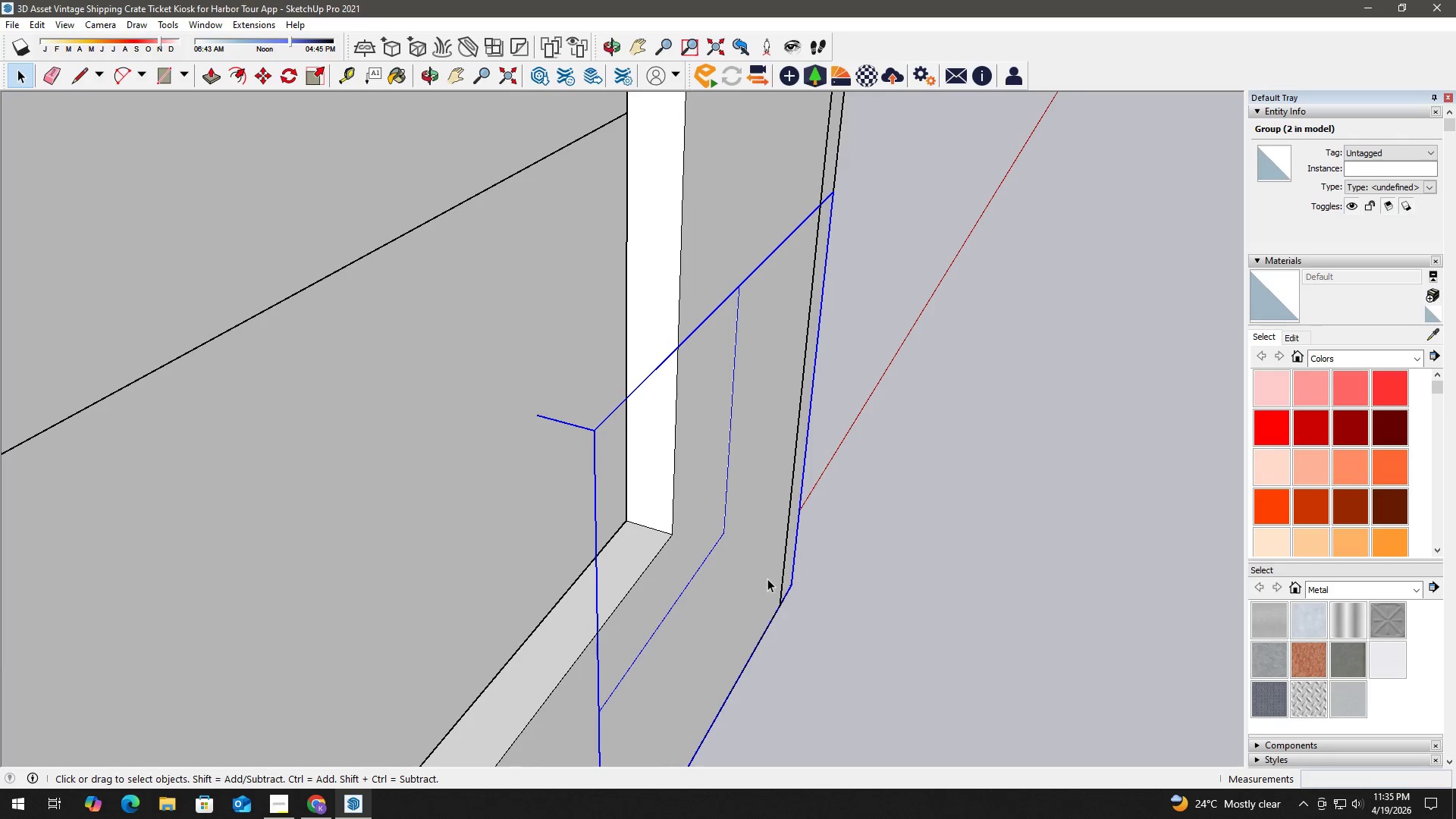 
key(K)
 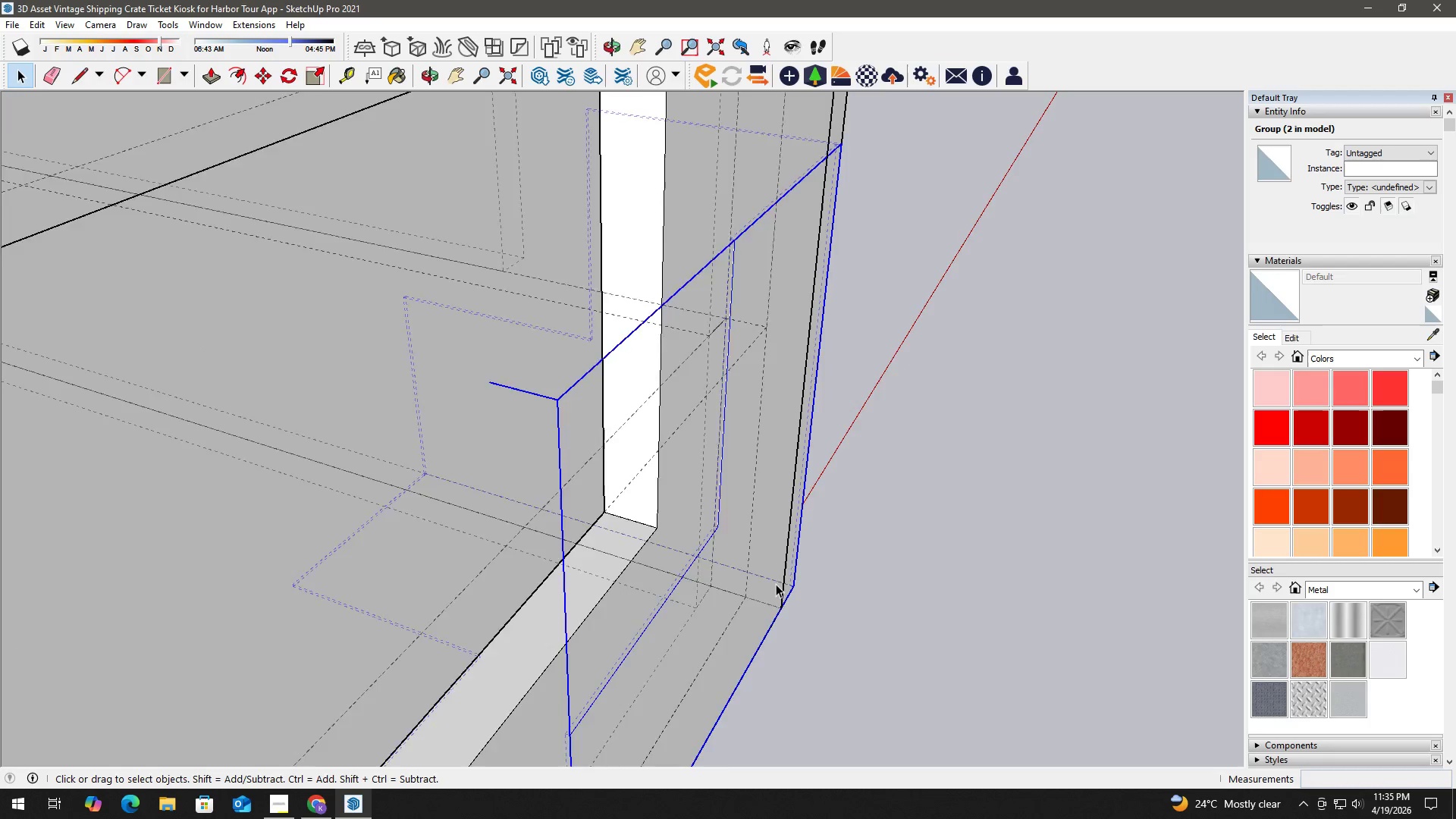 
scroll: coordinate [787, 594], scroll_direction: up, amount: 6.0
 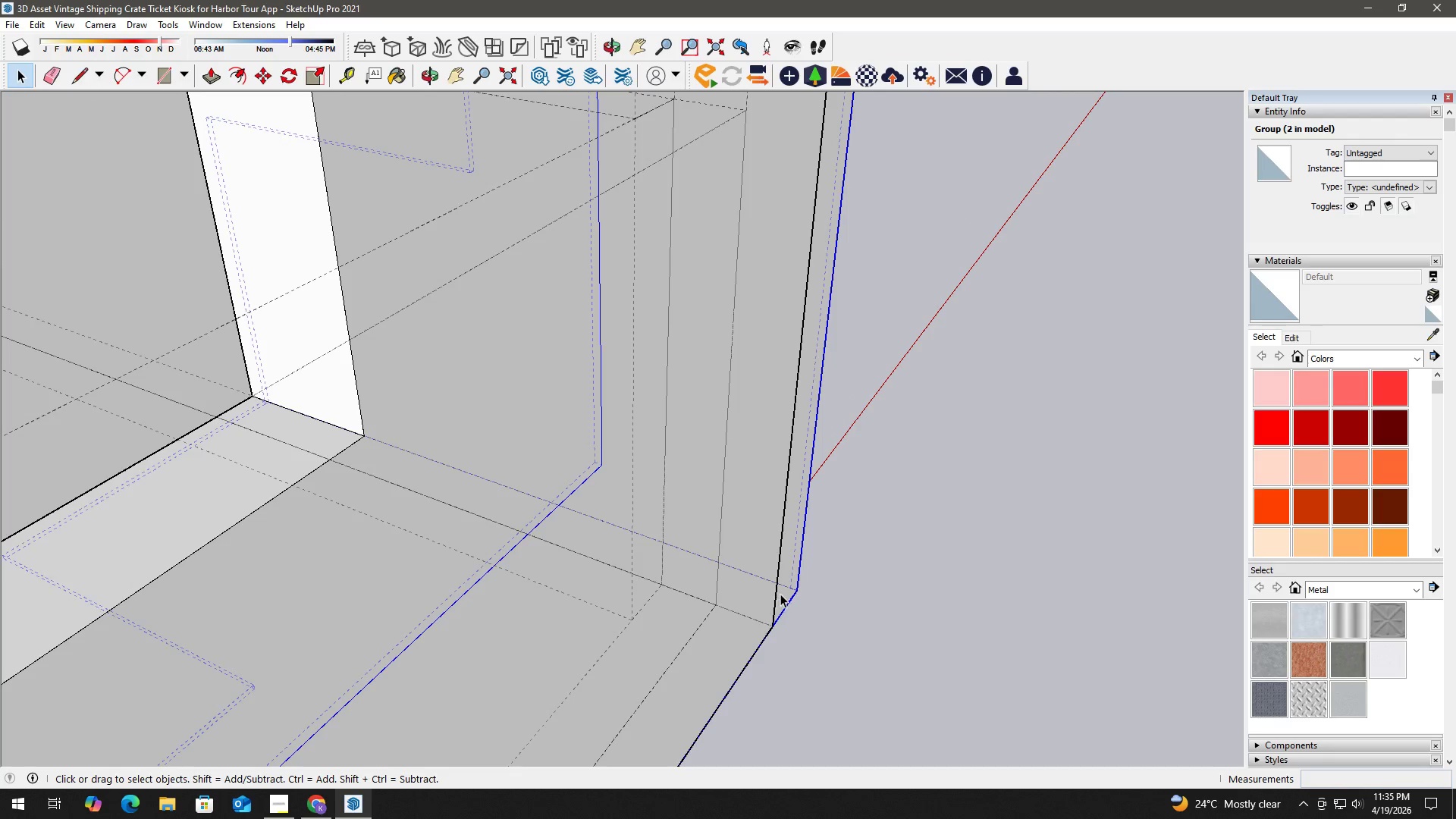 
key(M)
 